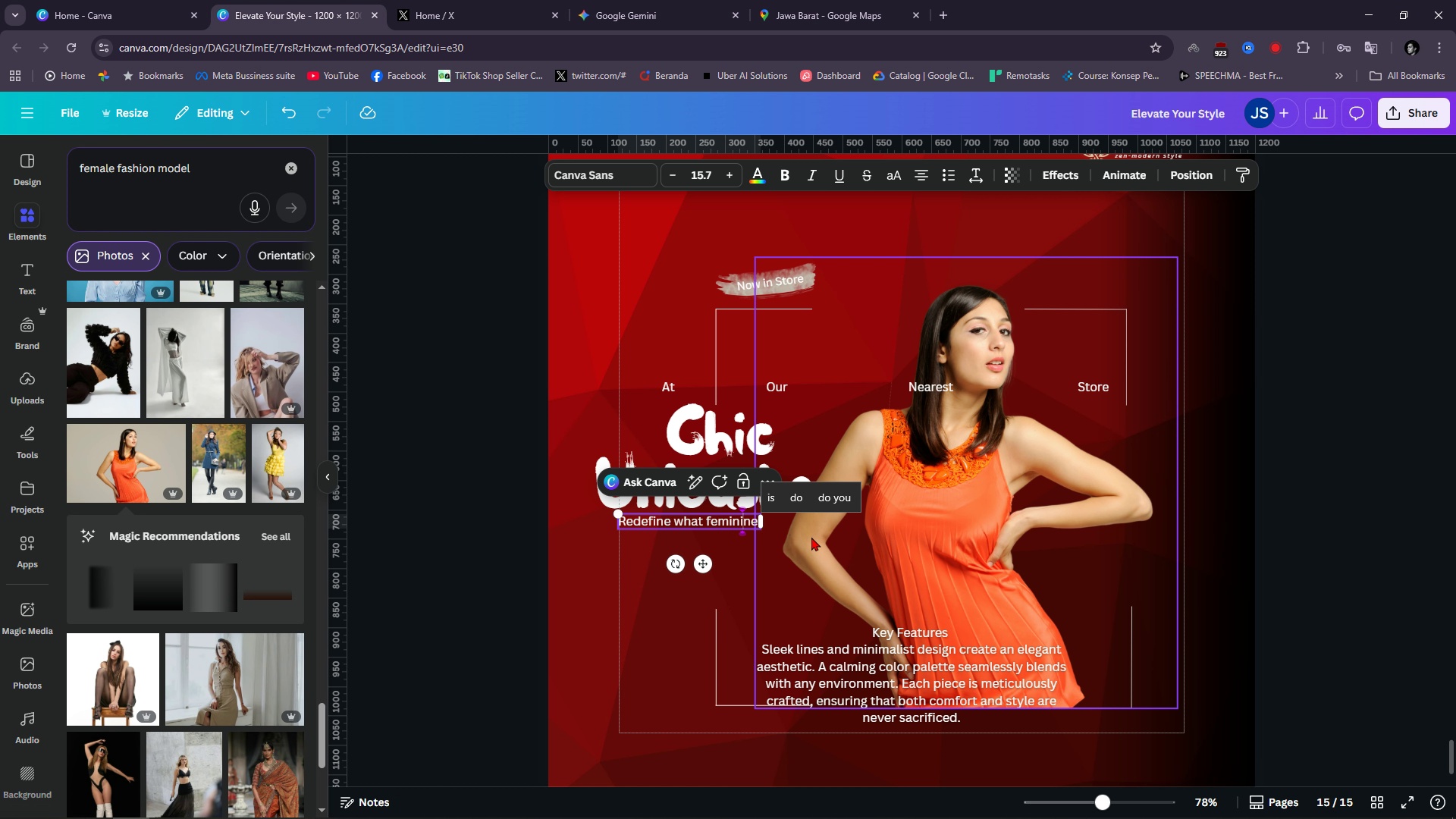 
key(ArrowRight)
 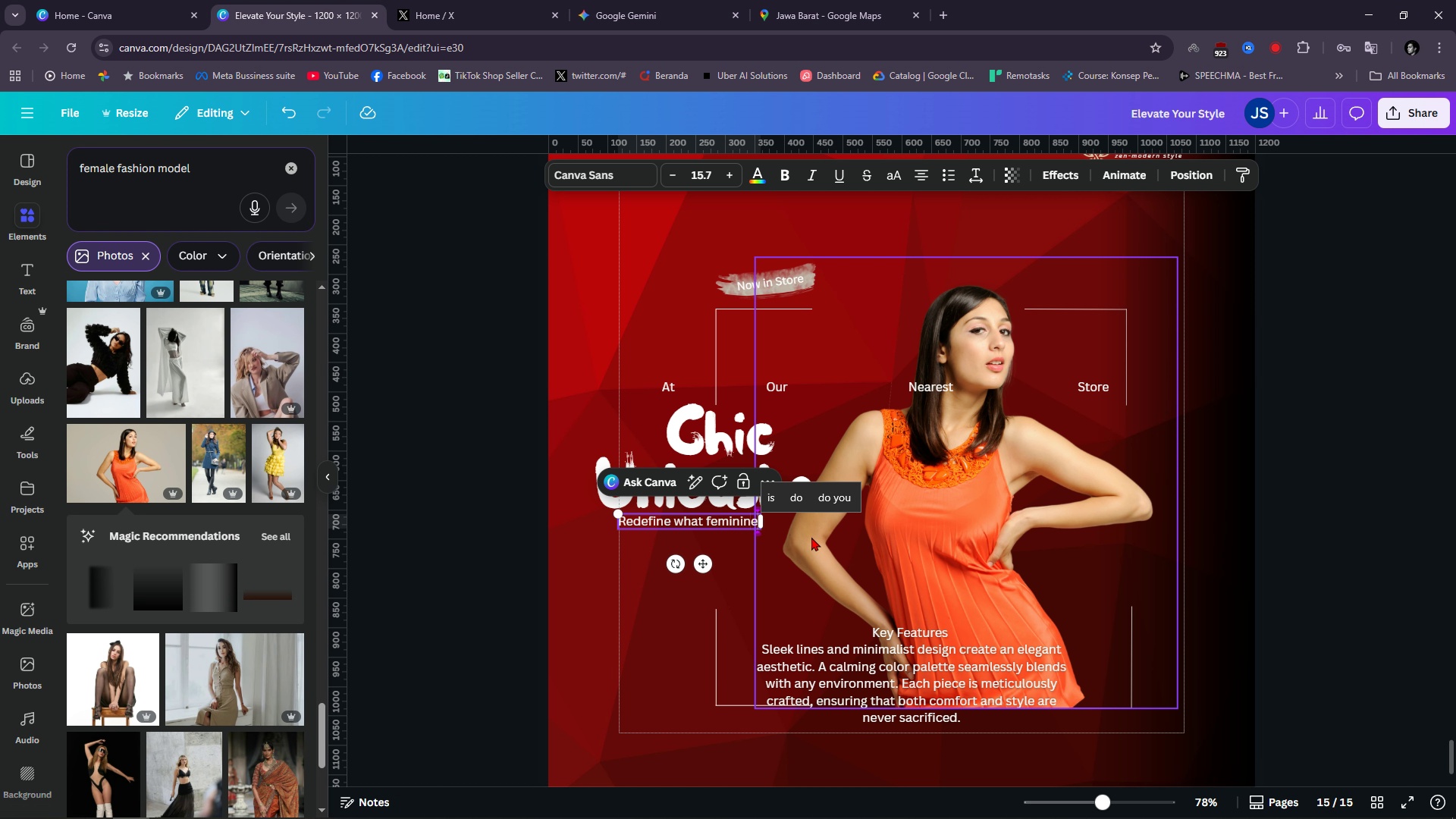 
key(ArrowRight)
 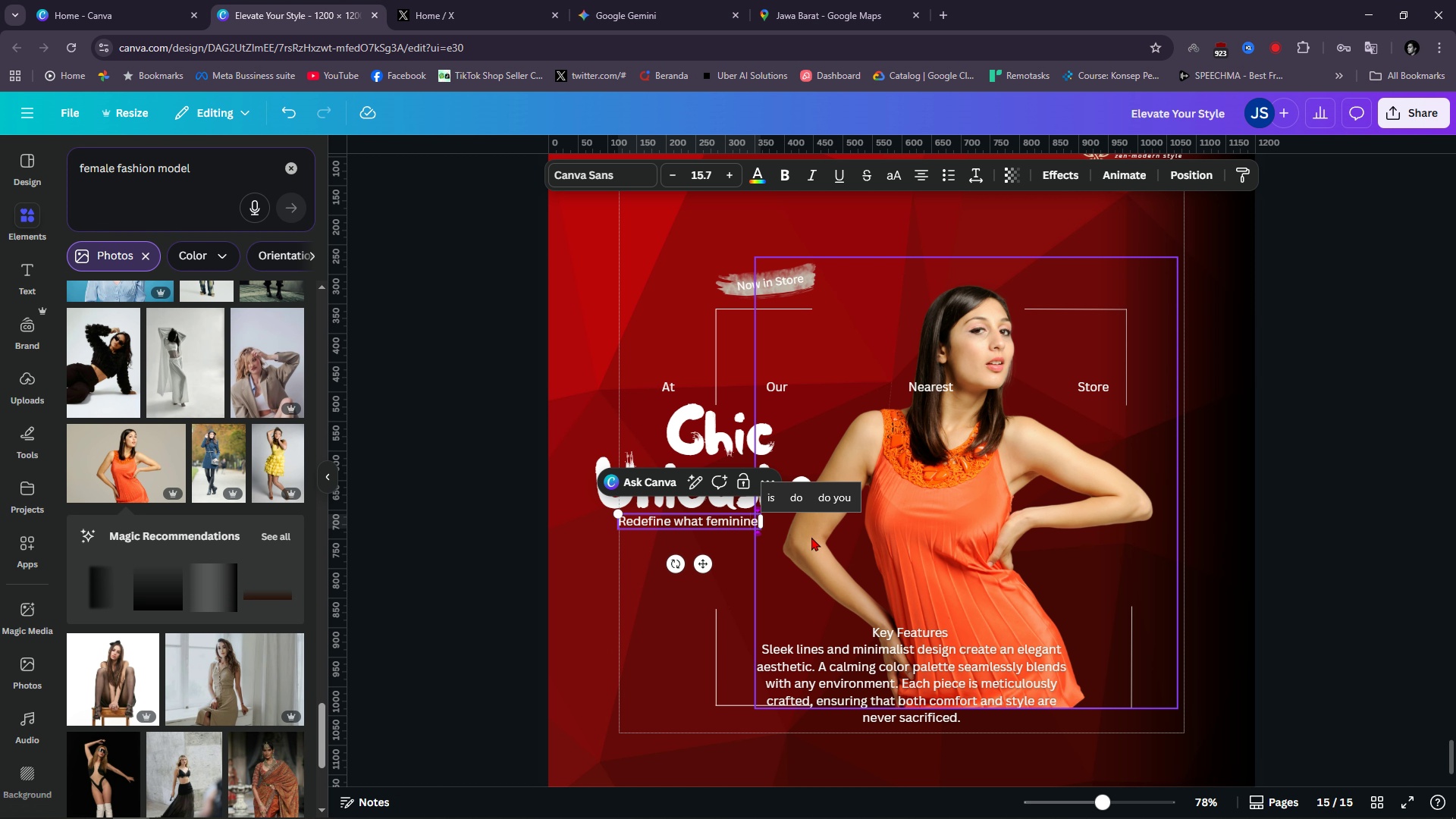 
type( men)
key(Backspace)
type(ans)
 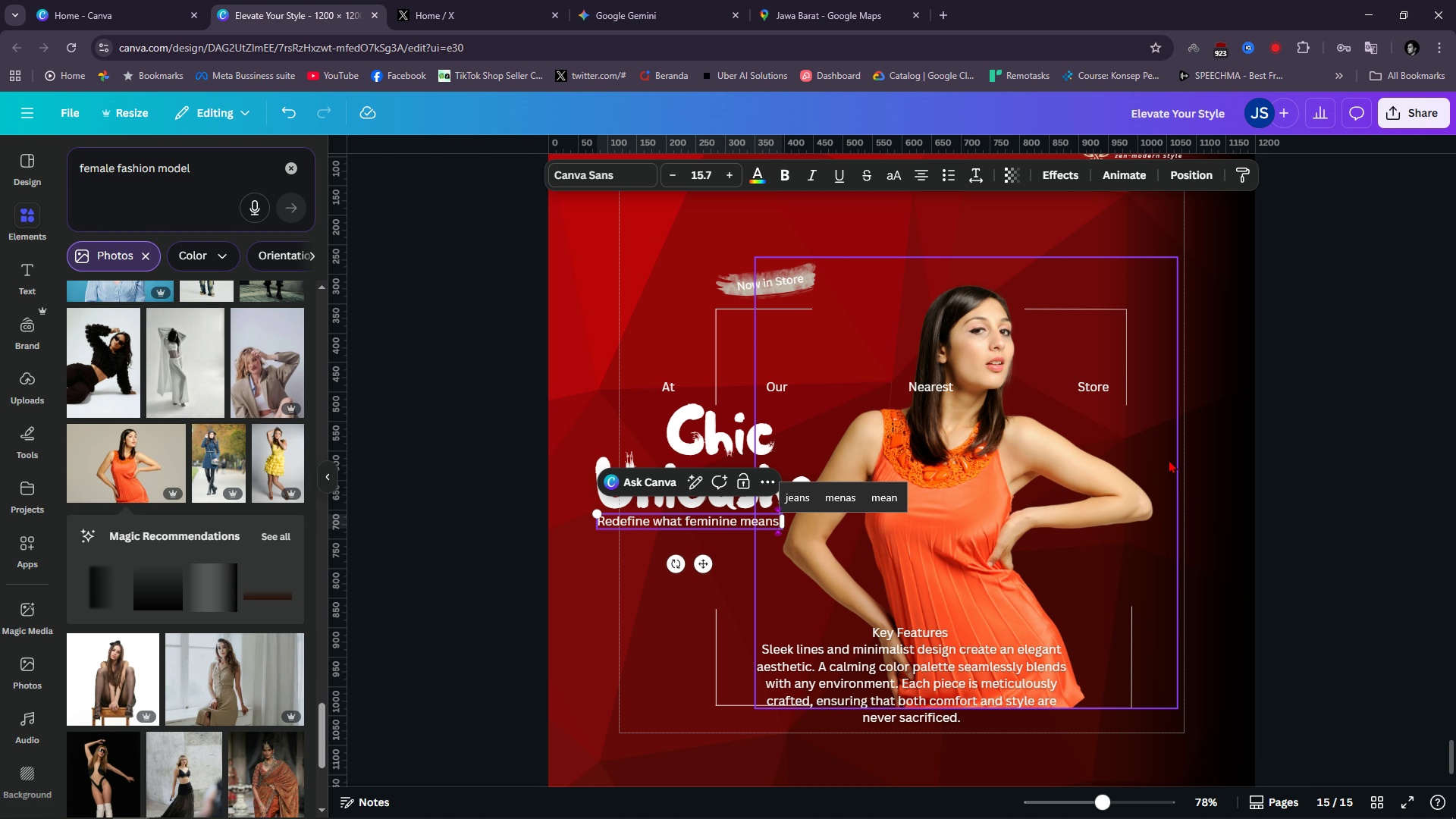 
left_click([1226, 505])
 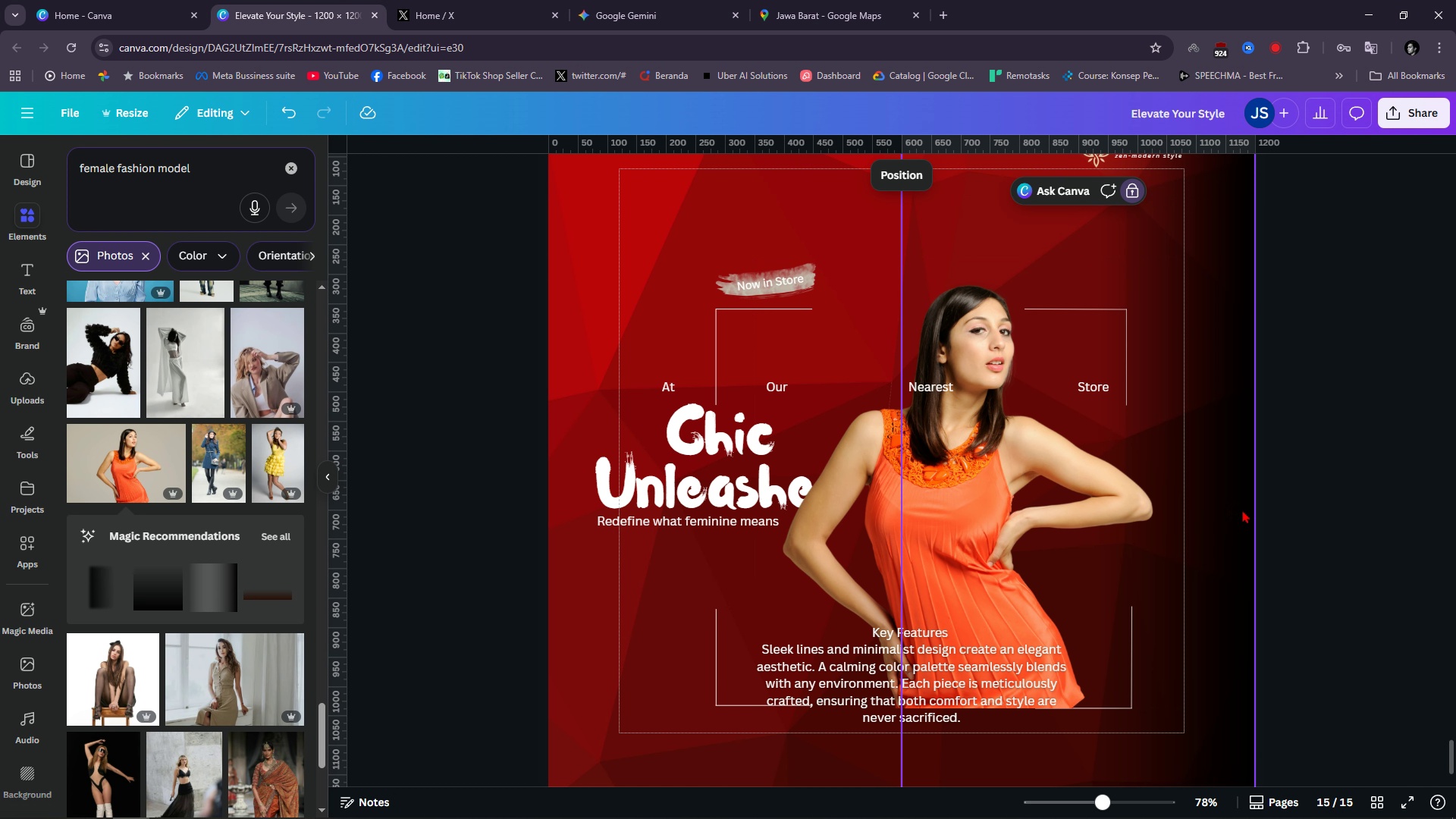 
hold_key(key=ControlLeft, duration=0.6)
scroll: coordinate [687, 497], scroll_direction: up, amount: 3.0
 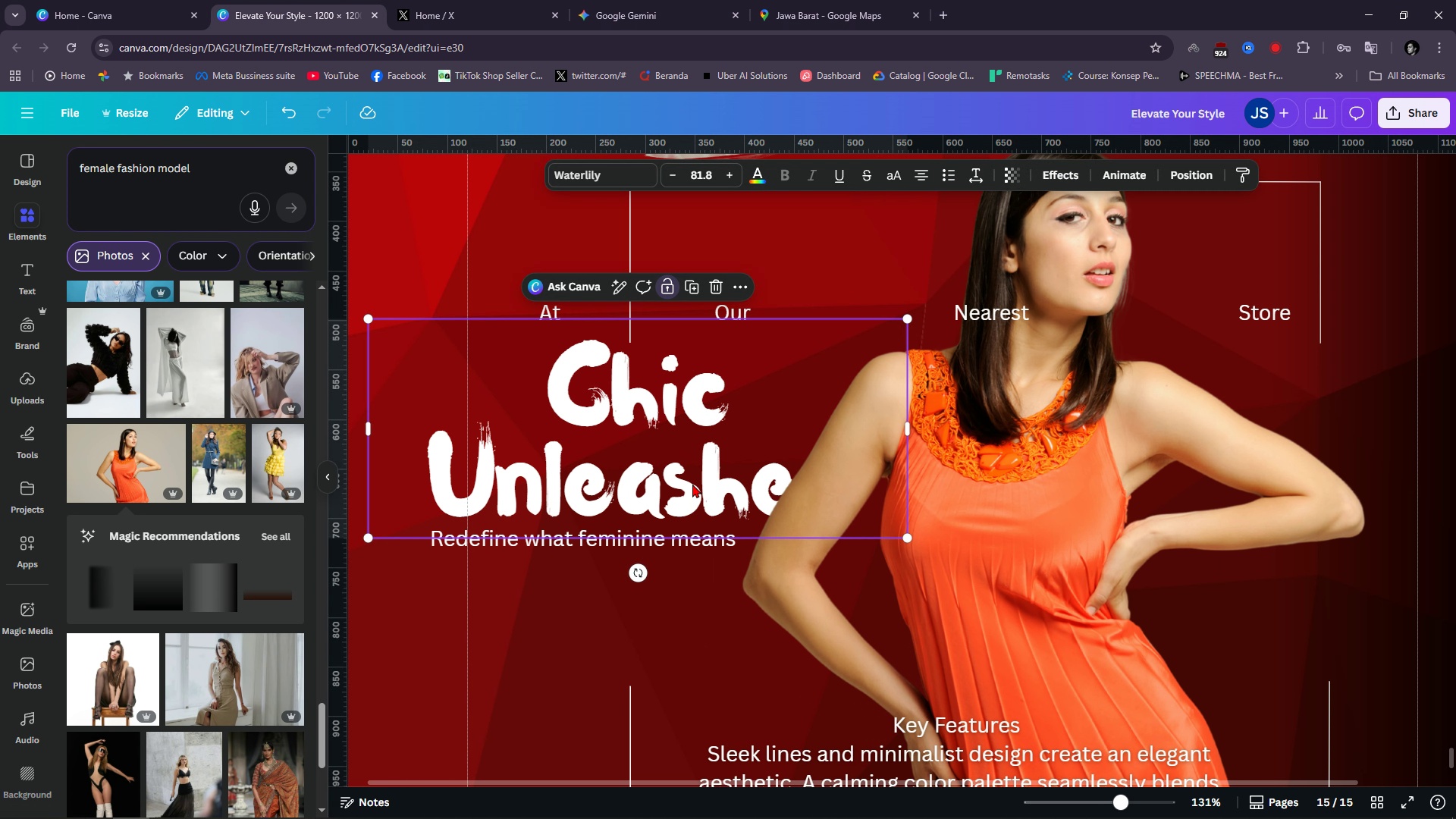 
left_click_drag(start_coordinate=[692, 484], to_coordinate=[664, 477])
 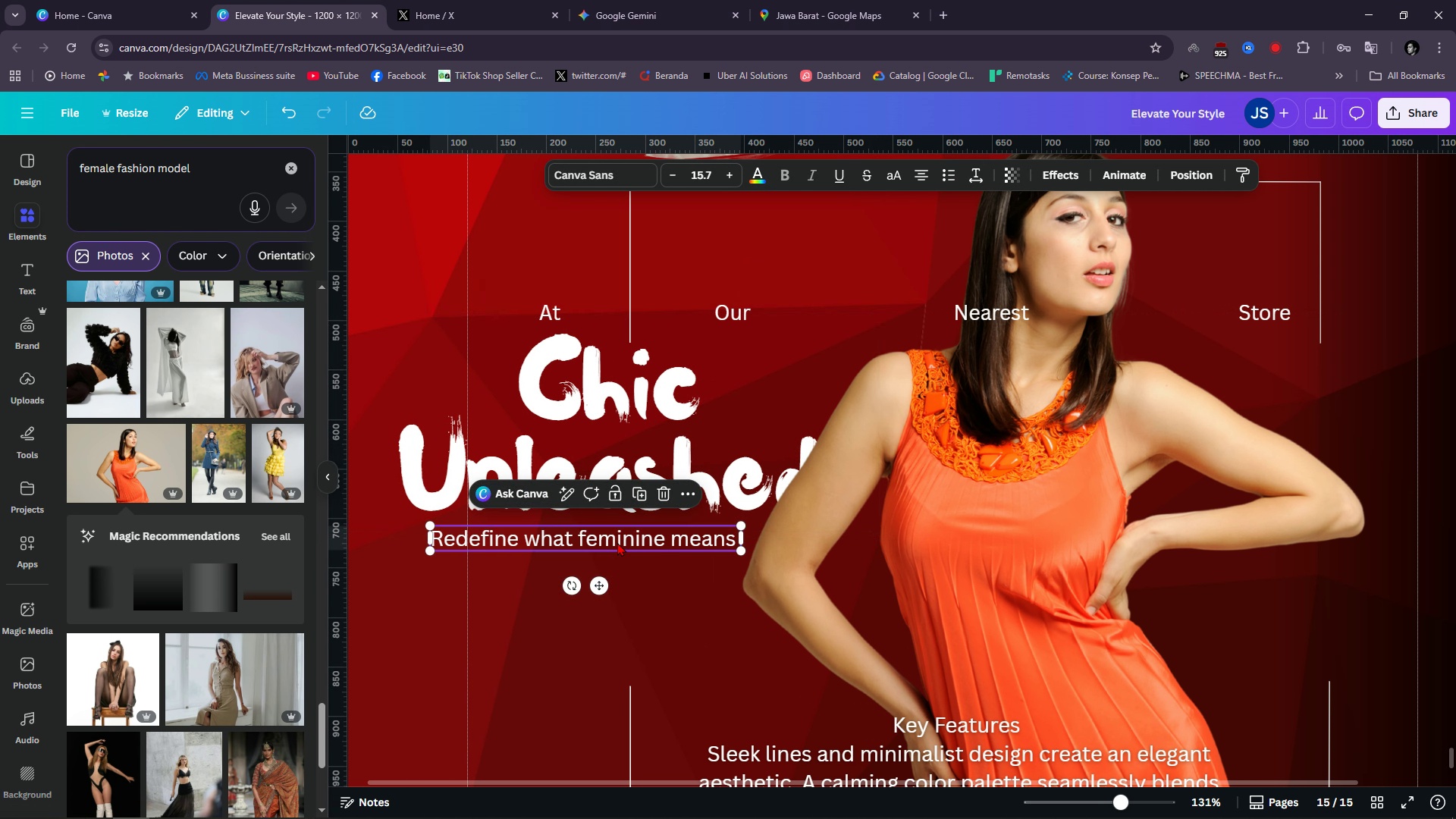 
left_click_drag(start_coordinate=[617, 542], to_coordinate=[627, 544])
 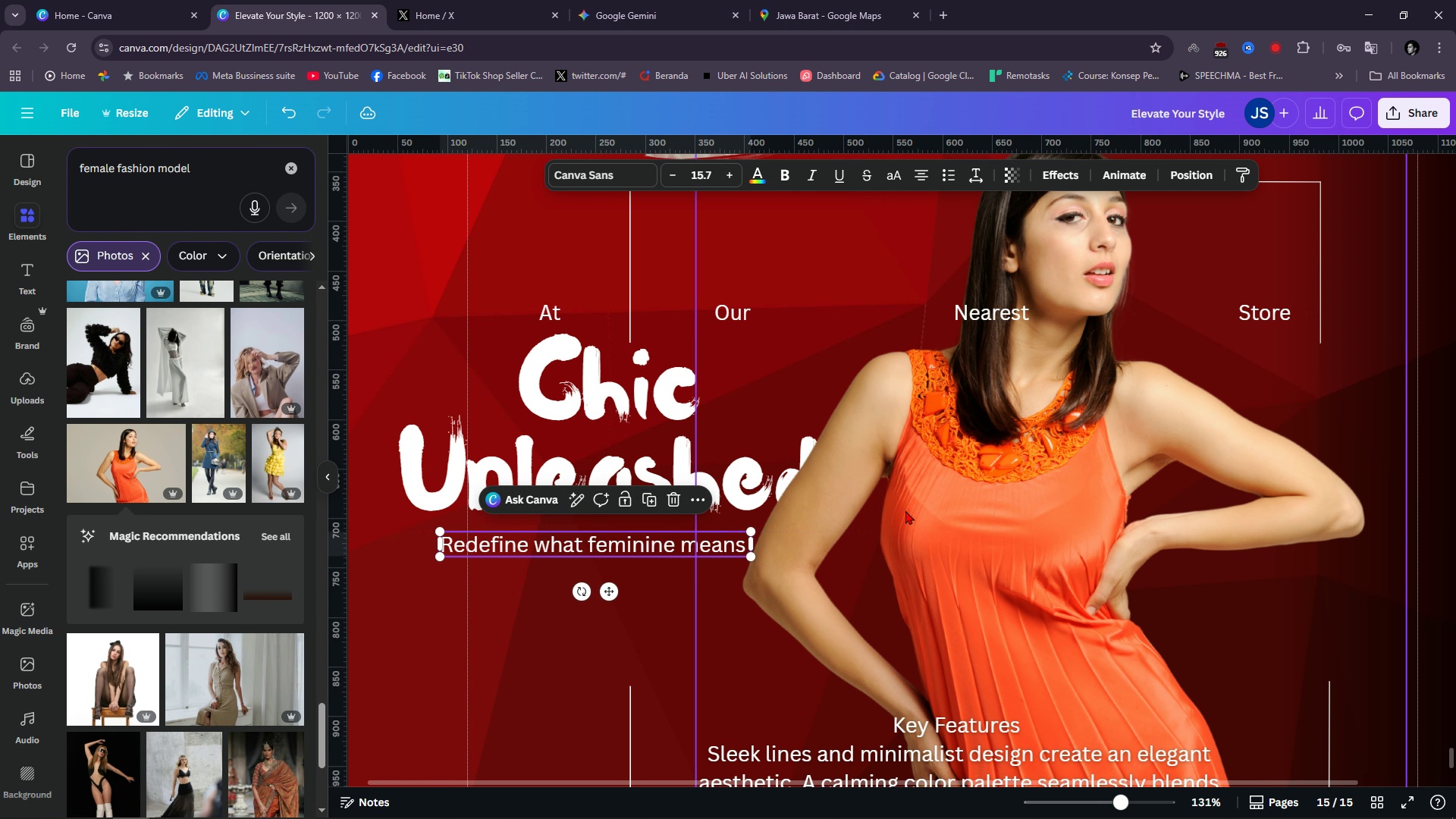 
hold_key(key=ControlLeft, duration=0.53)
scroll: coordinate [925, 510], scroll_direction: down, amount: 5.0
 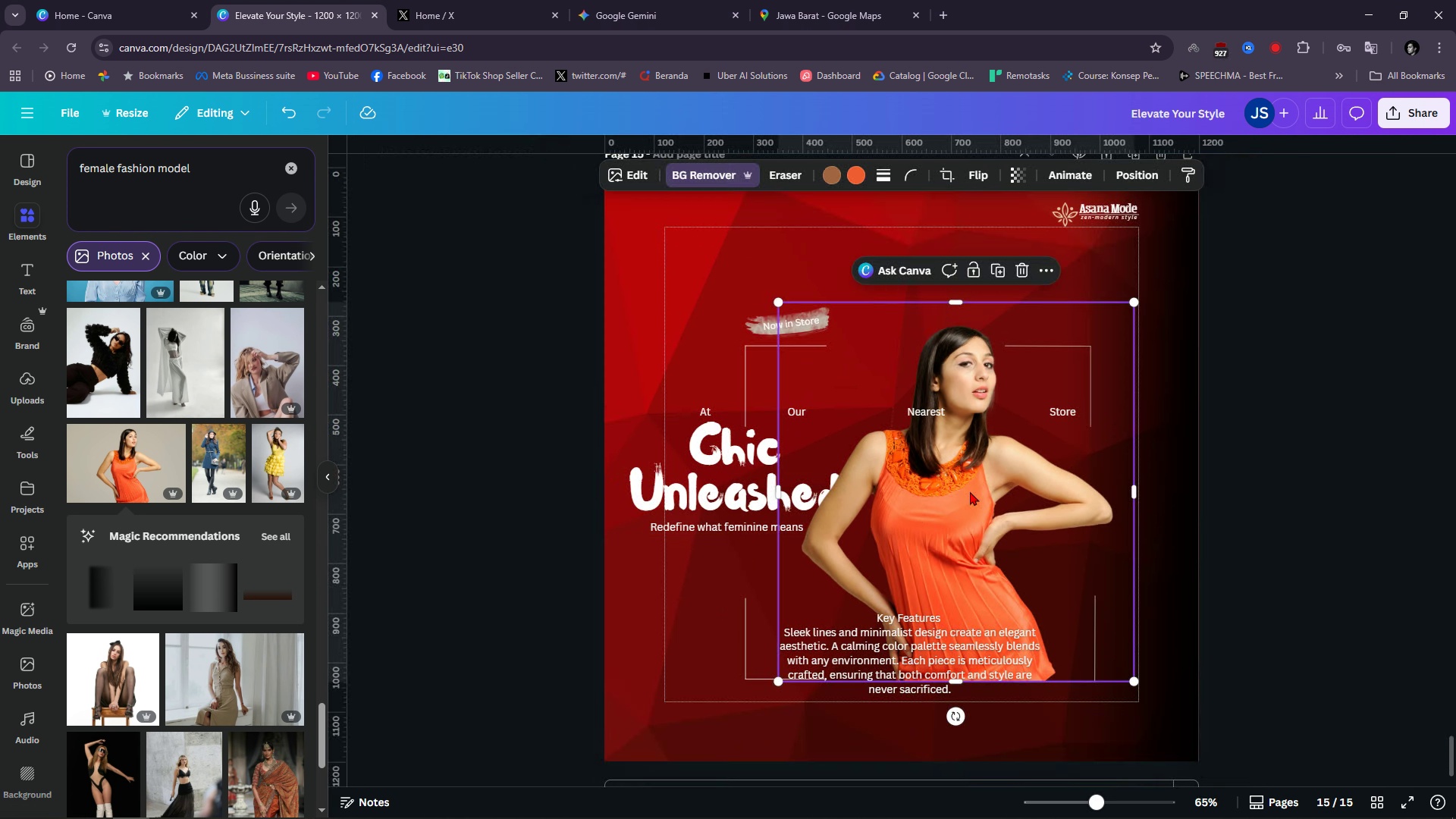 
left_click([970, 491])
 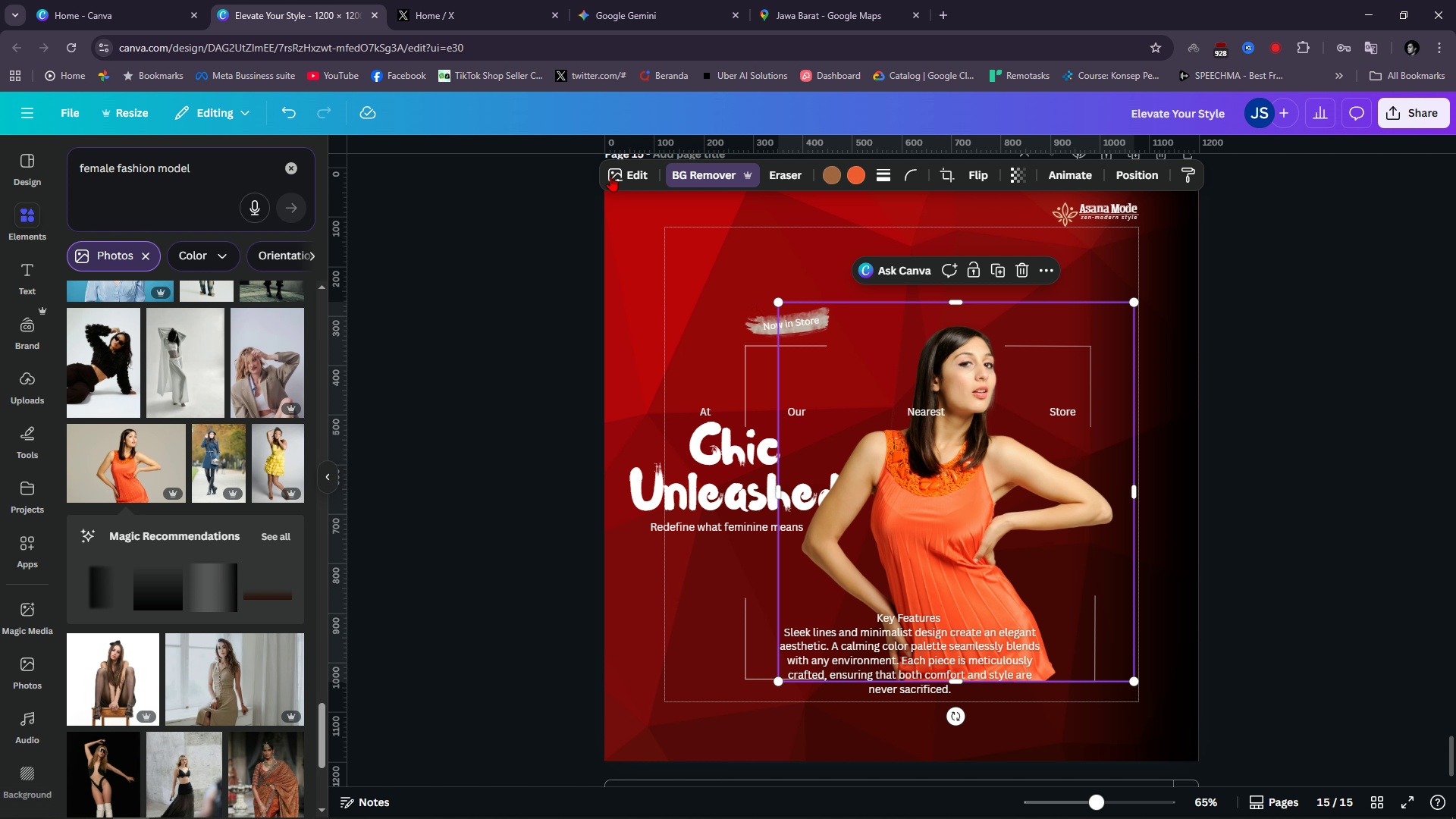 
double_click([622, 176])
 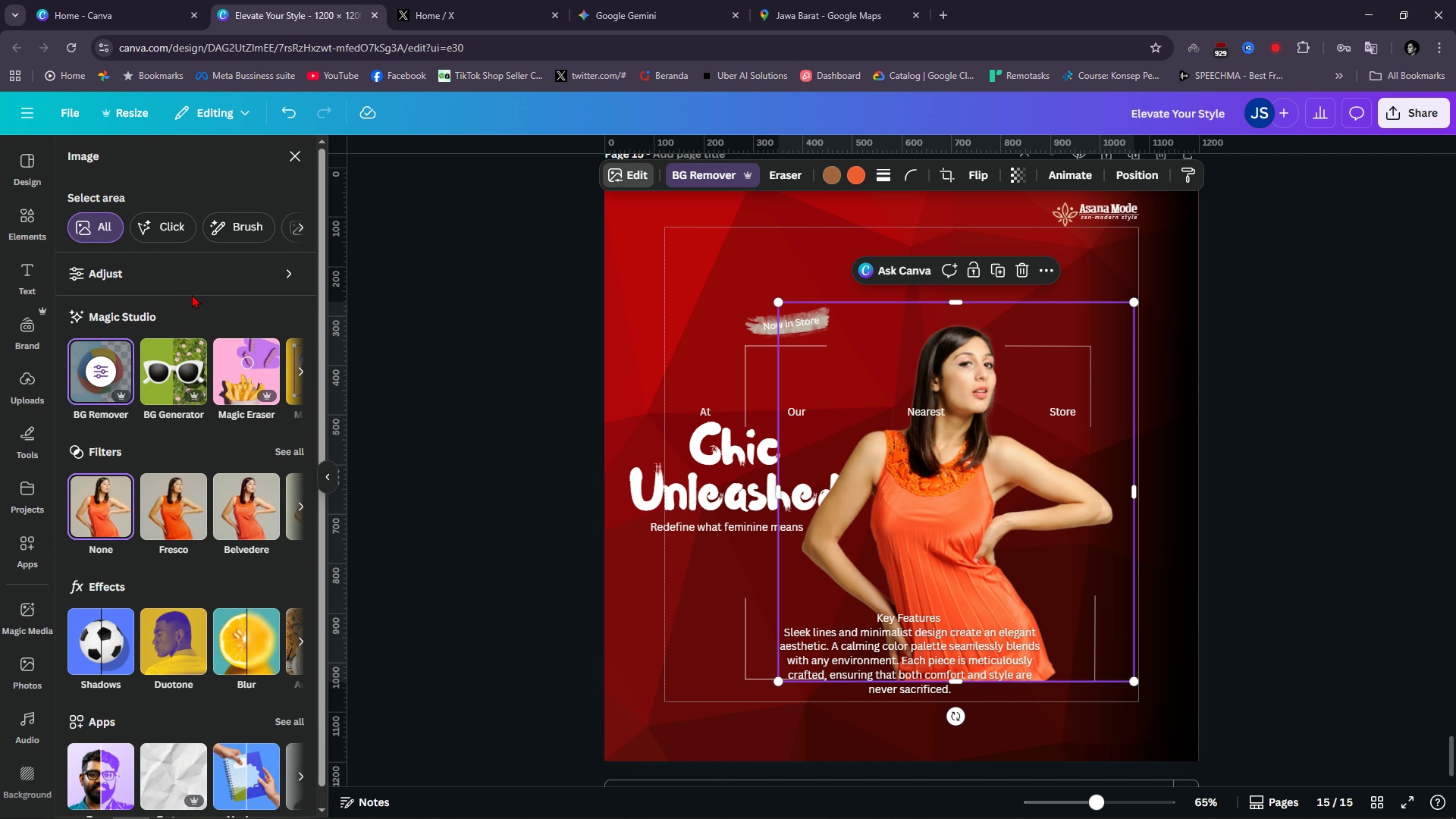 
double_click([195, 275])
 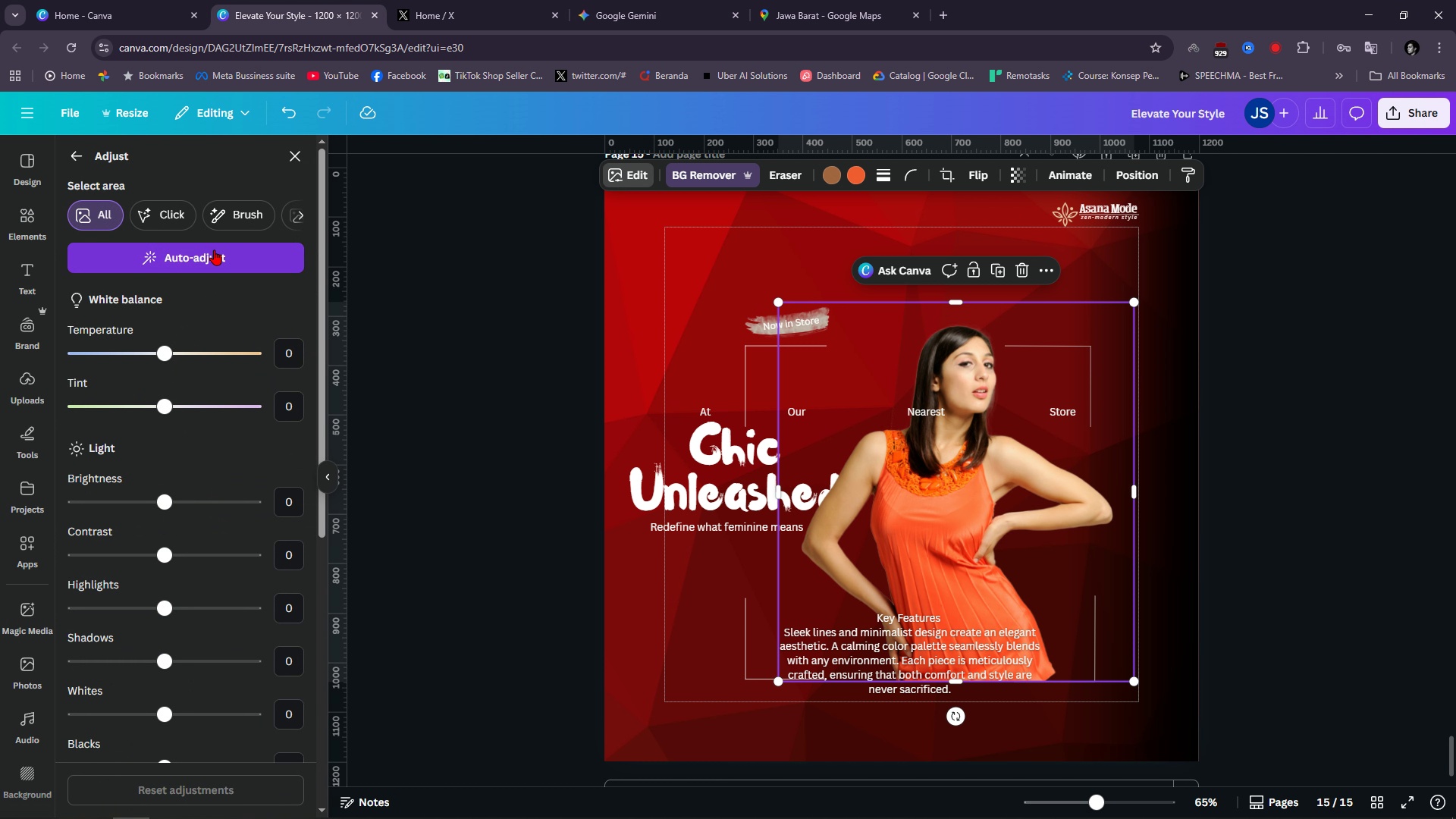 
left_click([214, 249])
 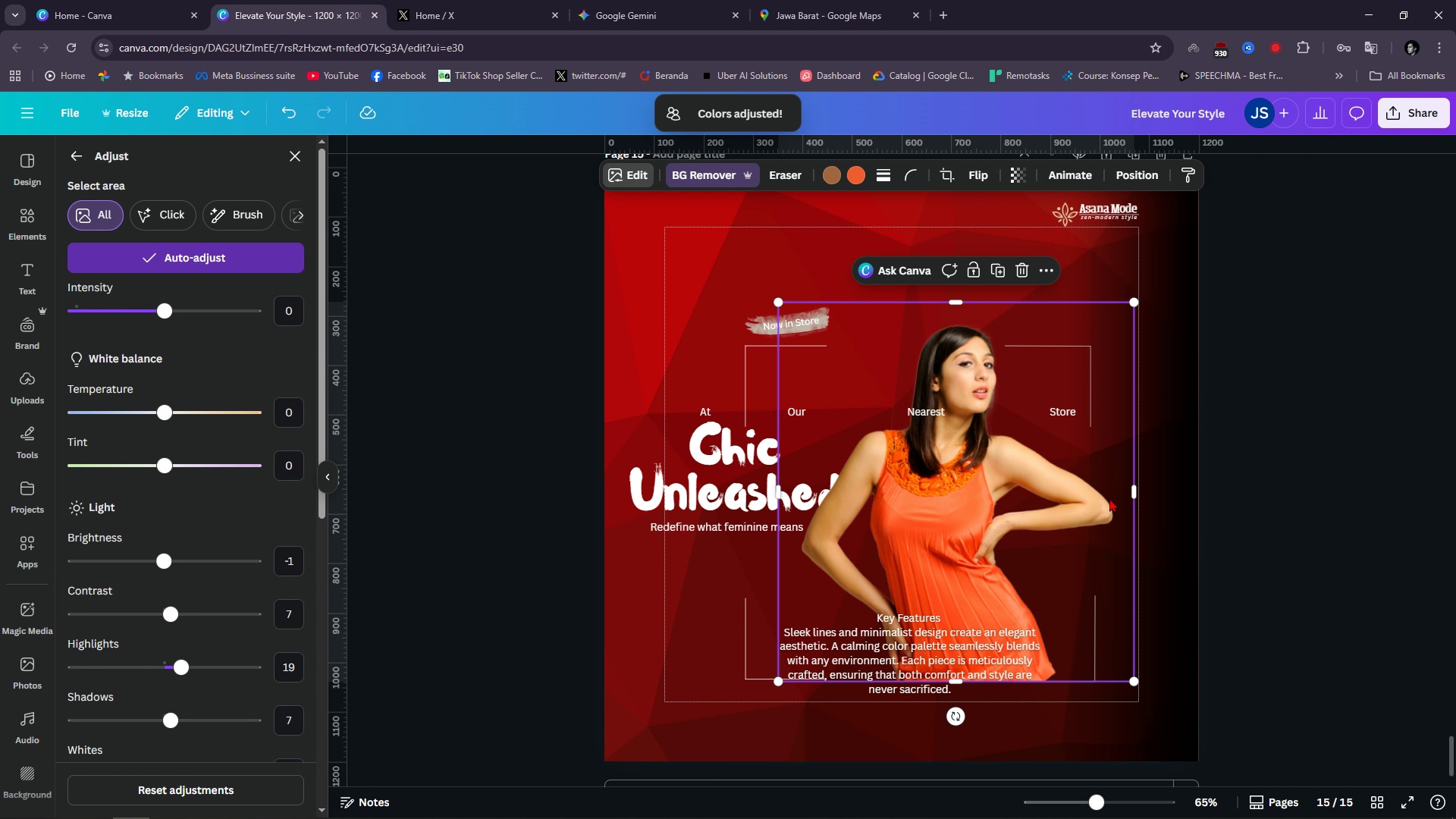 
left_click([1359, 513])
 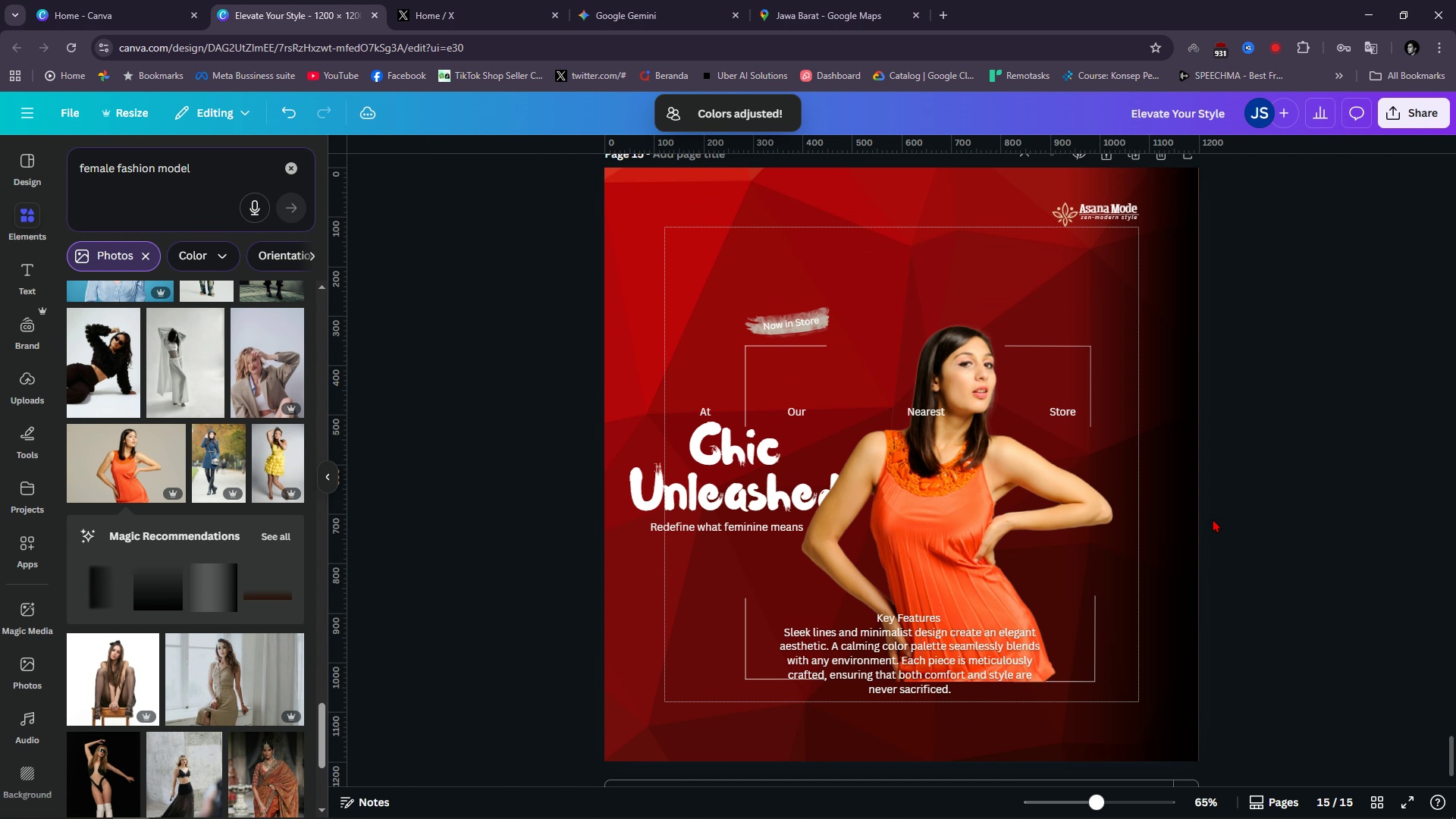 
left_click([1213, 519])
 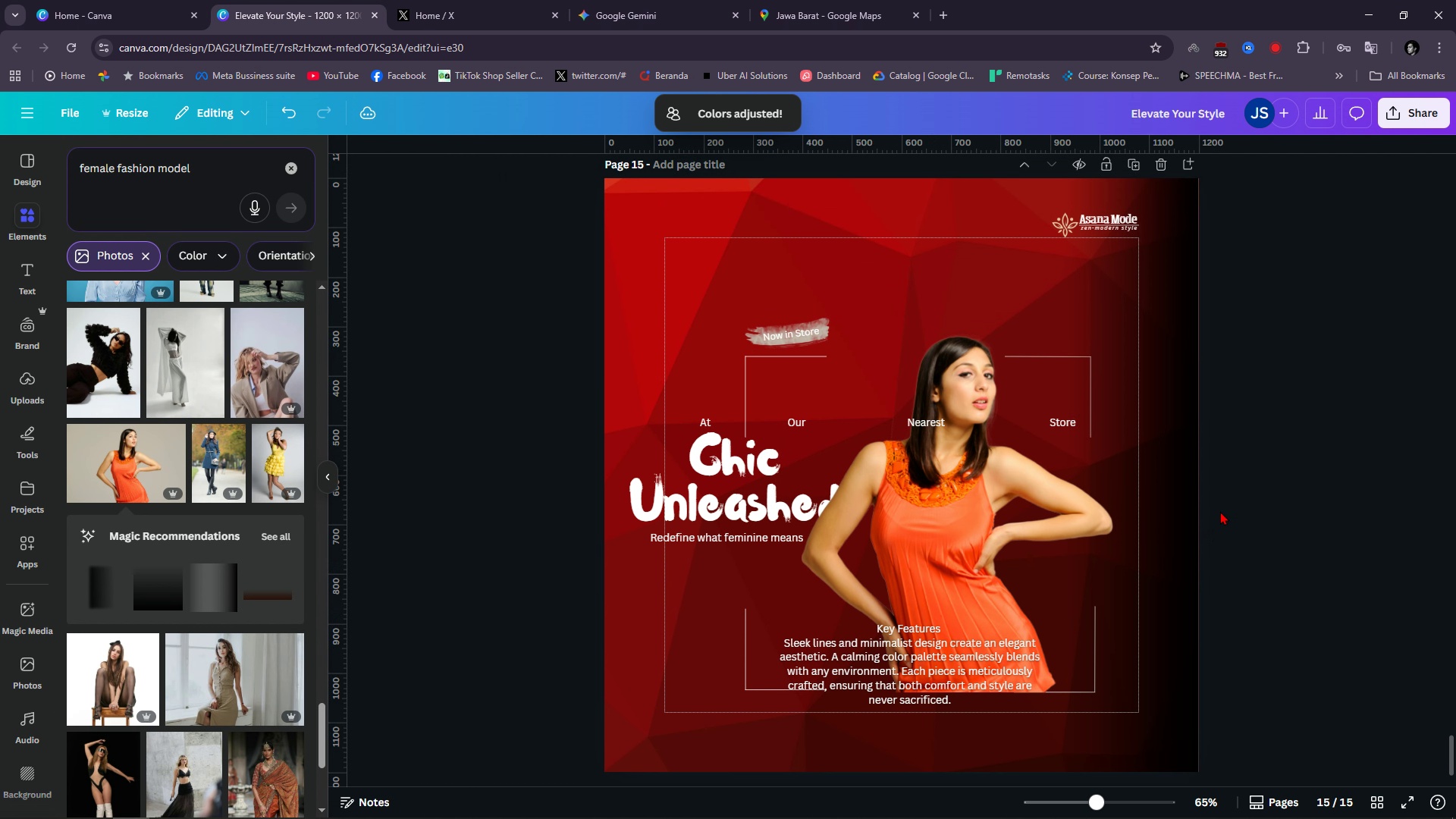 
scroll: coordinate [1220, 511], scroll_direction: down, amount: 3.0
 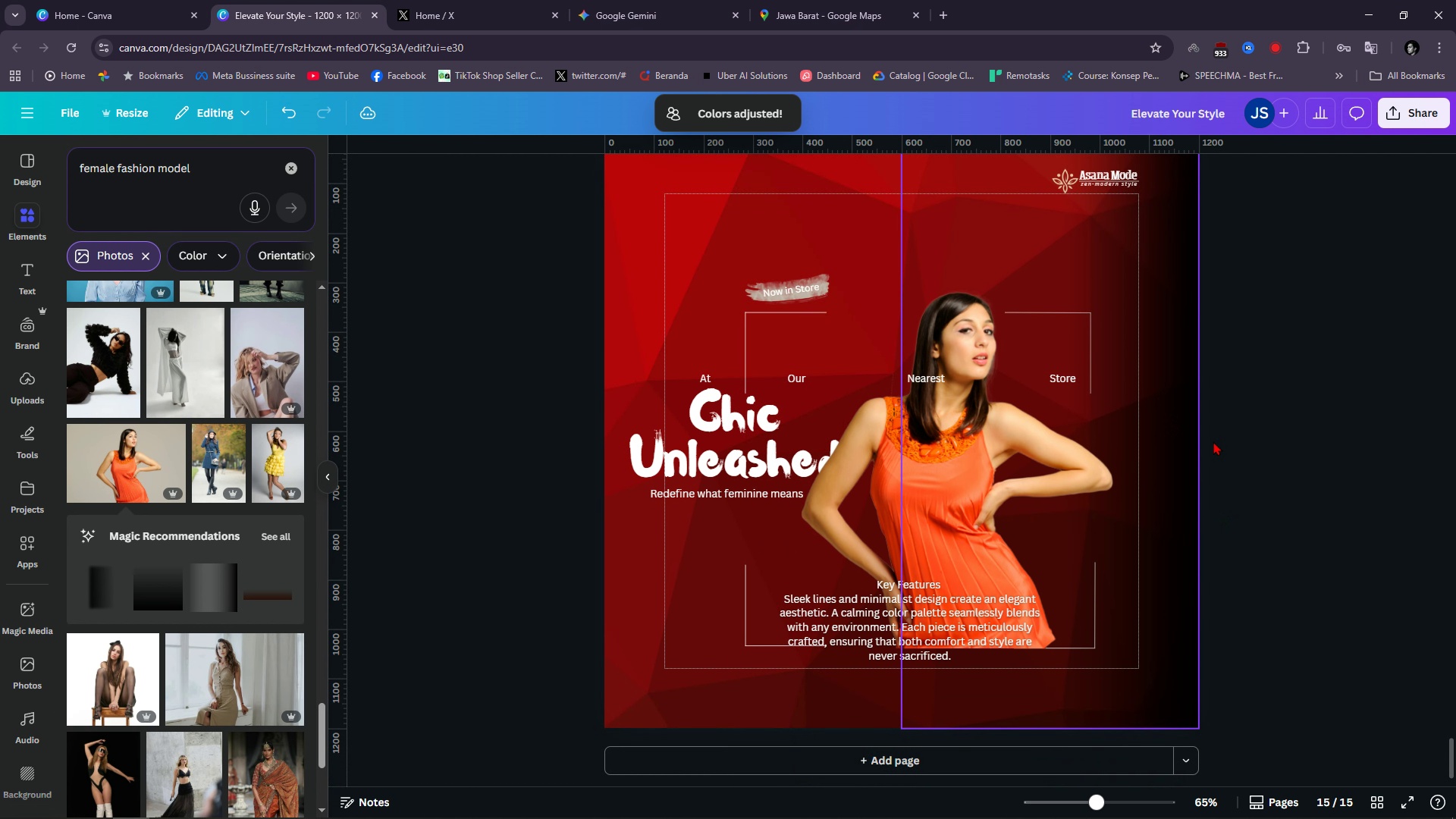 
scroll: coordinate [1255, 460], scroll_direction: up, amount: 1.0
 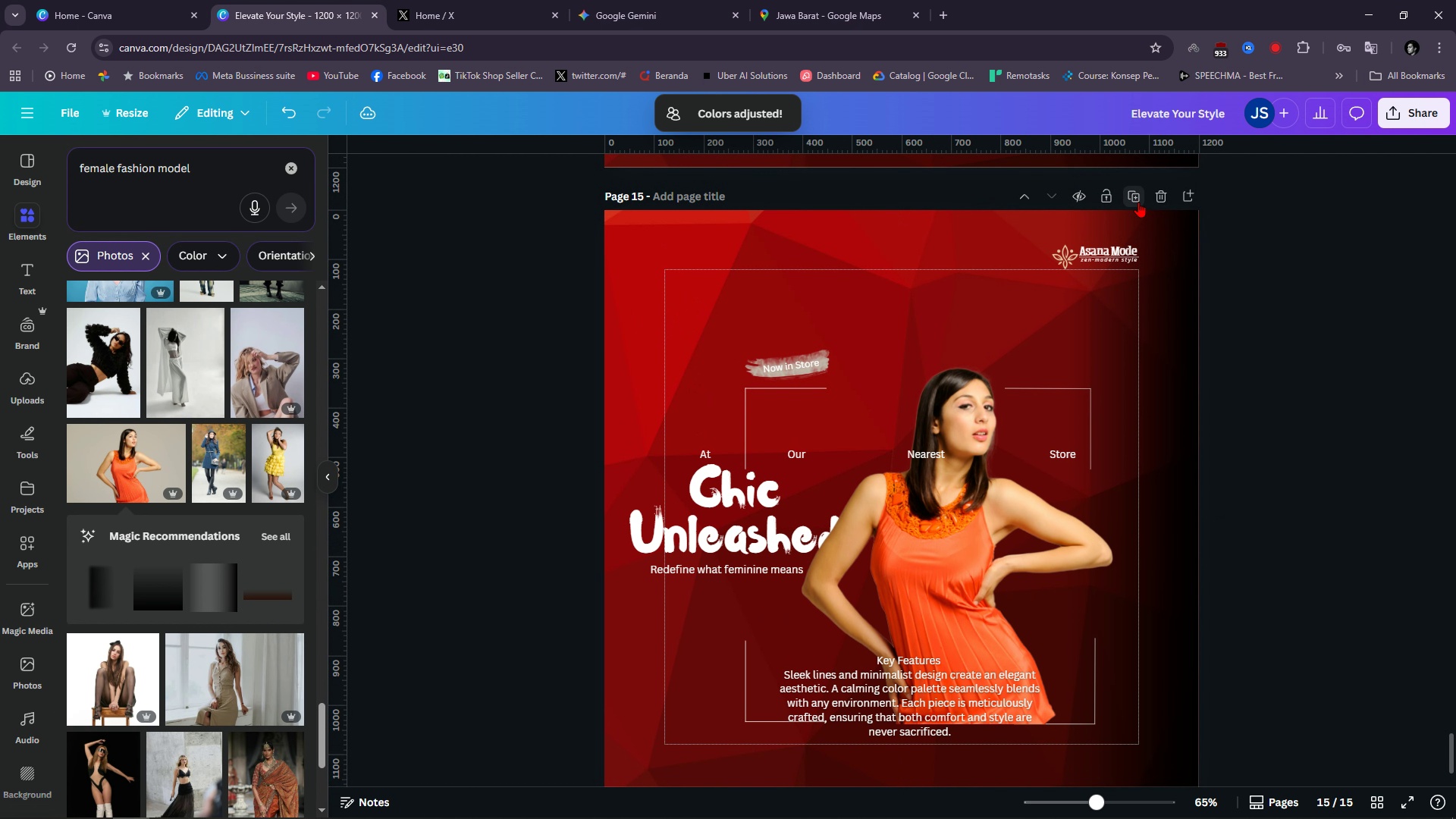 
left_click([1137, 201])
 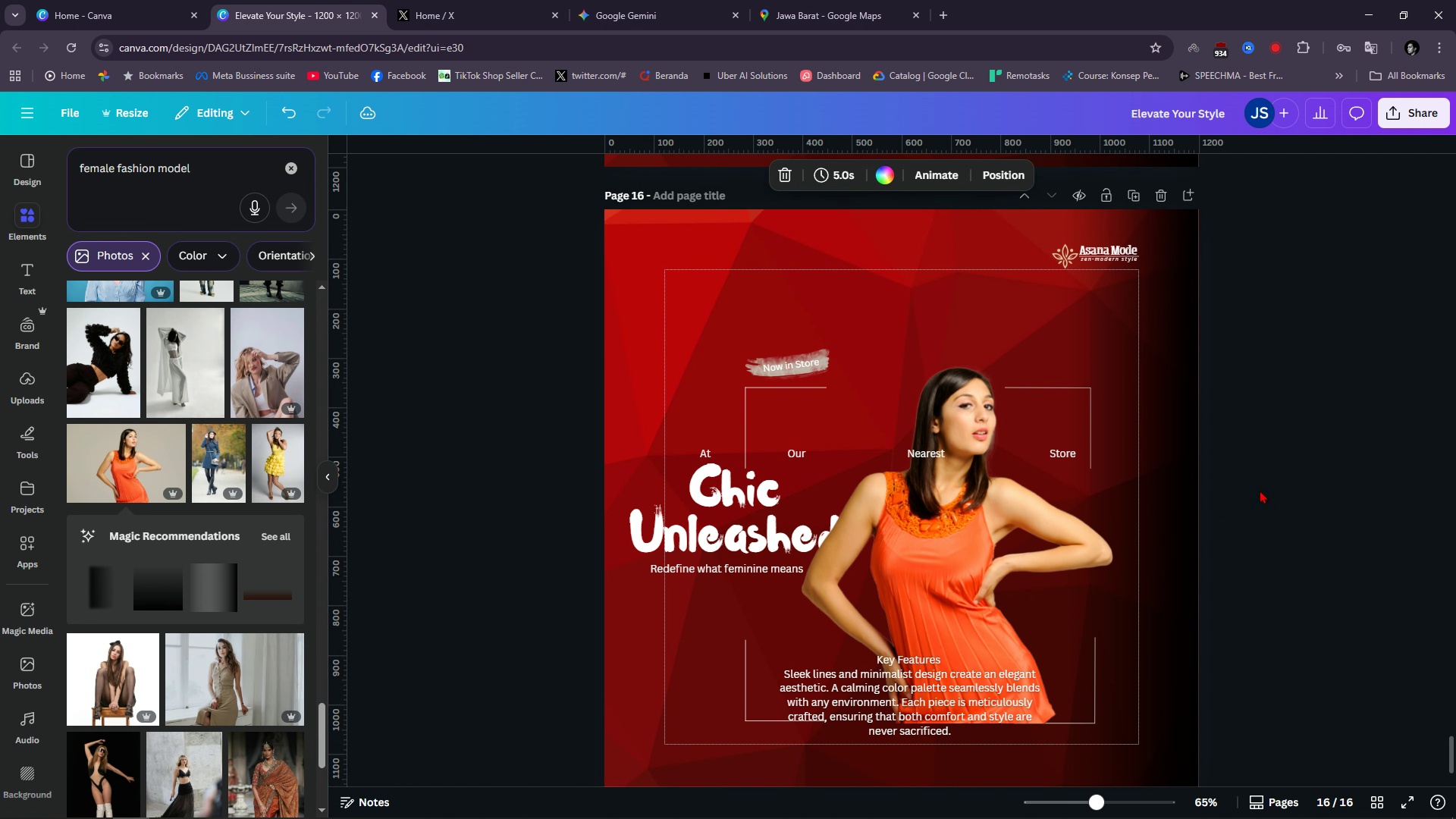 
scroll: coordinate [1260, 515], scroll_direction: down, amount: 1.0
 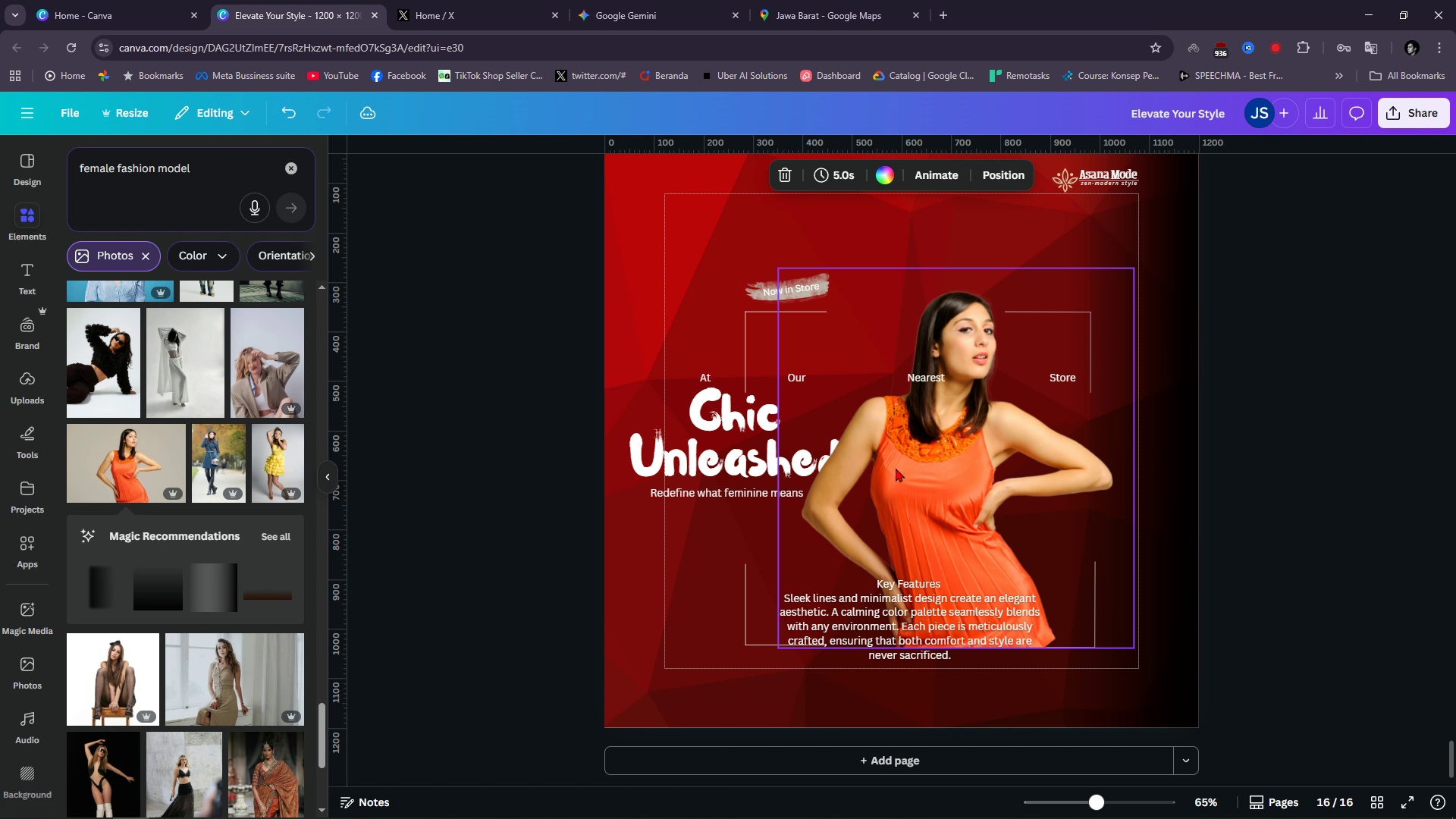 
left_click([896, 472])
 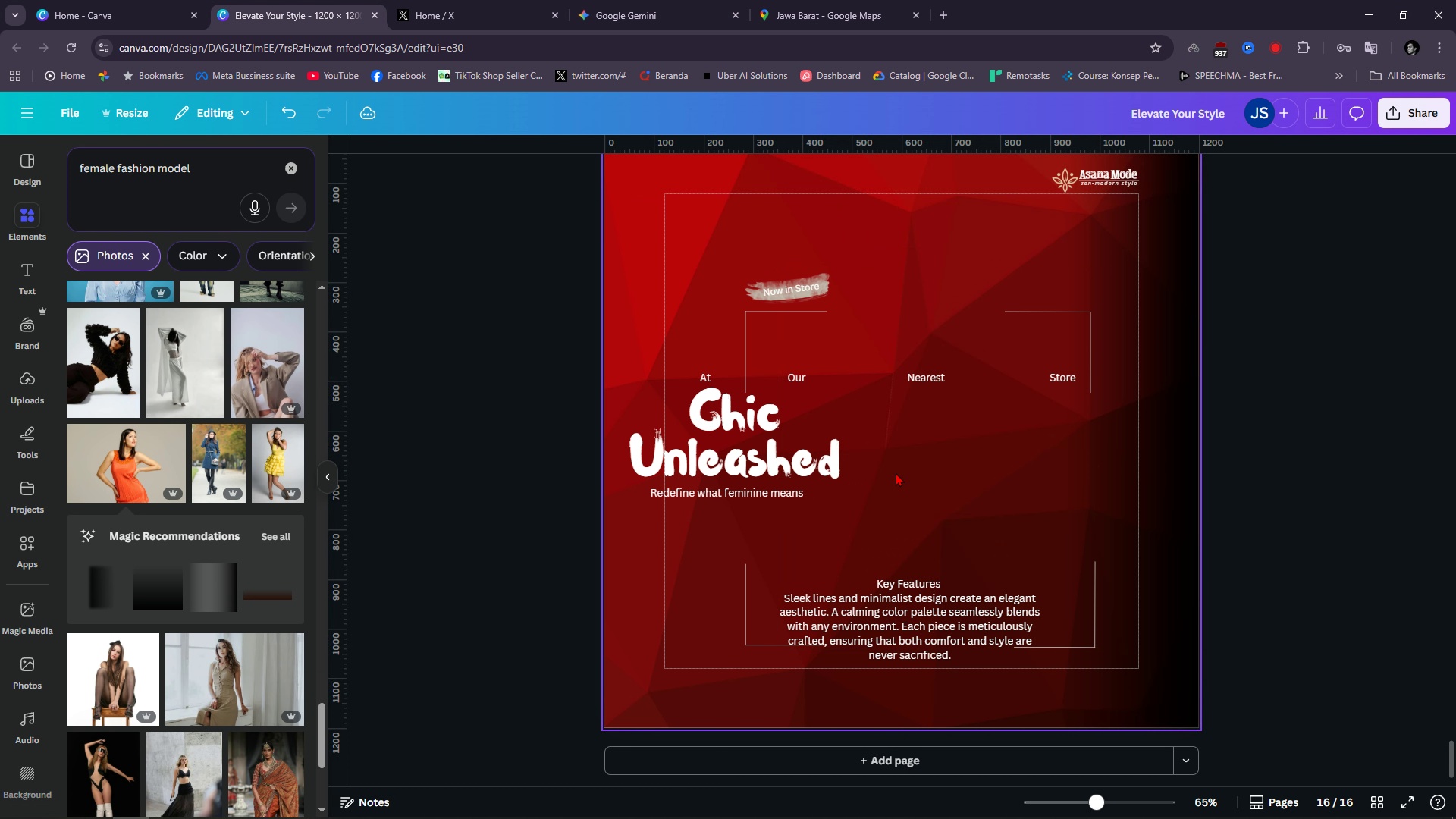 
key(Backspace)
 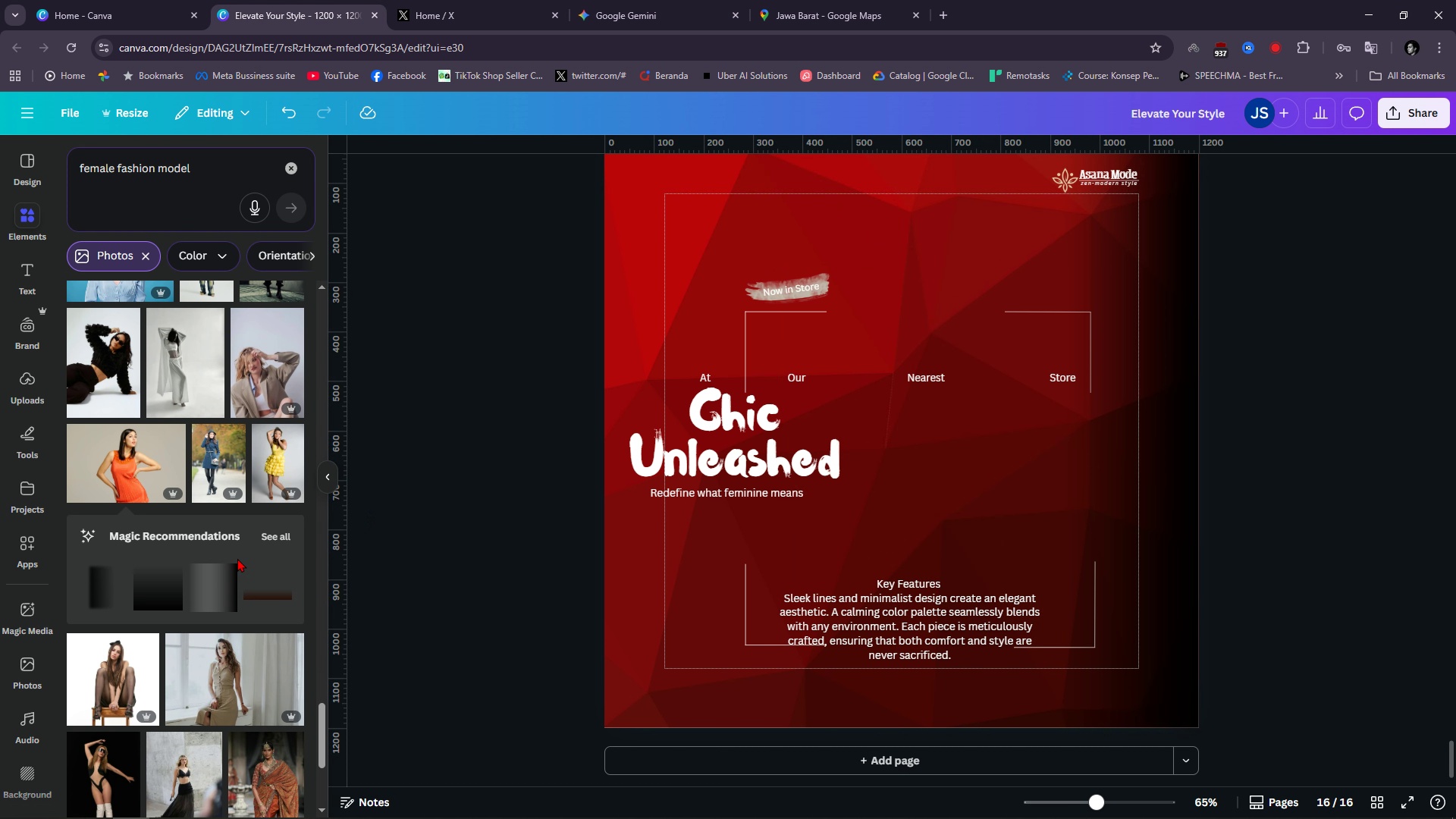 
scroll: coordinate [211, 651], scroll_direction: down, amount: 7.0
 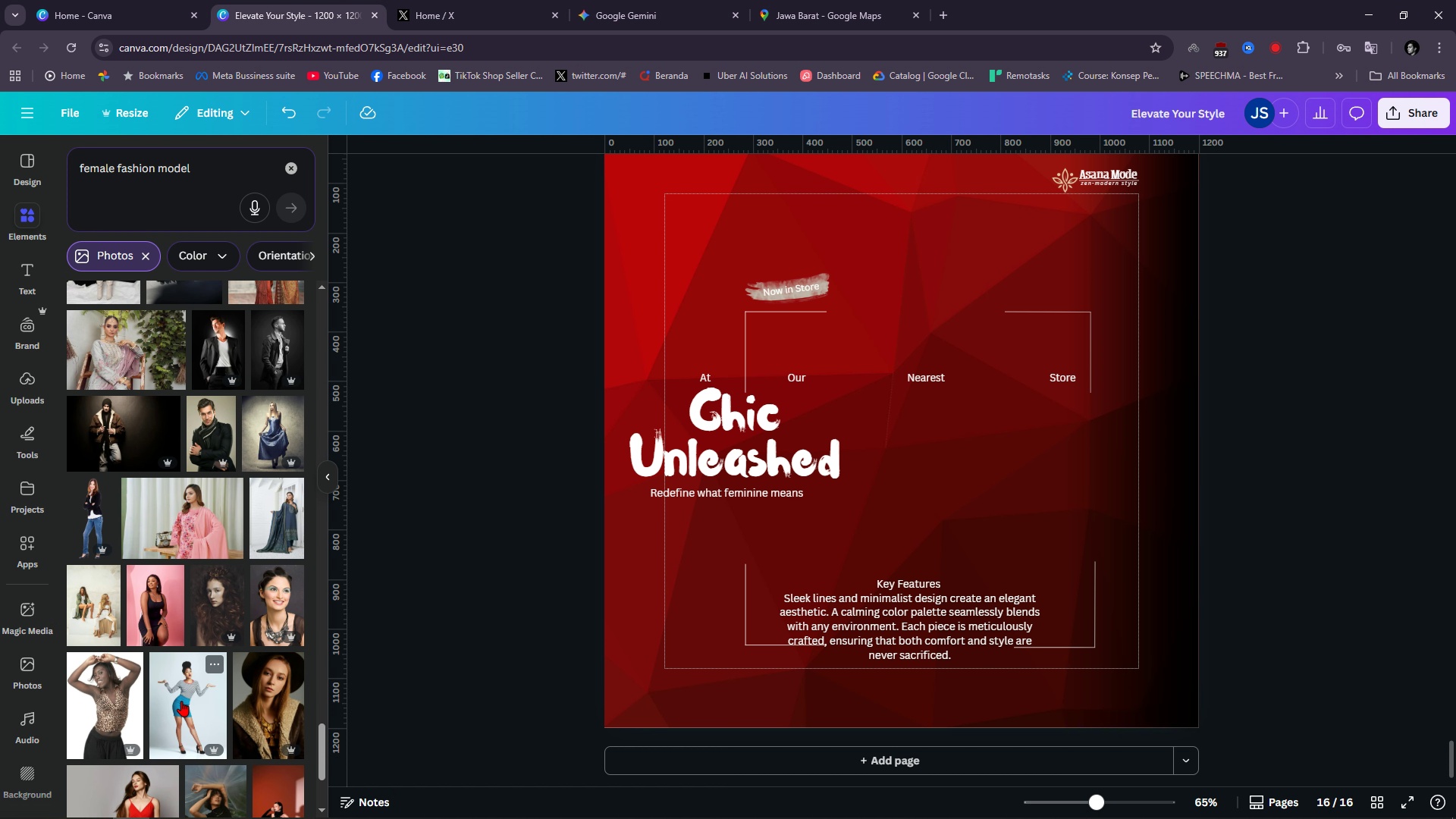 
wait(5.34)
 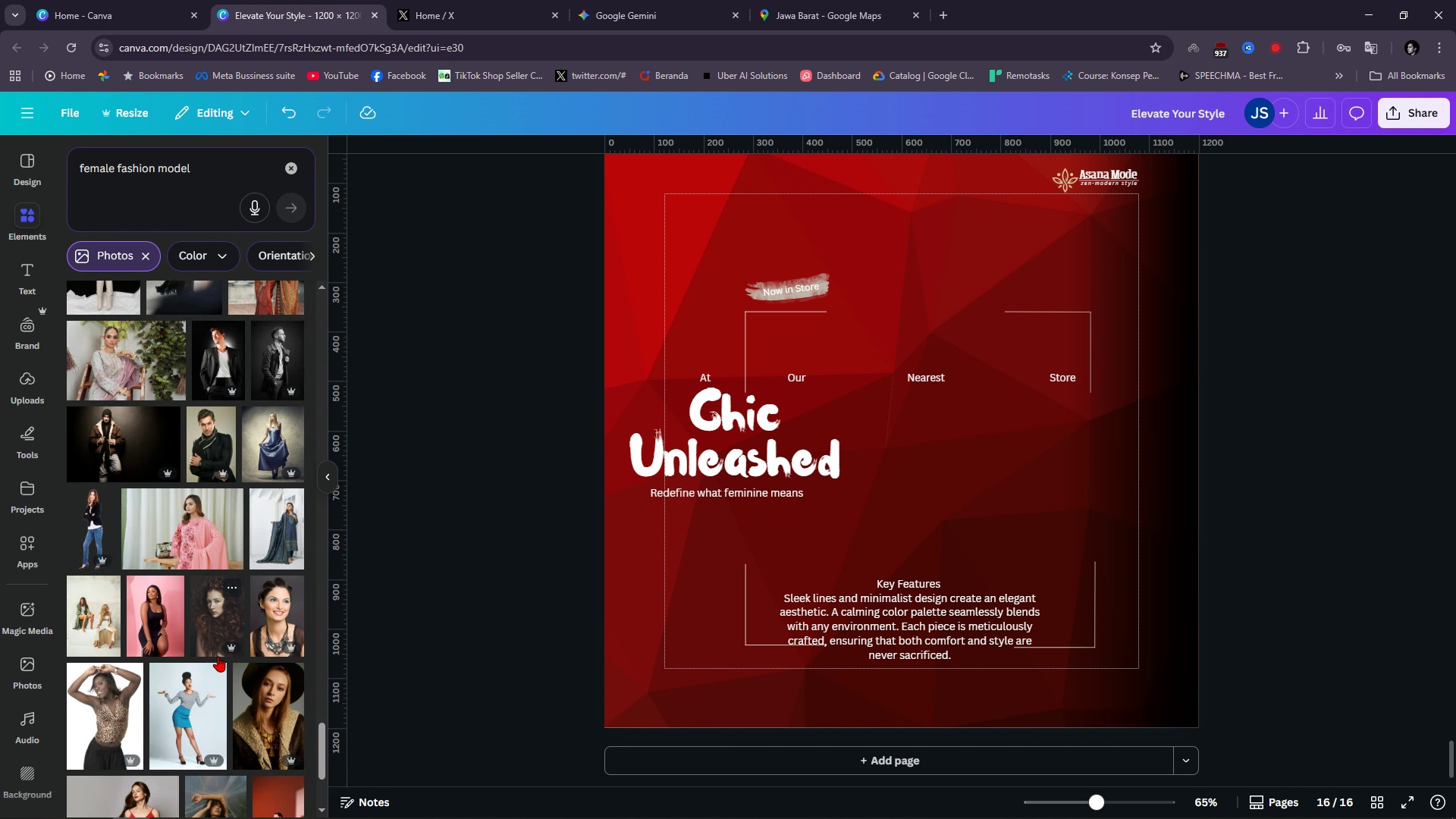 
scroll: coordinate [181, 701], scroll_direction: down, amount: 2.0
 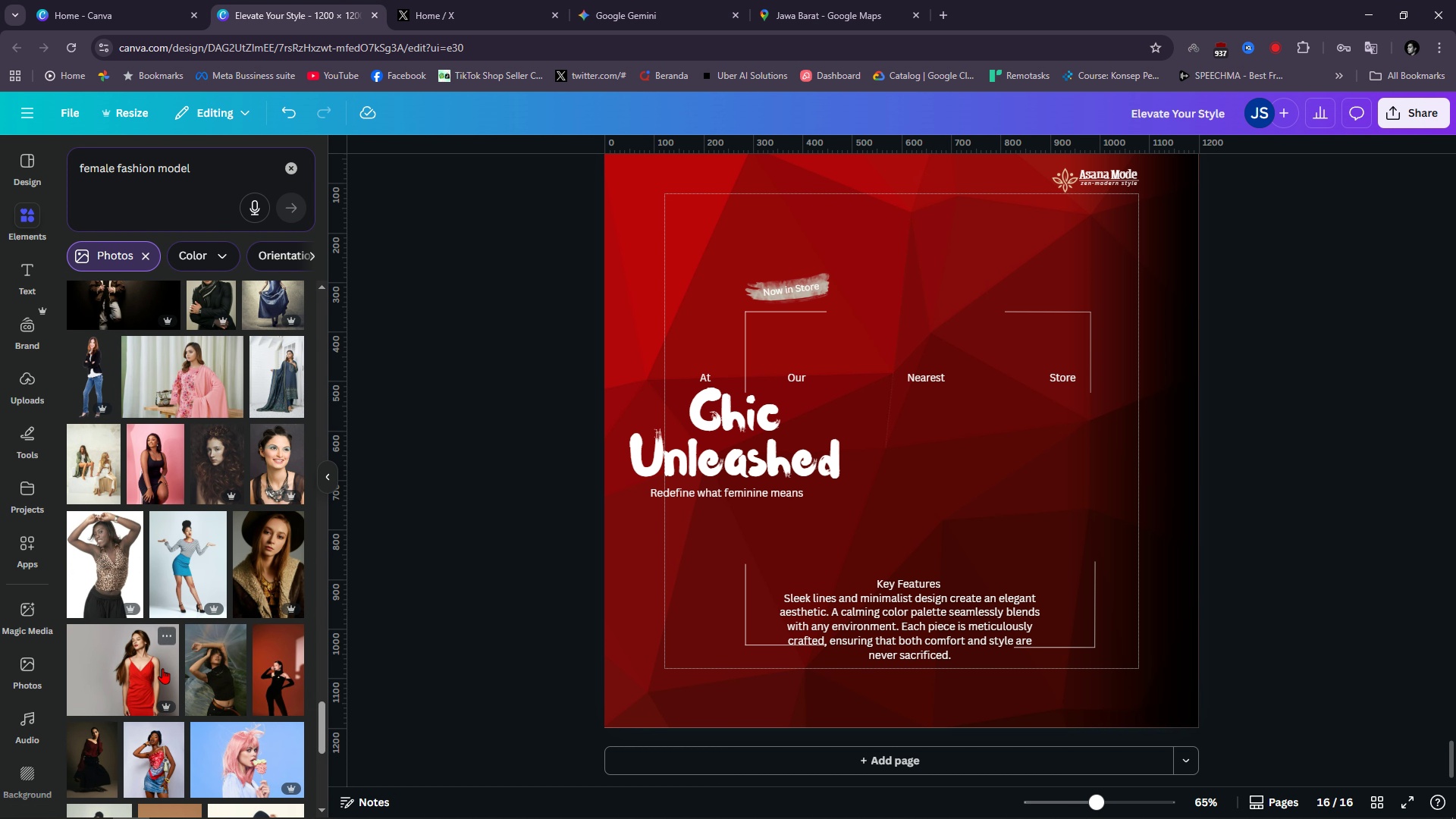 
left_click([157, 668])
 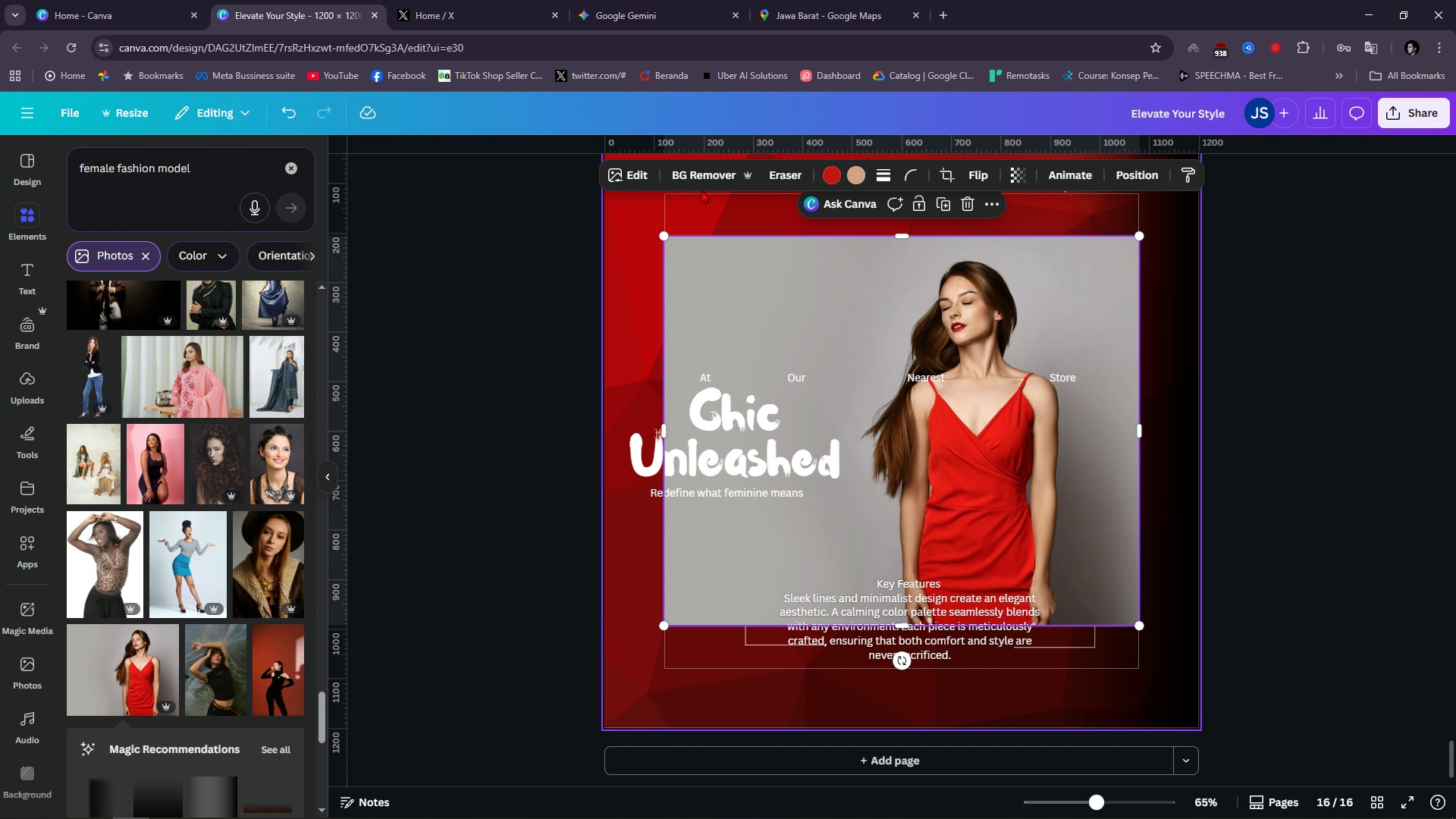 
left_click([701, 184])
 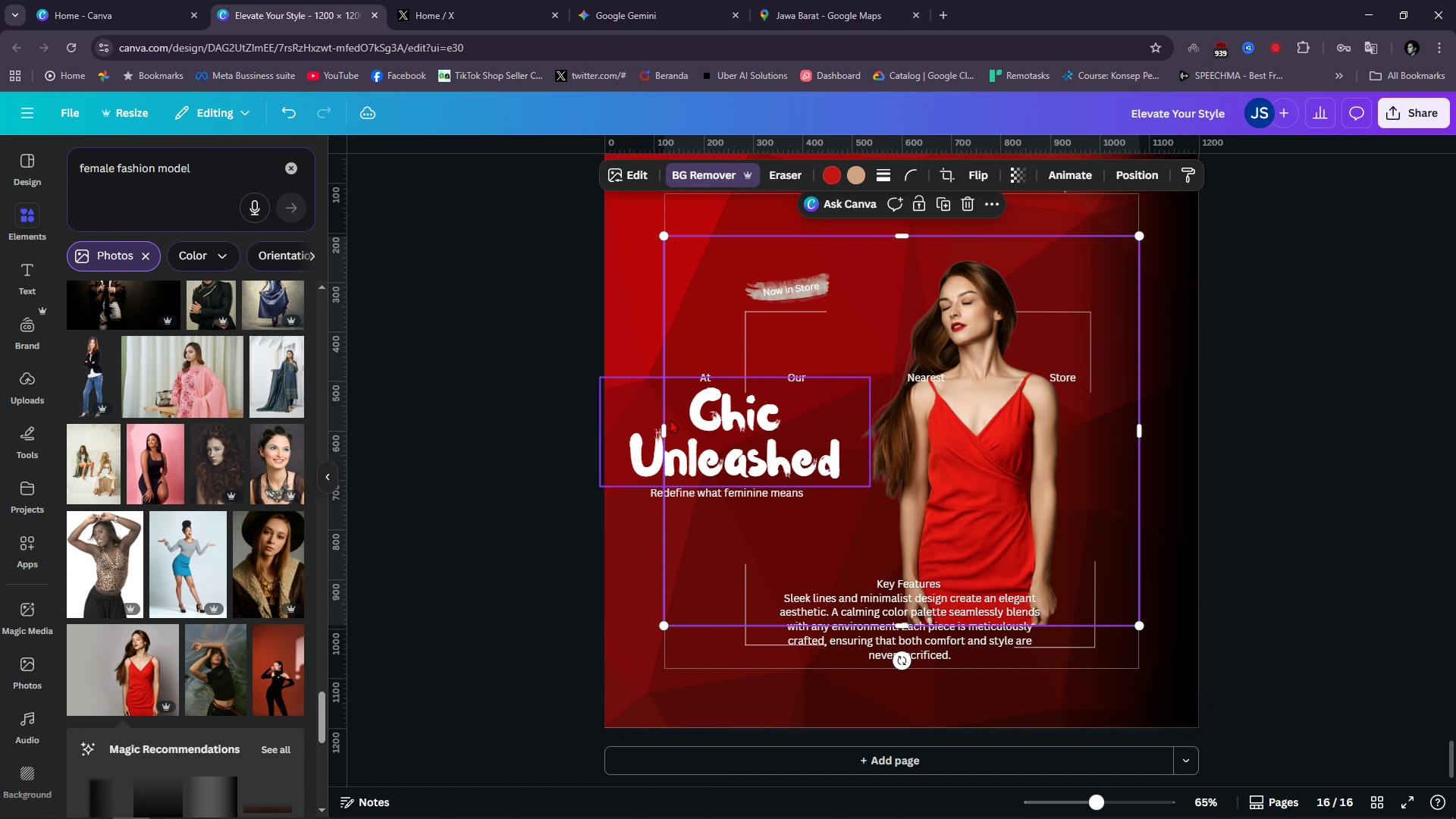 
left_click_drag(start_coordinate=[663, 433], to_coordinate=[840, 445])
 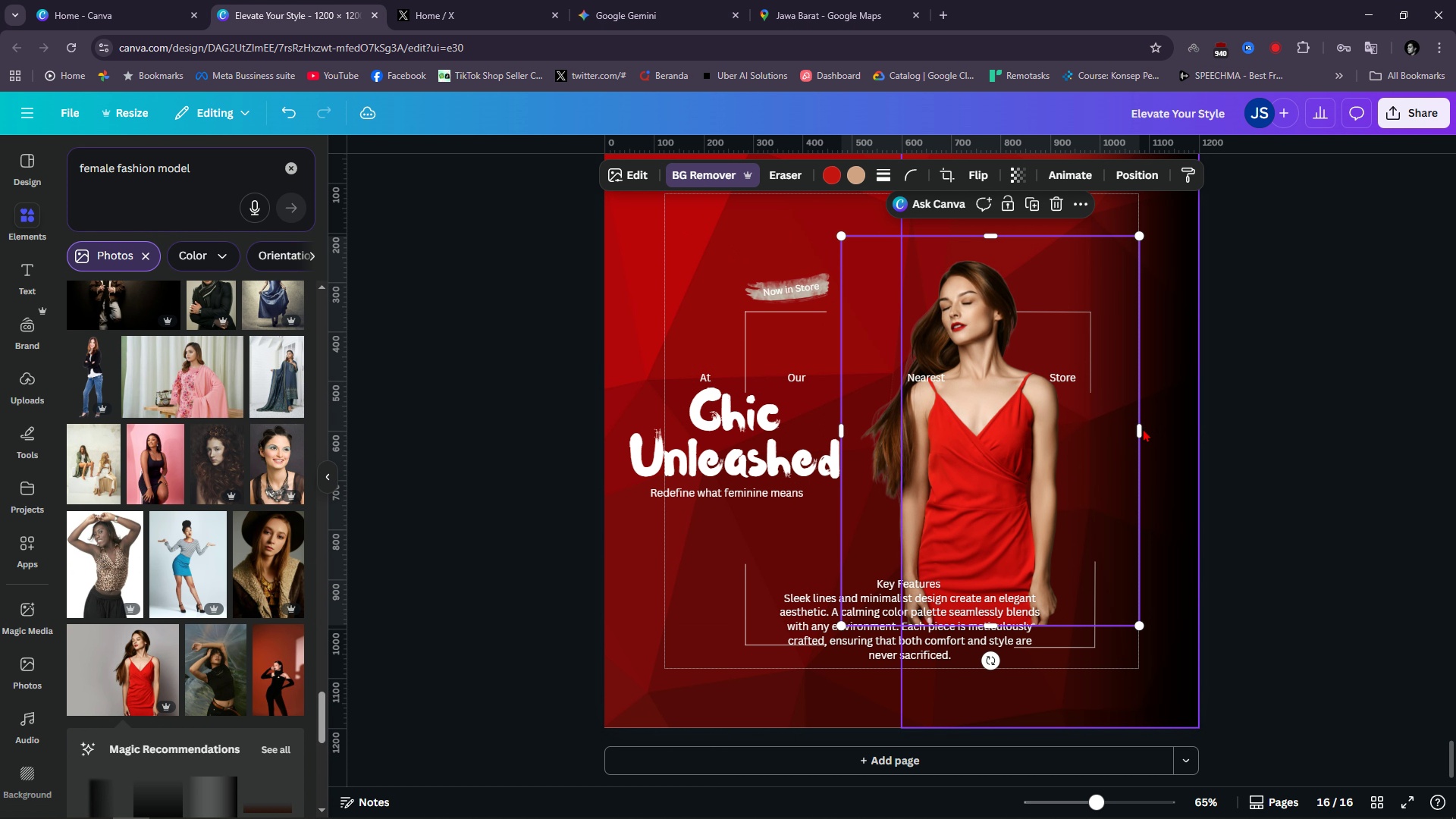 
left_click_drag(start_coordinate=[1140, 428], to_coordinate=[1091, 434])
 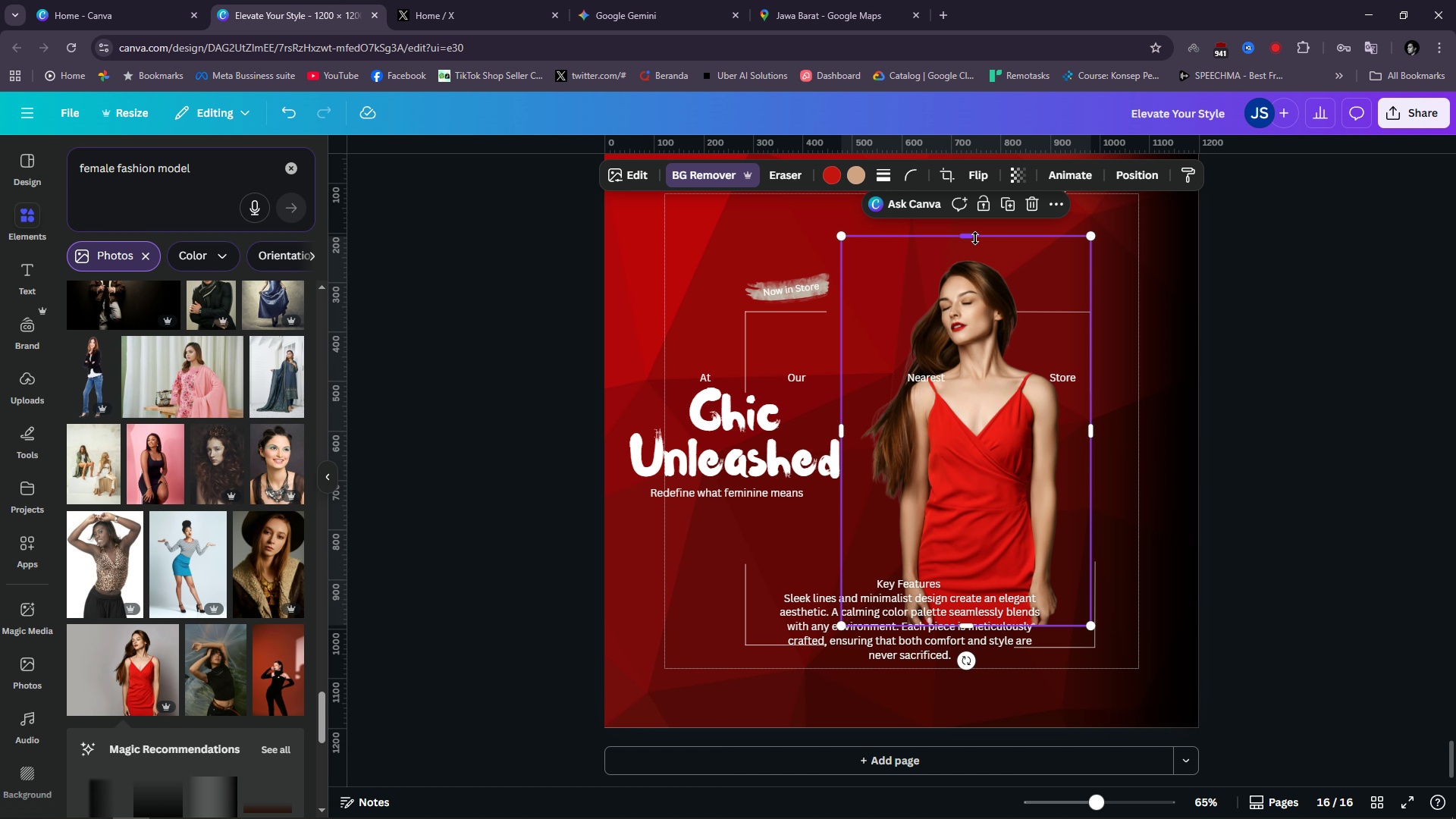 
left_click_drag(start_coordinate=[973, 237], to_coordinate=[976, 256])
 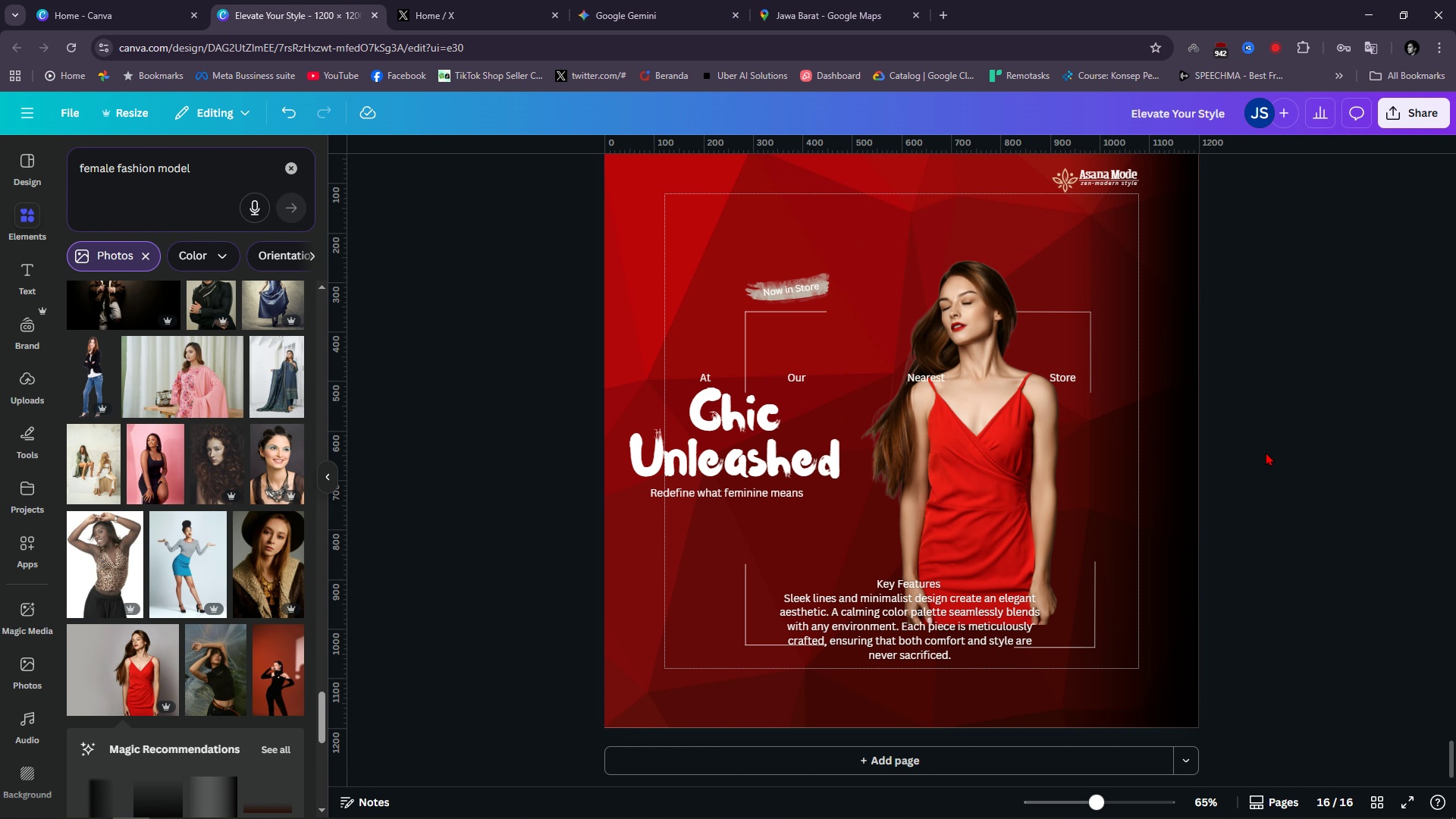 
left_click([1266, 452])
 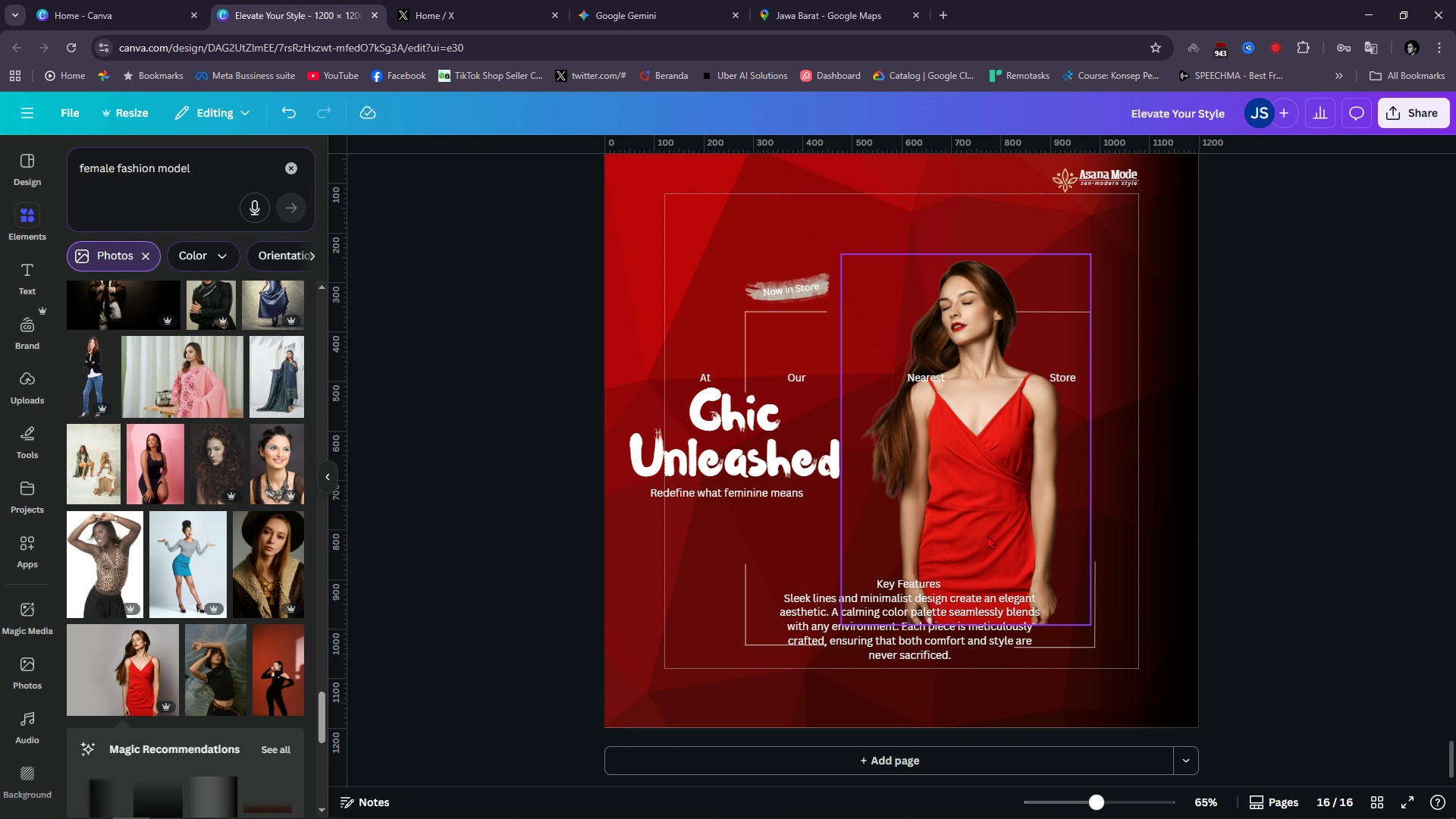 
left_click_drag(start_coordinate=[987, 535], to_coordinate=[937, 540])
 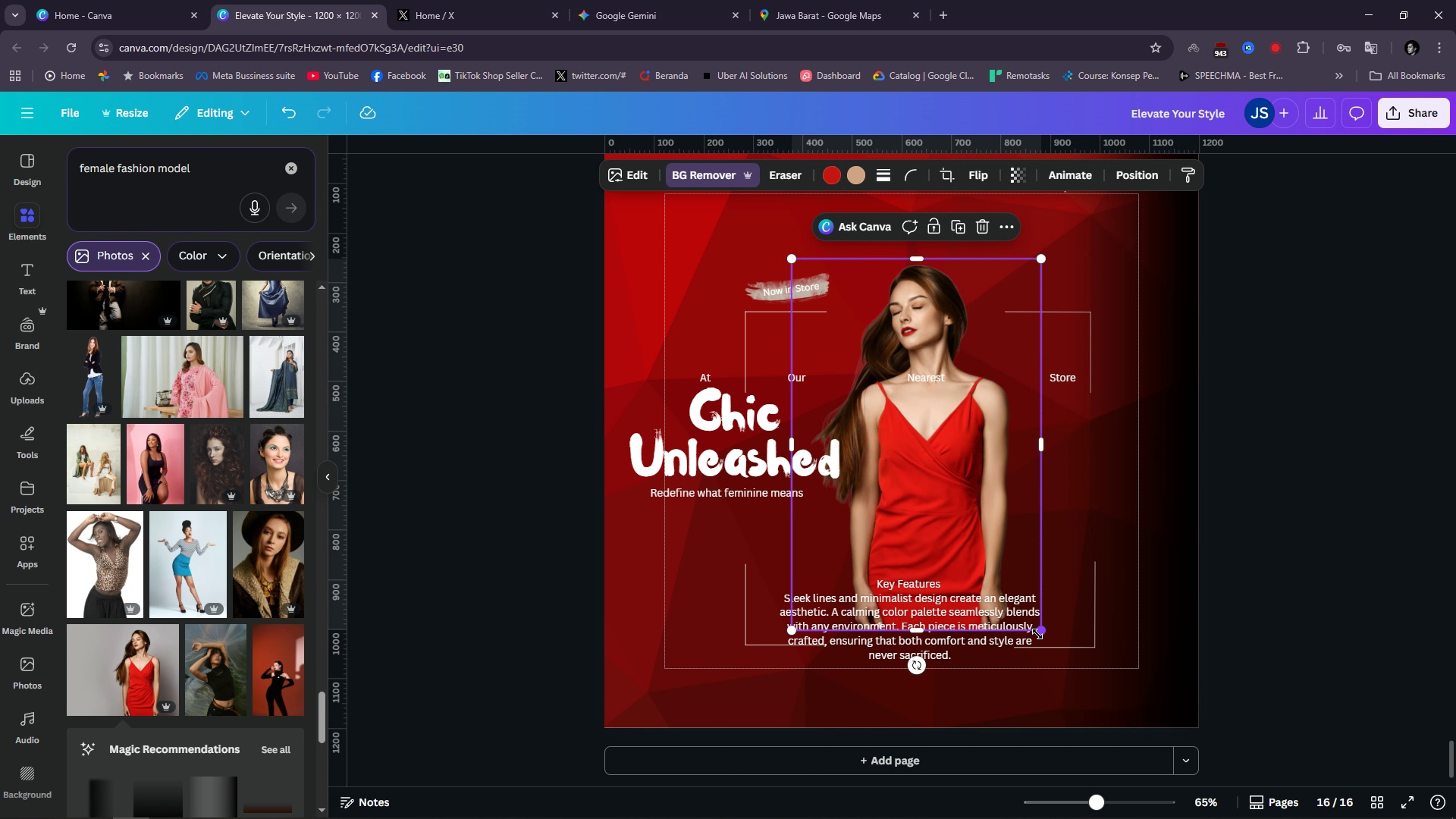 
left_click_drag(start_coordinate=[1037, 634], to_coordinate=[1095, 652])
 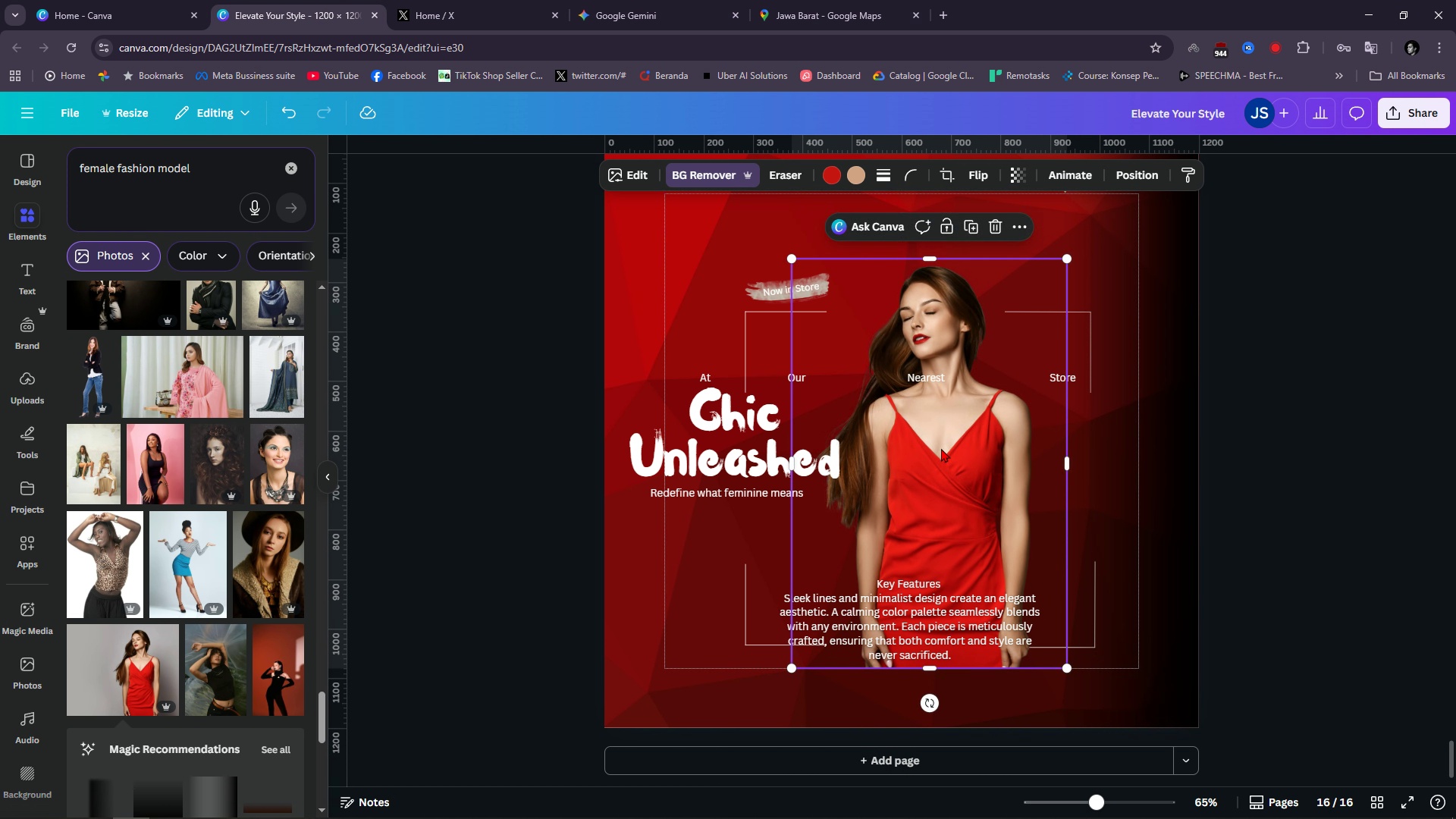 
left_click_drag(start_coordinate=[941, 445], to_coordinate=[922, 447])
 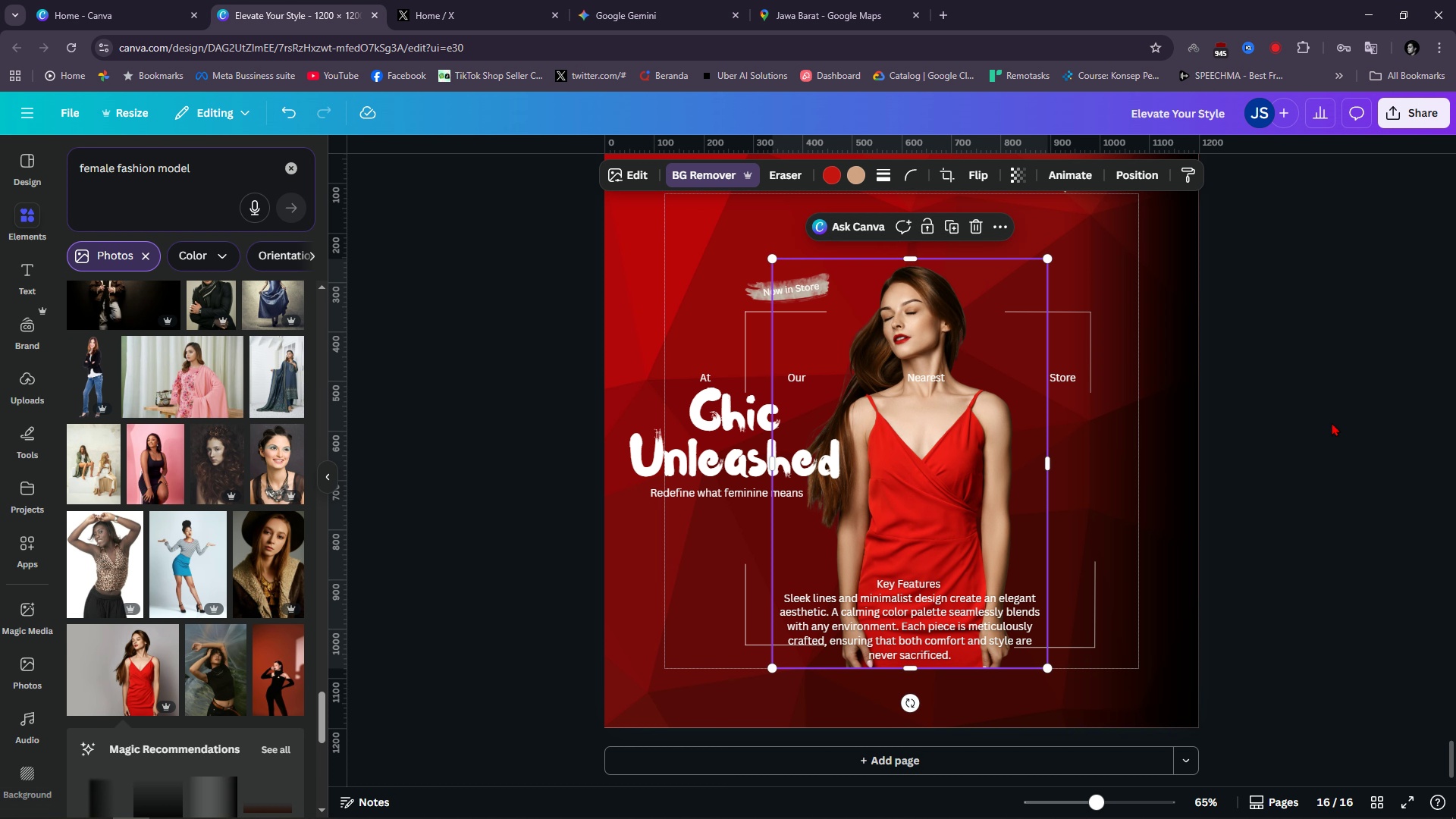 
left_click([1332, 422])
 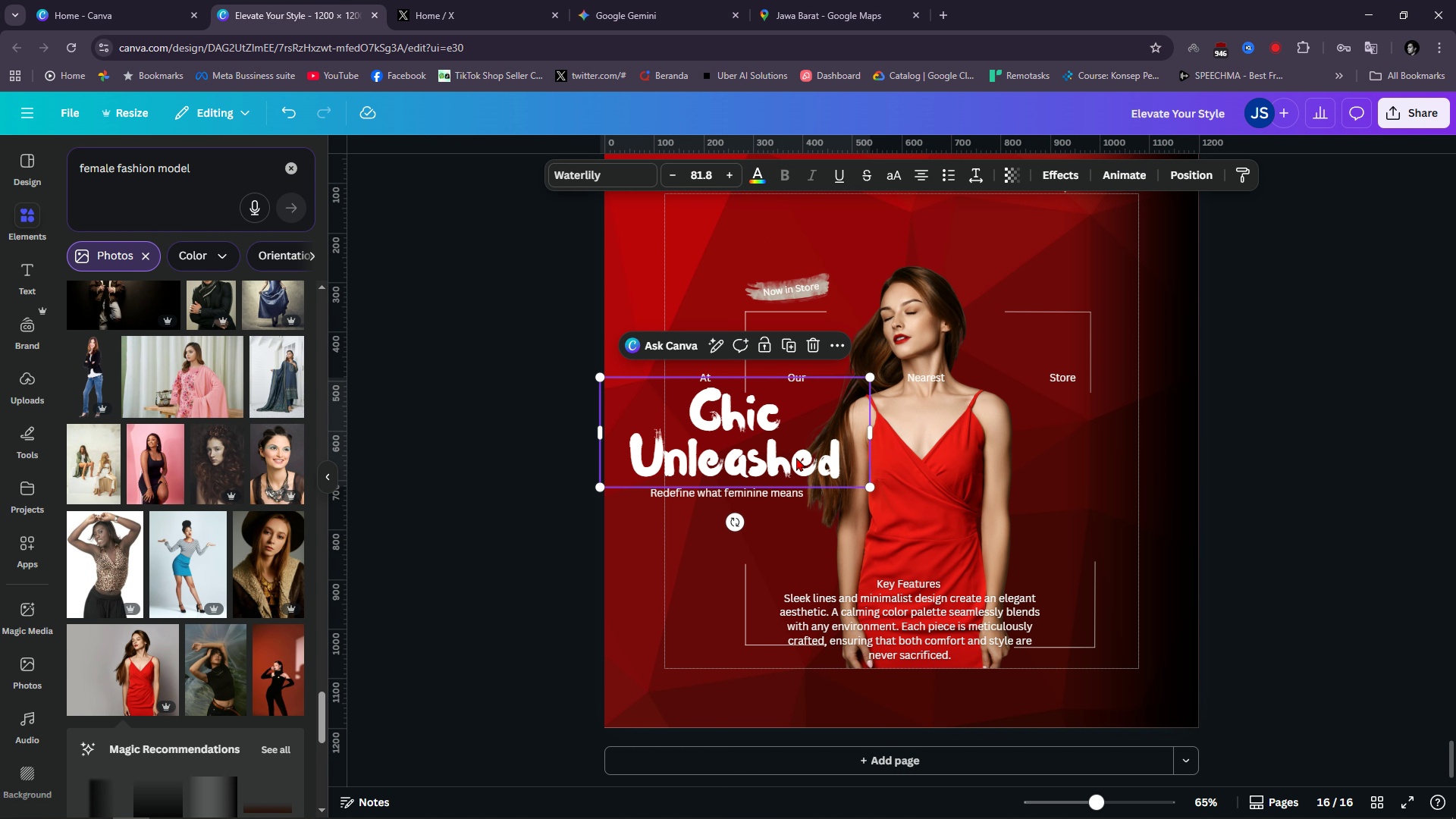 
double_click([796, 457])
 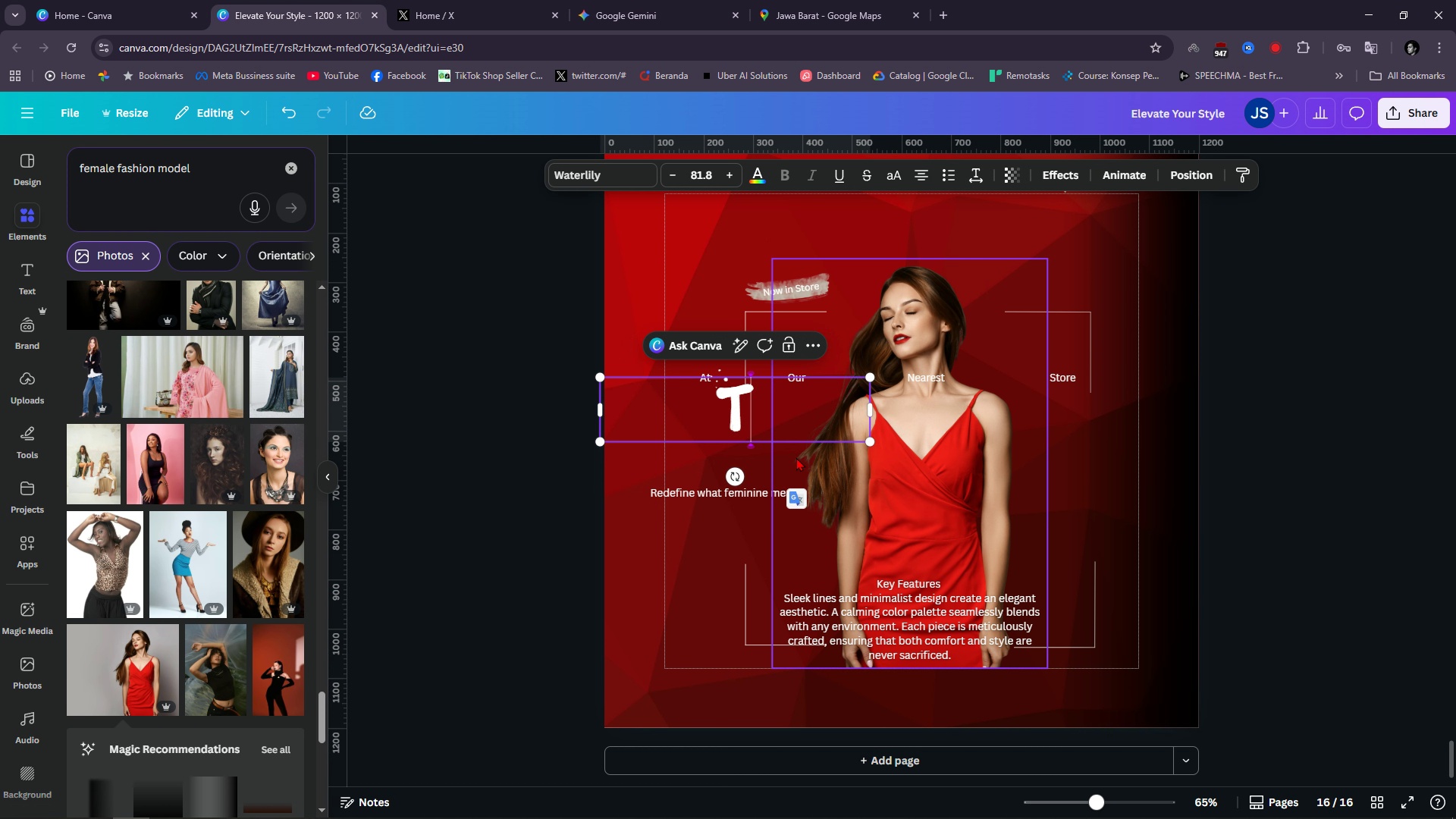 
type(Tailored)
 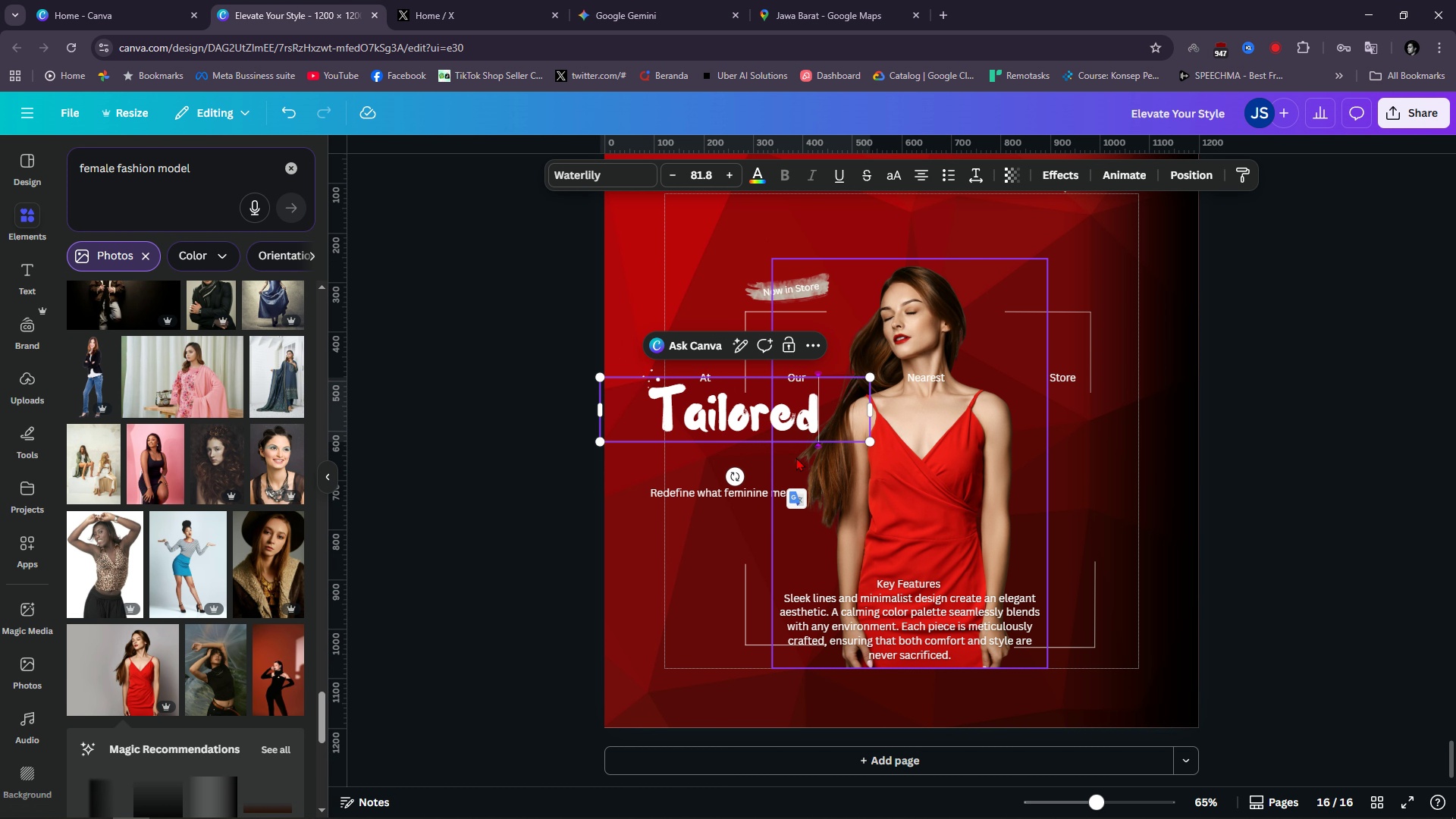 
key(Enter)
 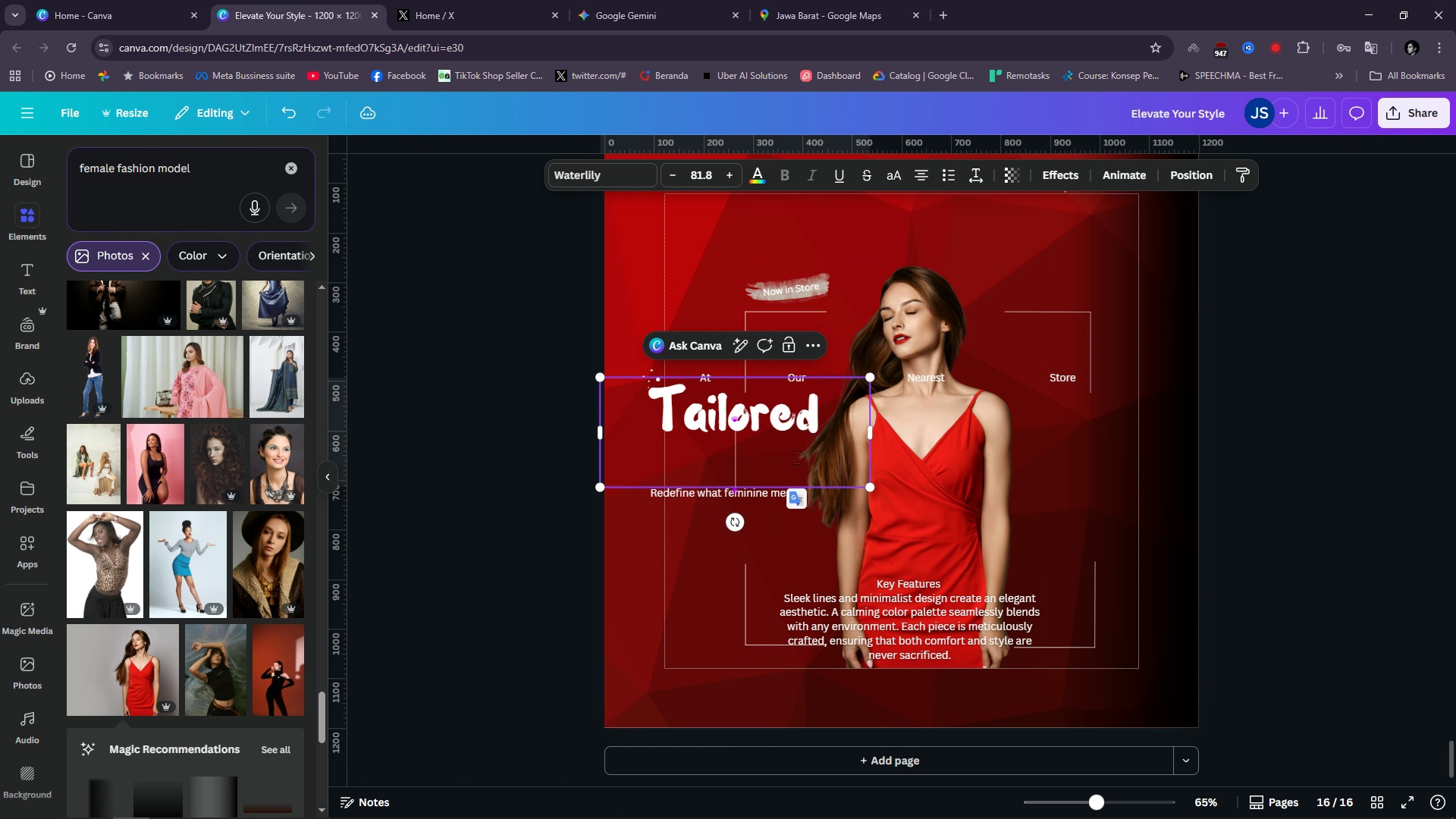 
type(Dreams)
 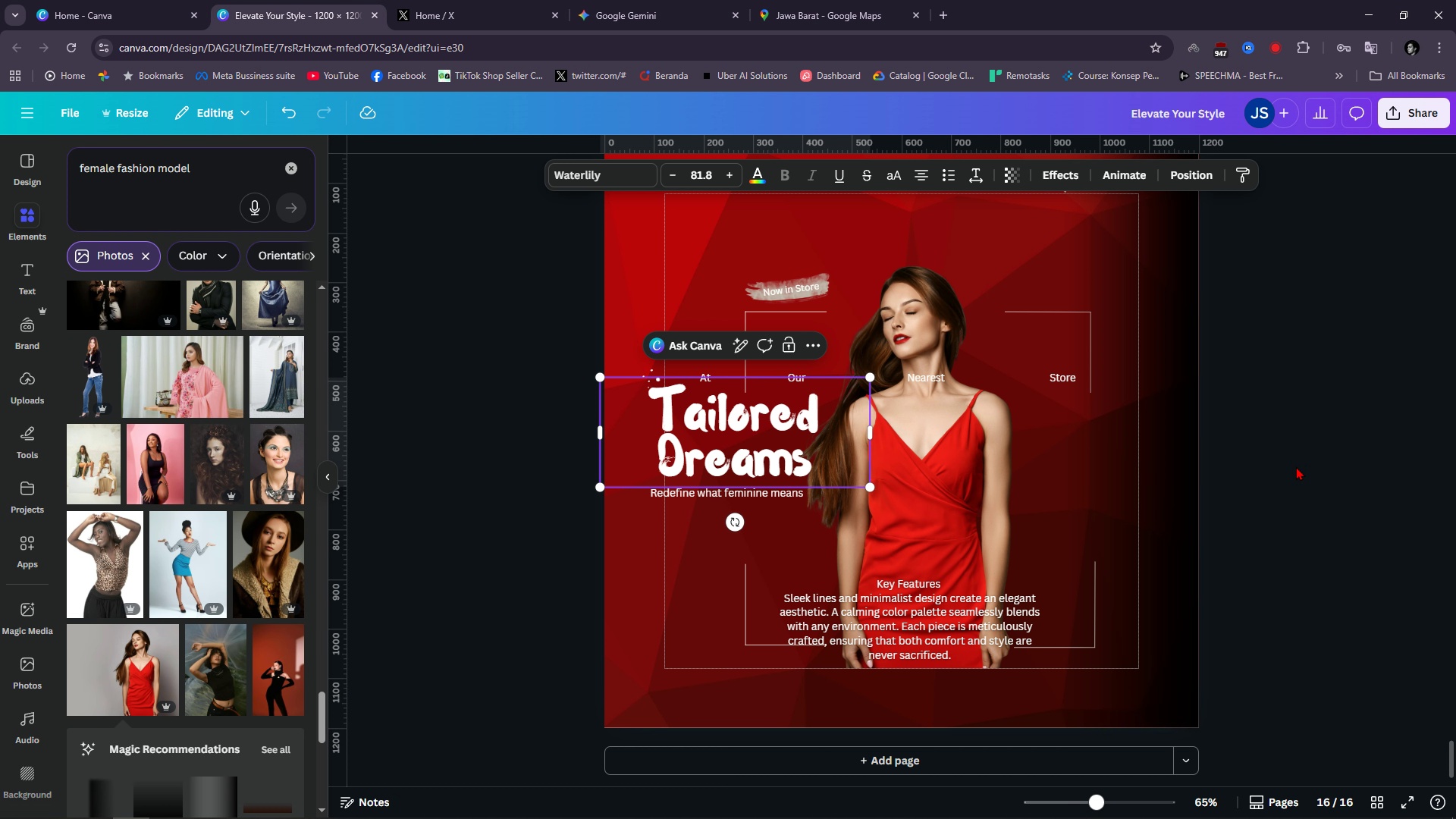 
mouse_move([730, 507])
 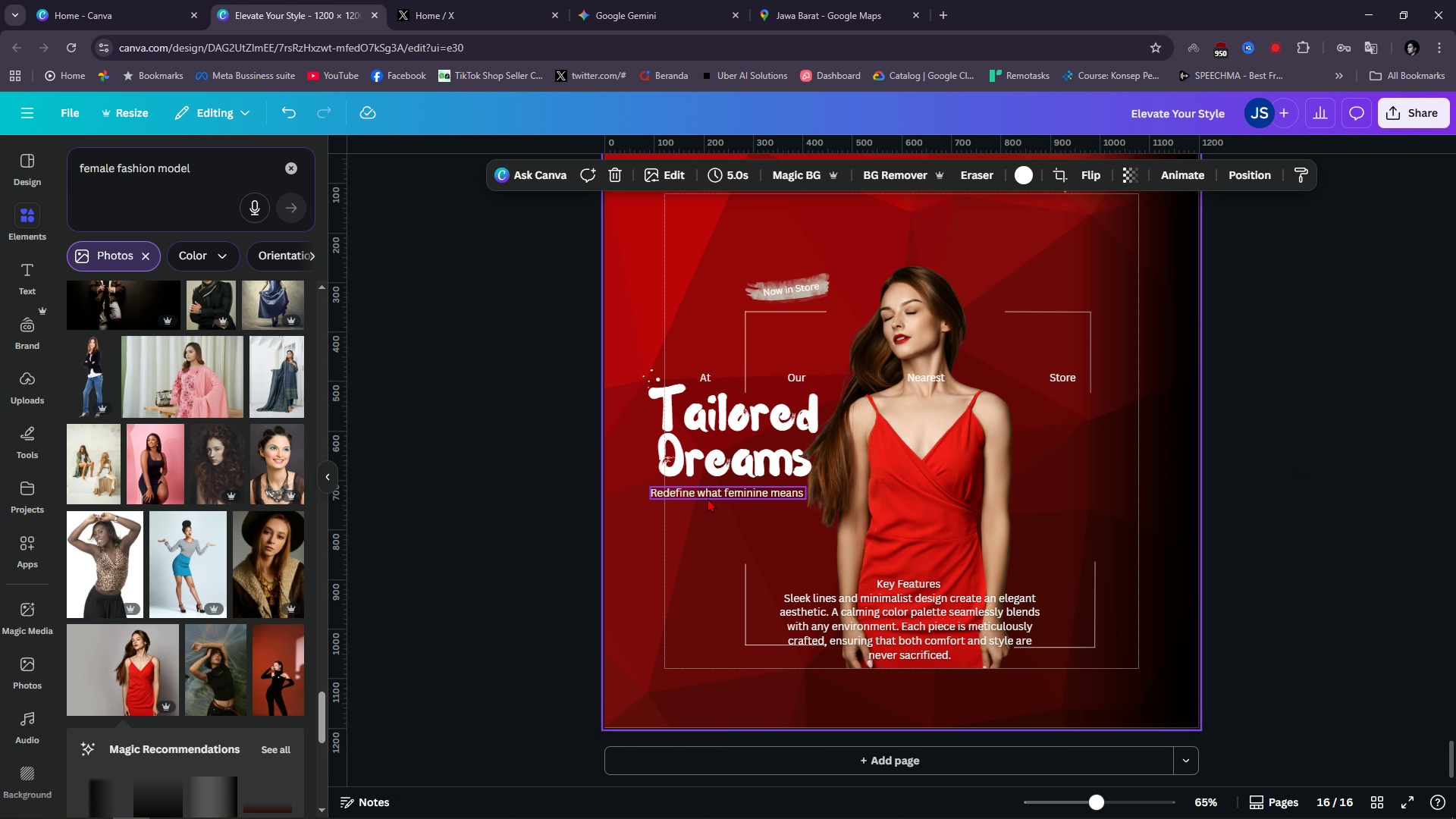 
double_click([704, 490])
 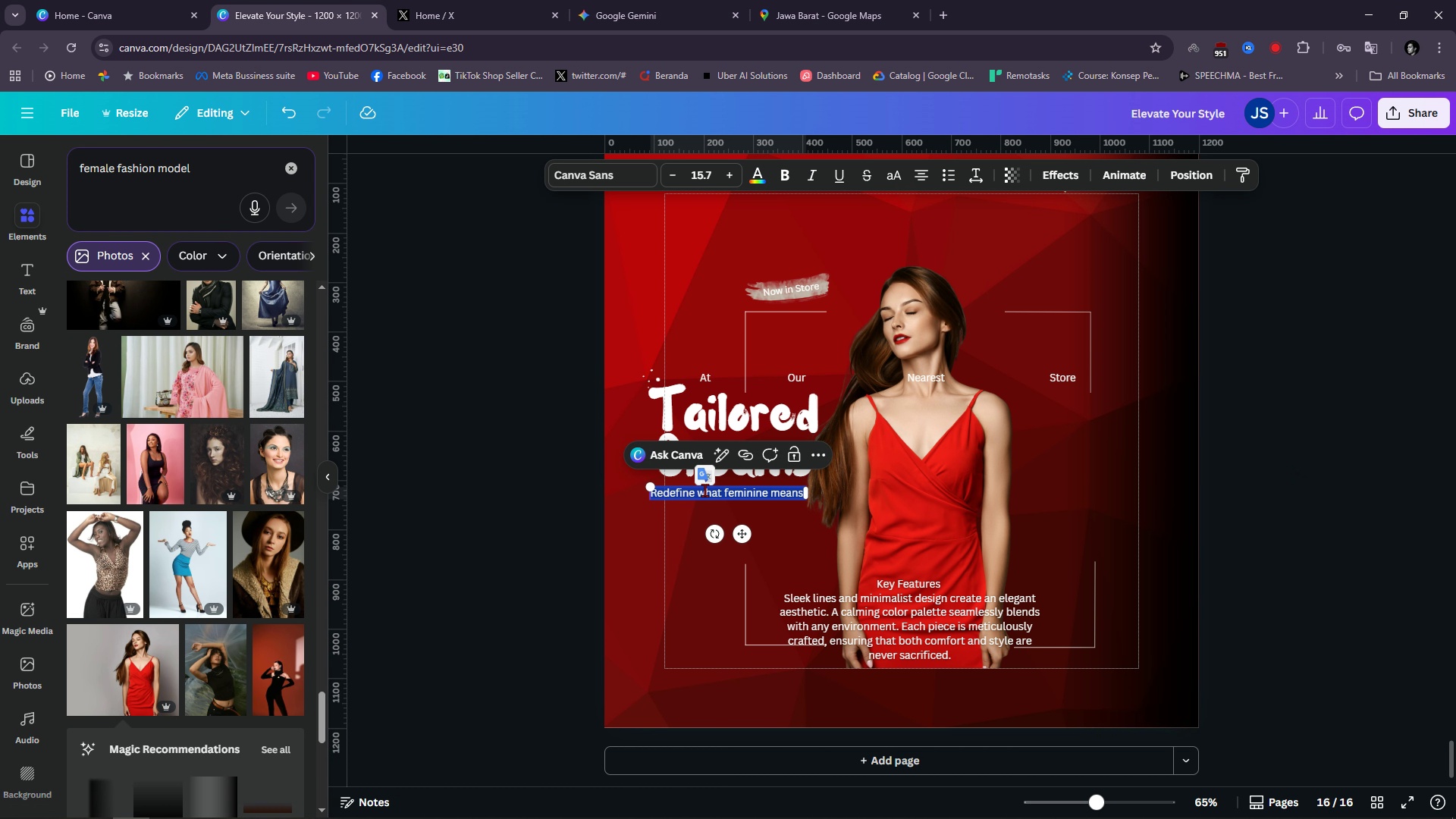 
type(Fashion that flatters and empowers)
 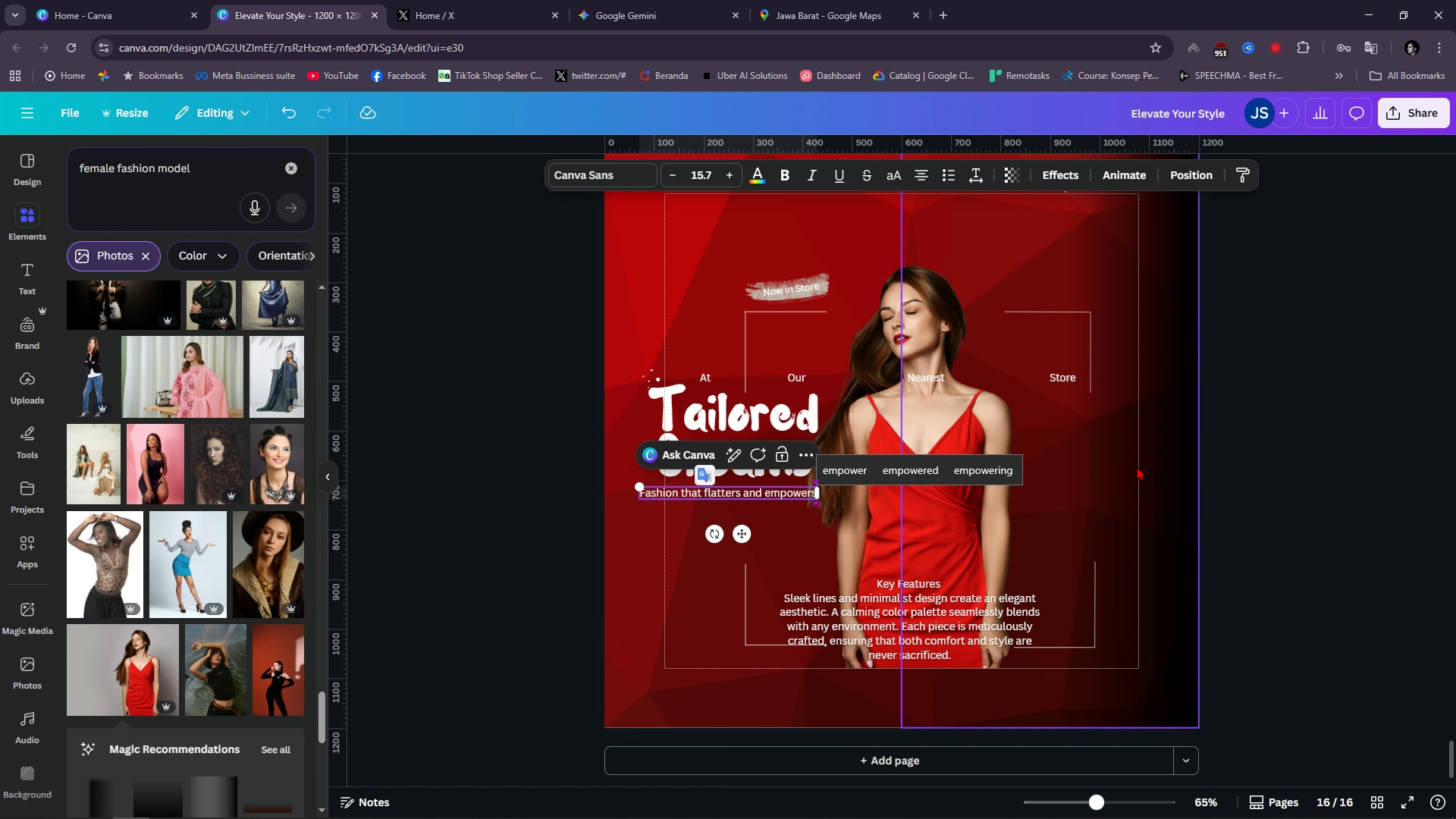 
left_click([1250, 473])
 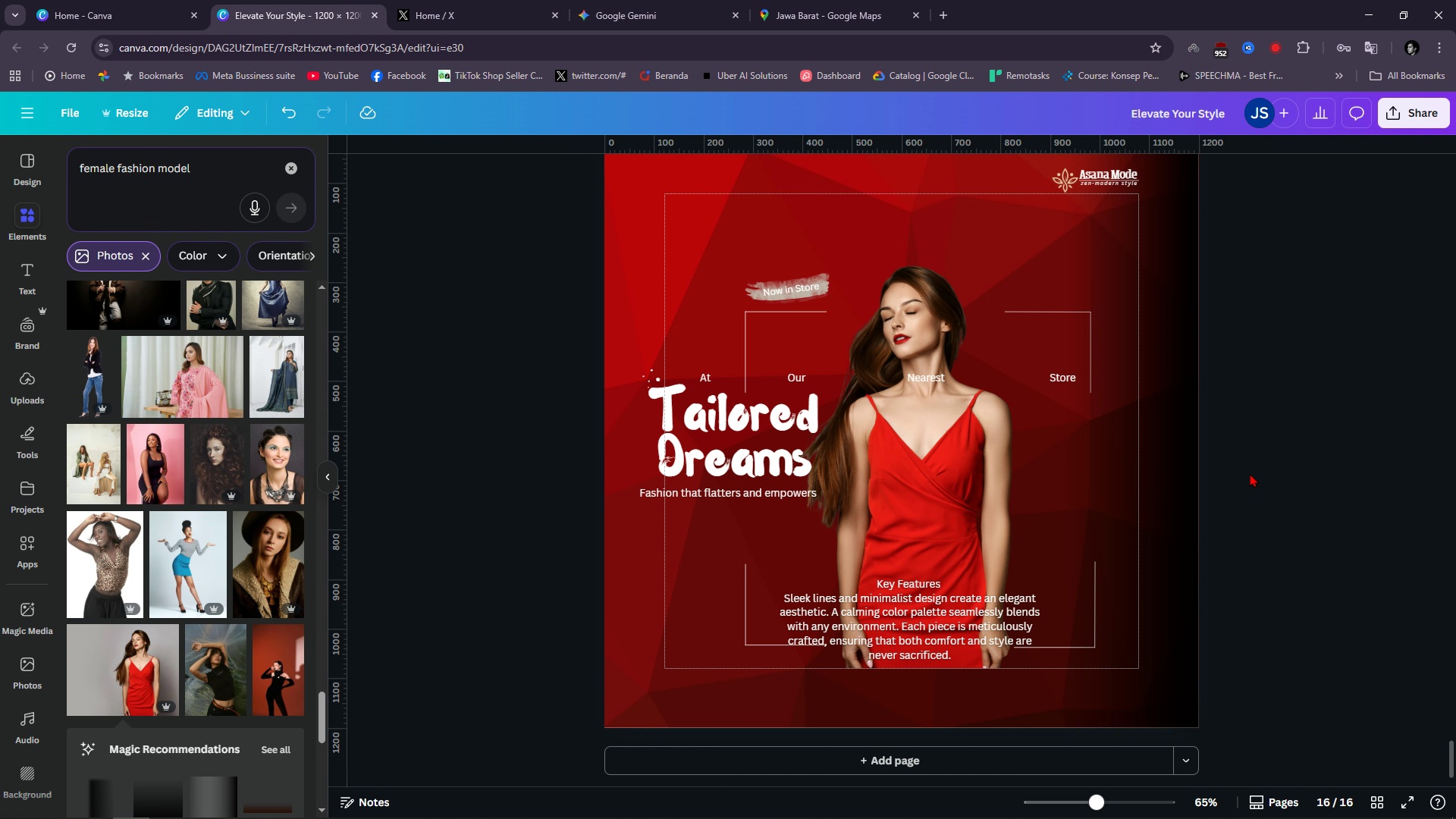 
key(Alt+AltLeft)
 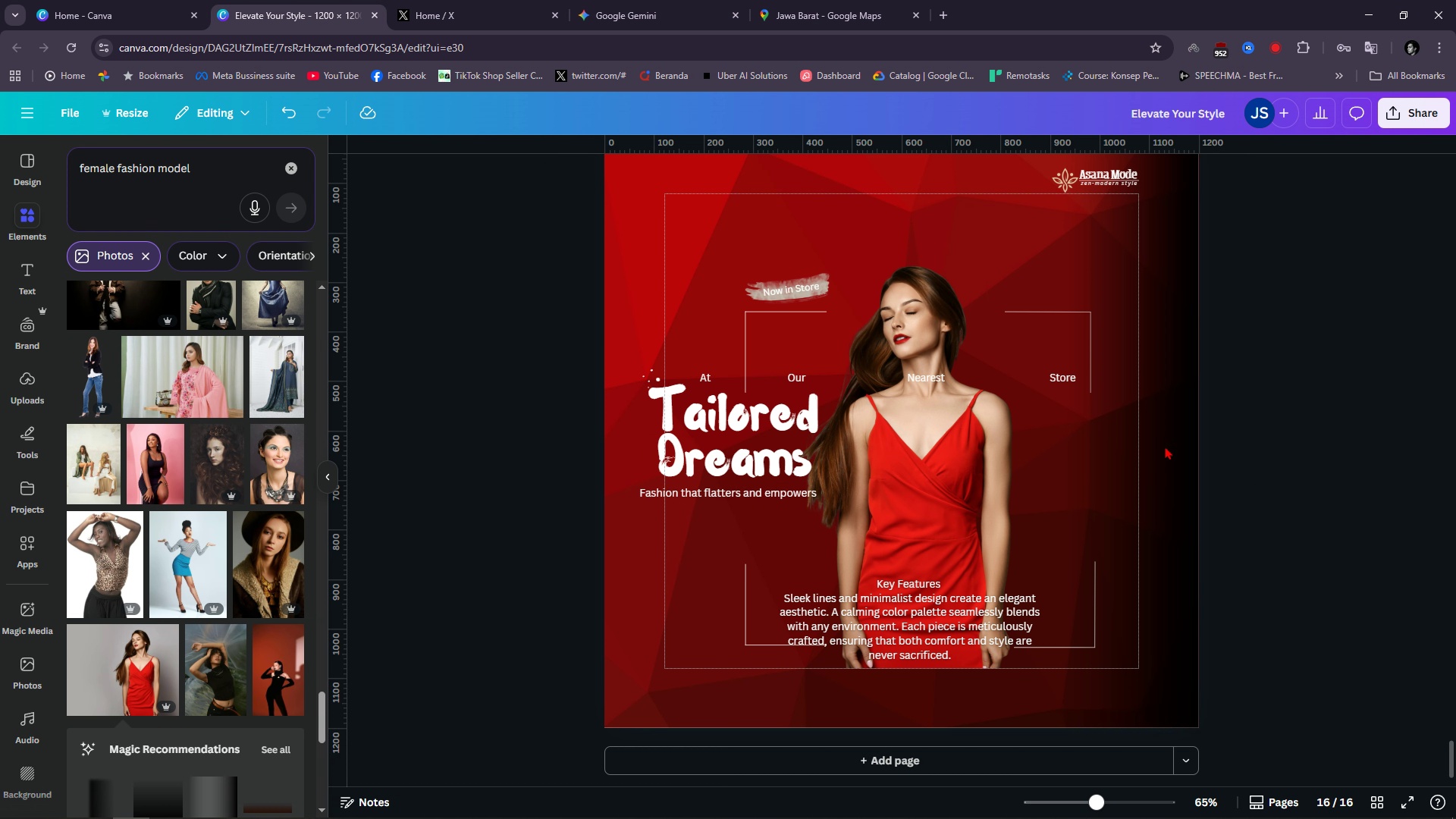 
key(Alt+1)
 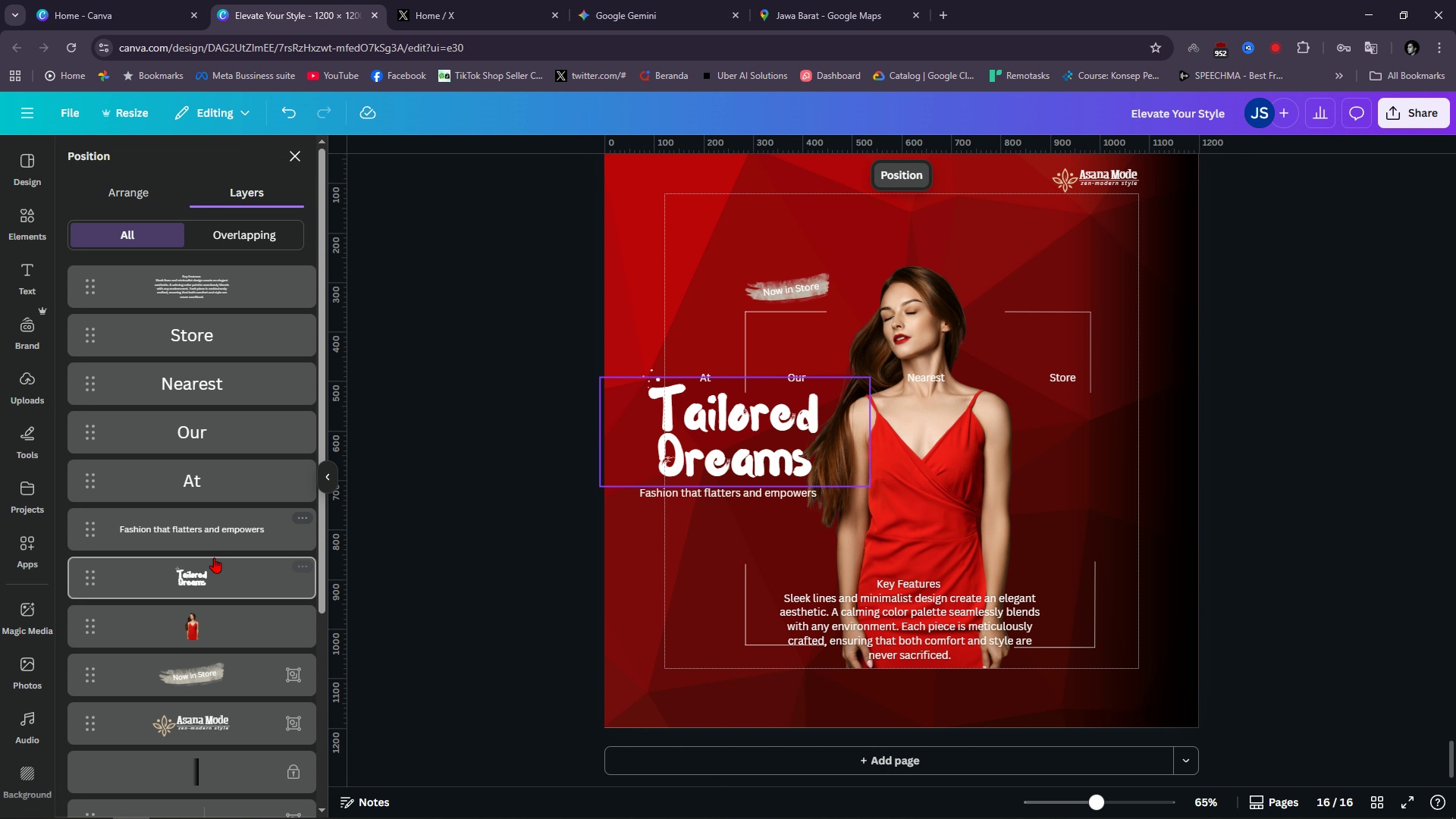 
left_click([237, 576])
 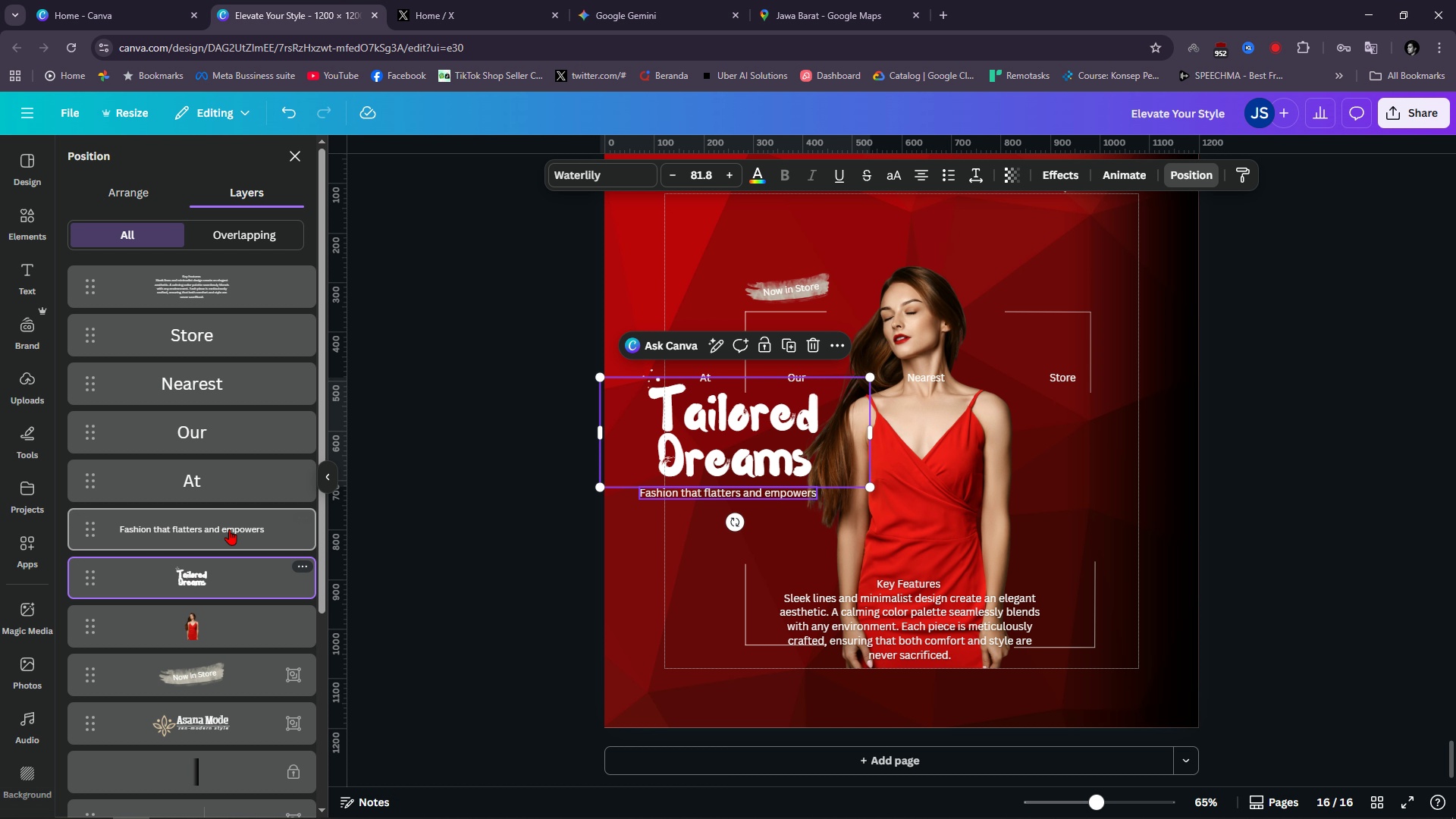 
hold_key(key=ControlLeft, duration=0.73)
double_click([229, 529])
 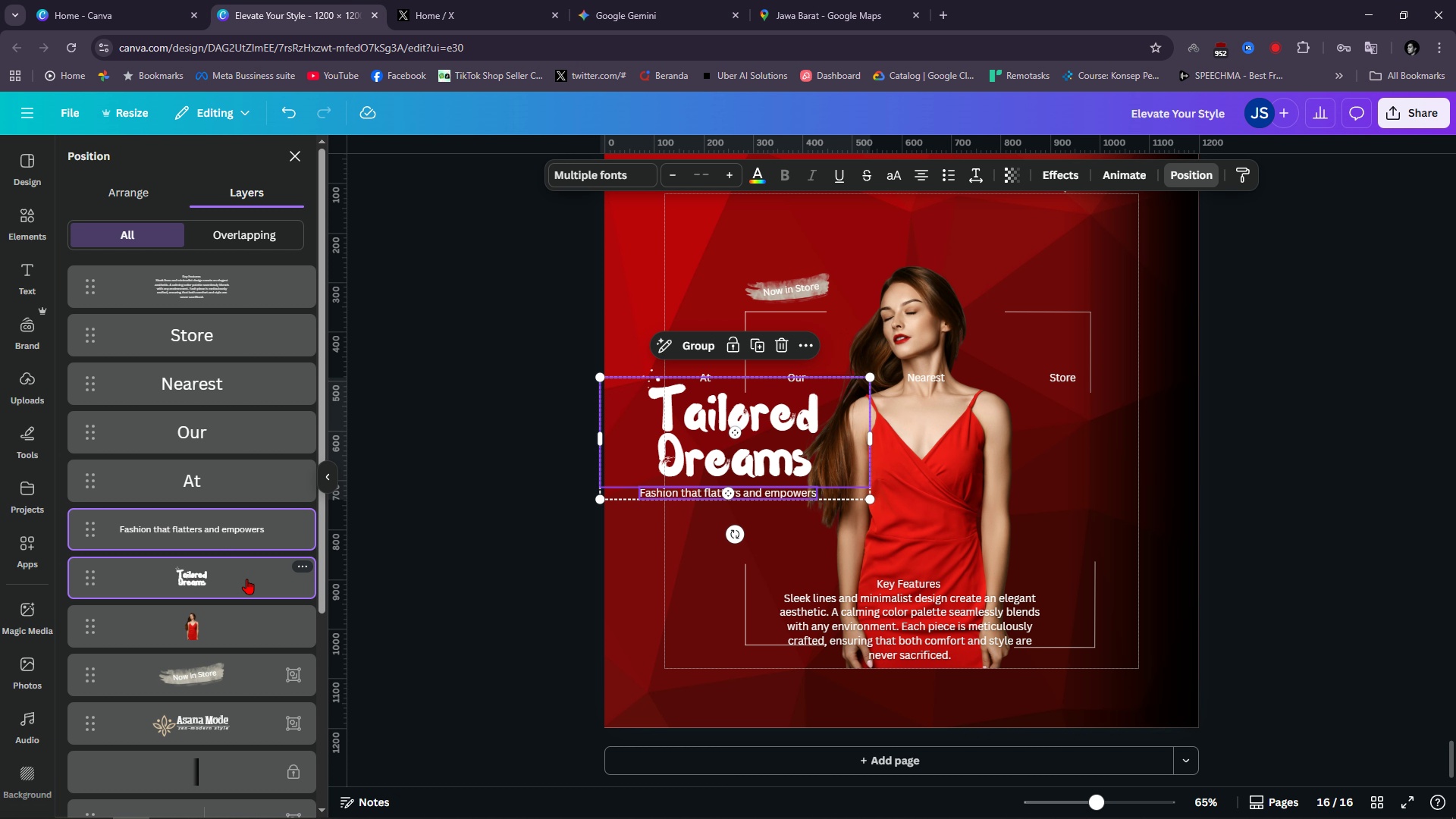 
left_click_drag(start_coordinate=[246, 578], to_coordinate=[240, 660])
 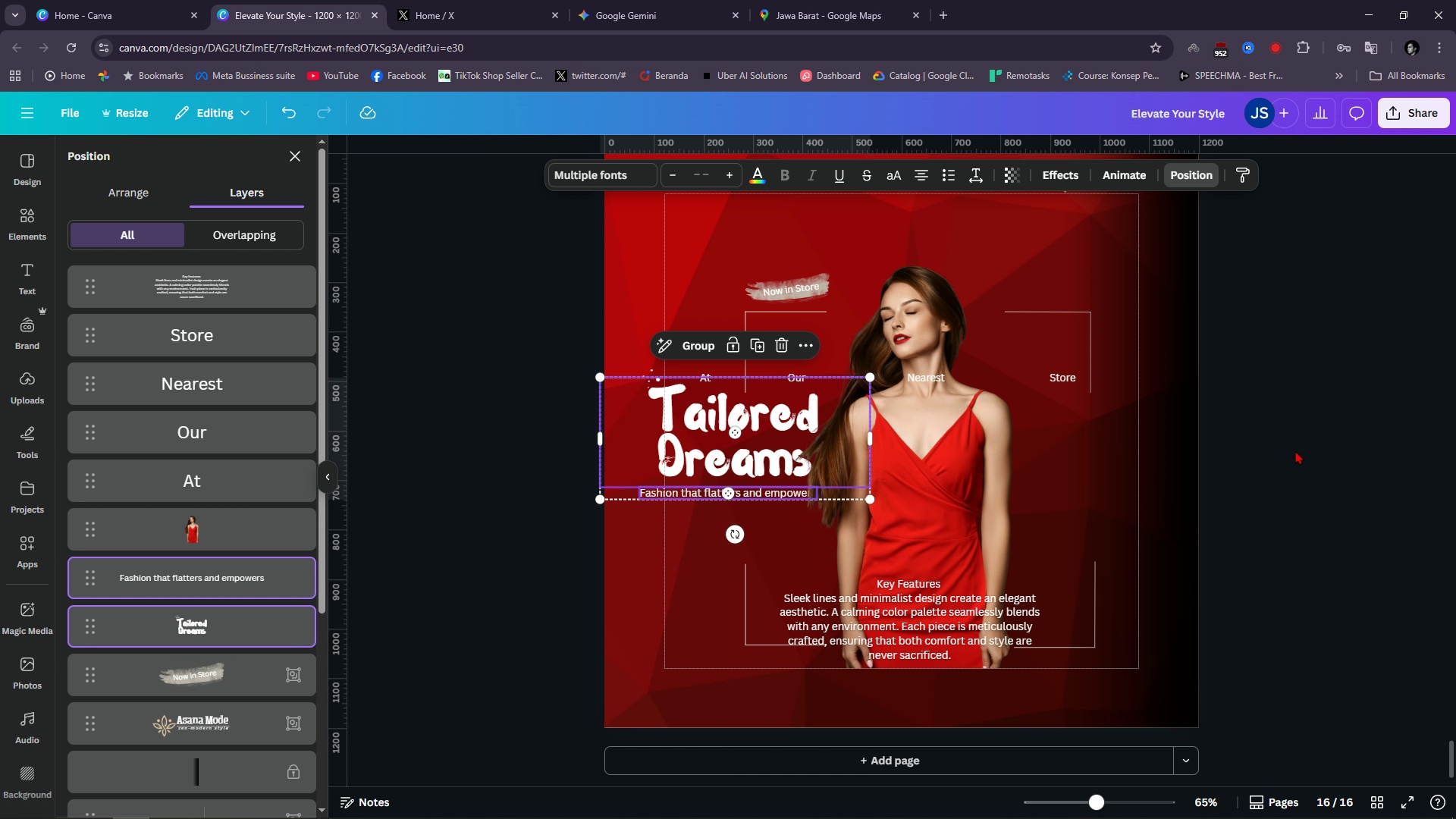 
left_click([1301, 450])
 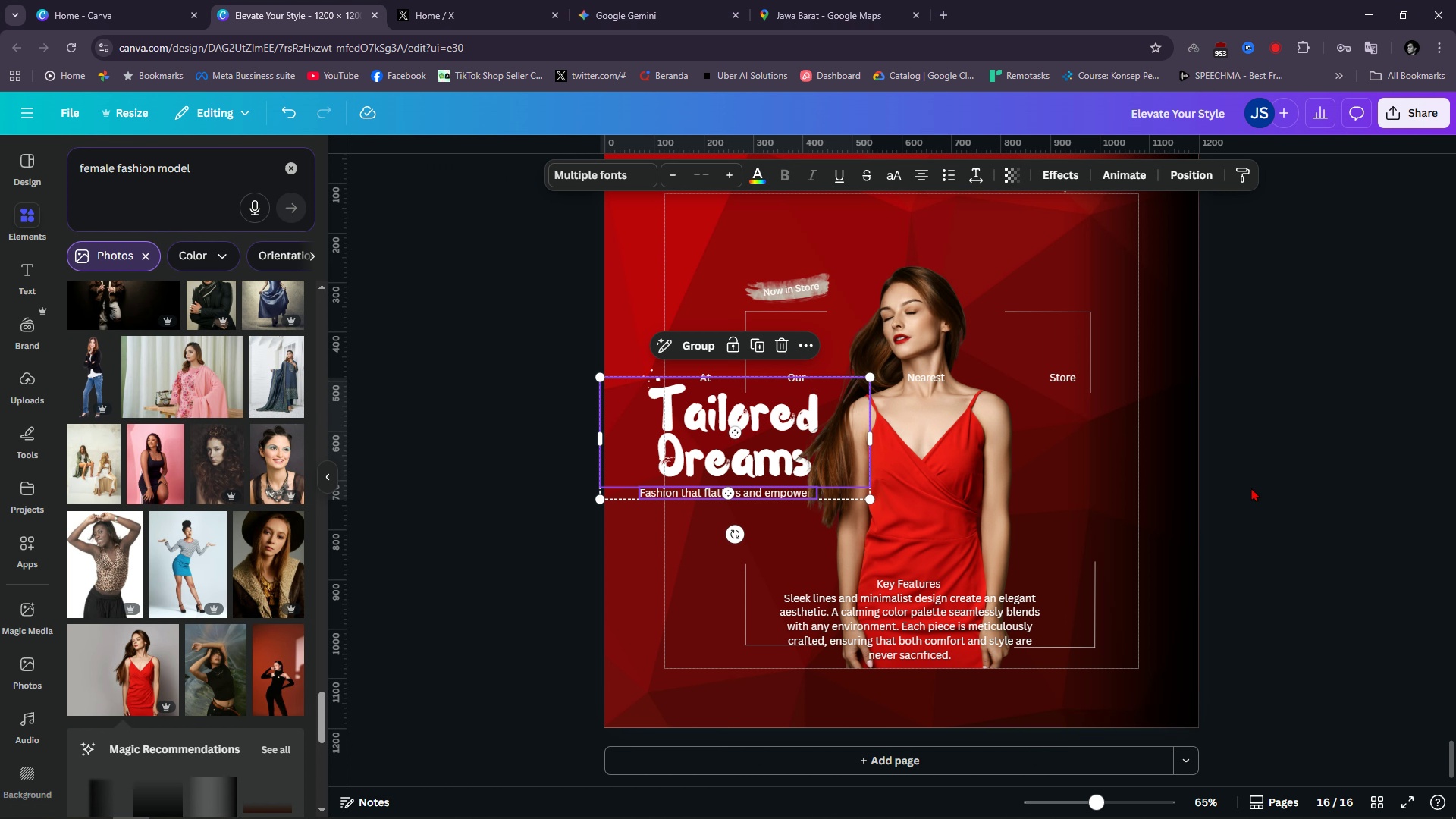 
double_click([1251, 488])
 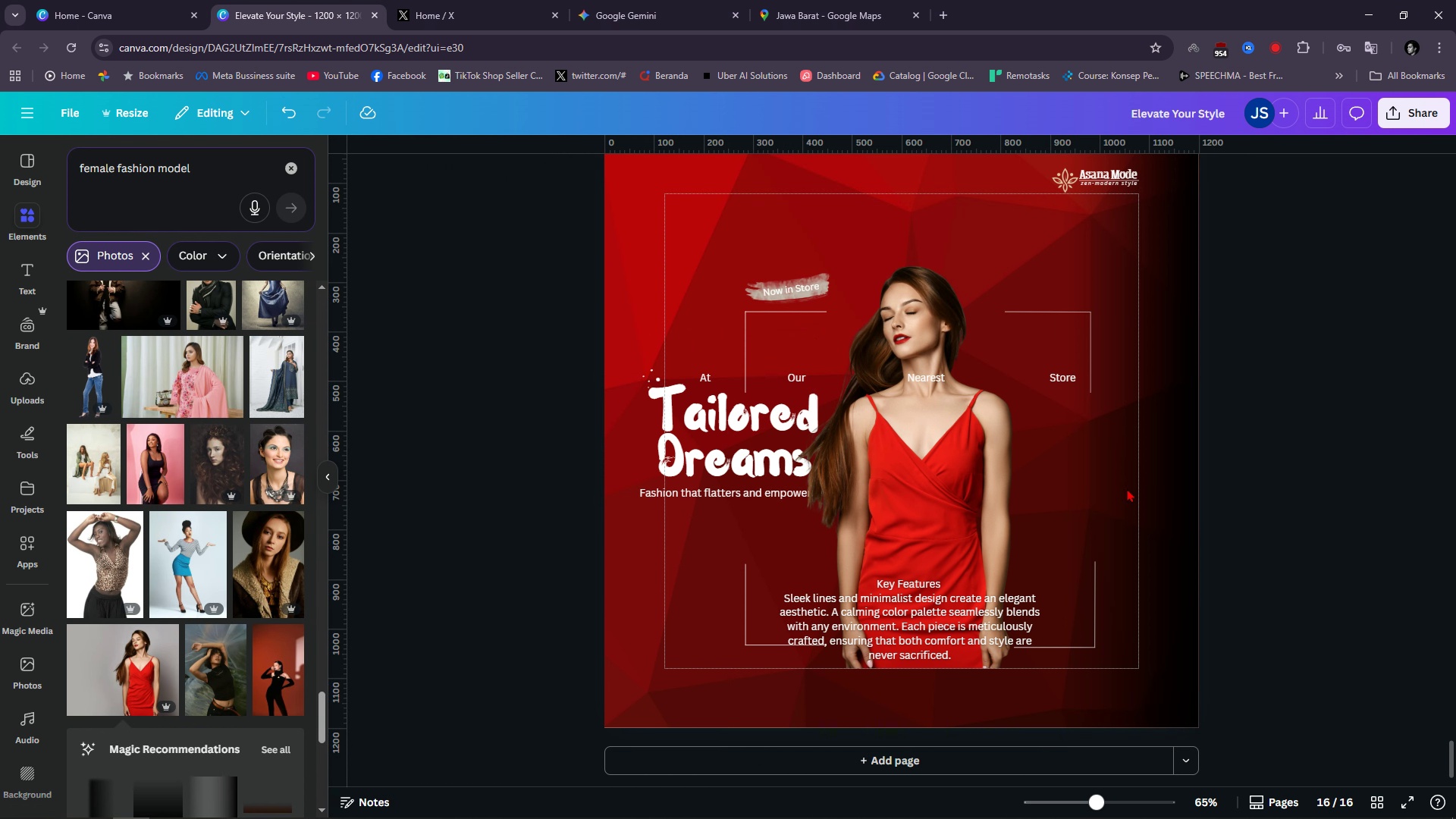 
left_click([885, 513])
 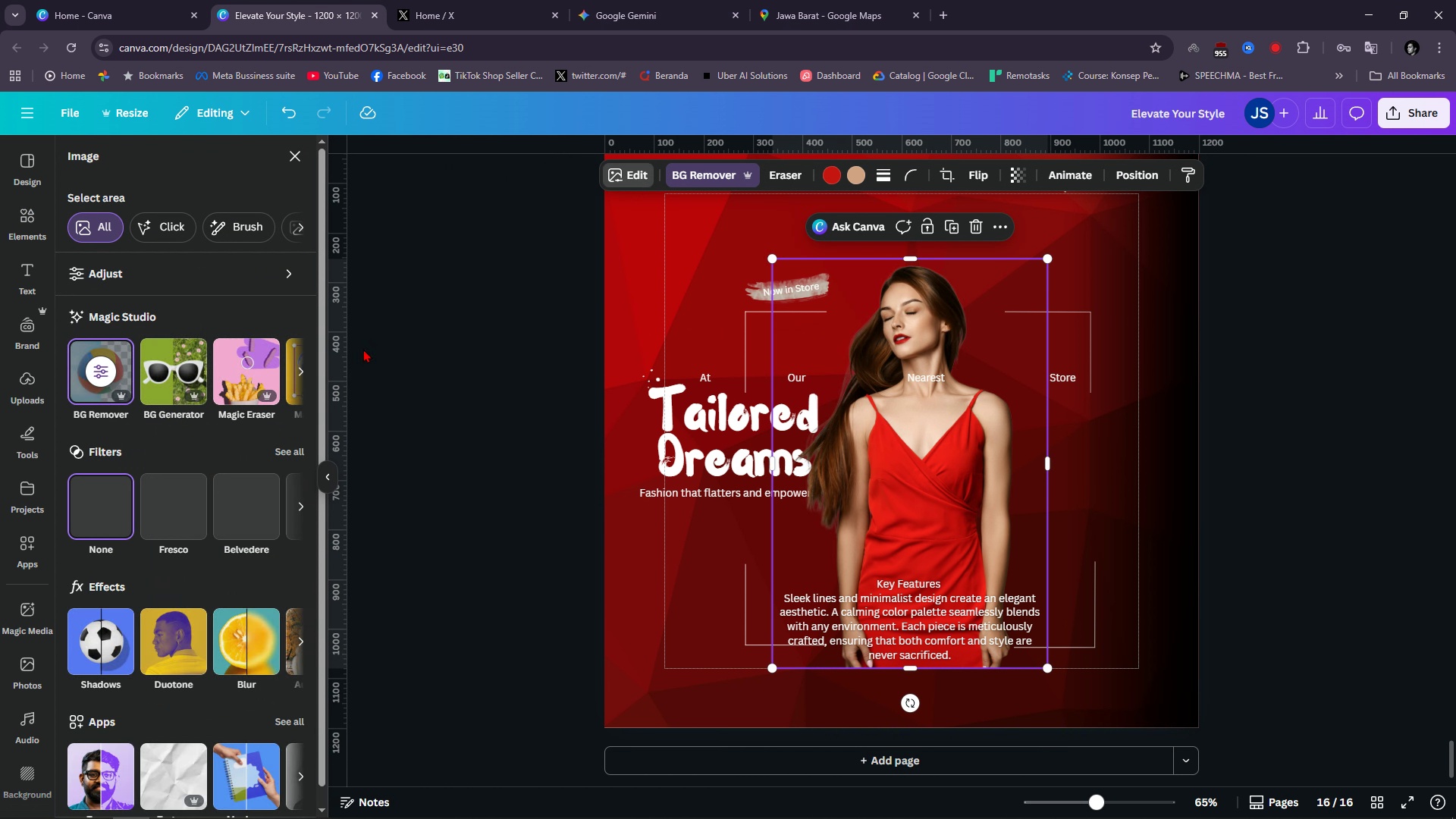 
left_click([218, 277])
 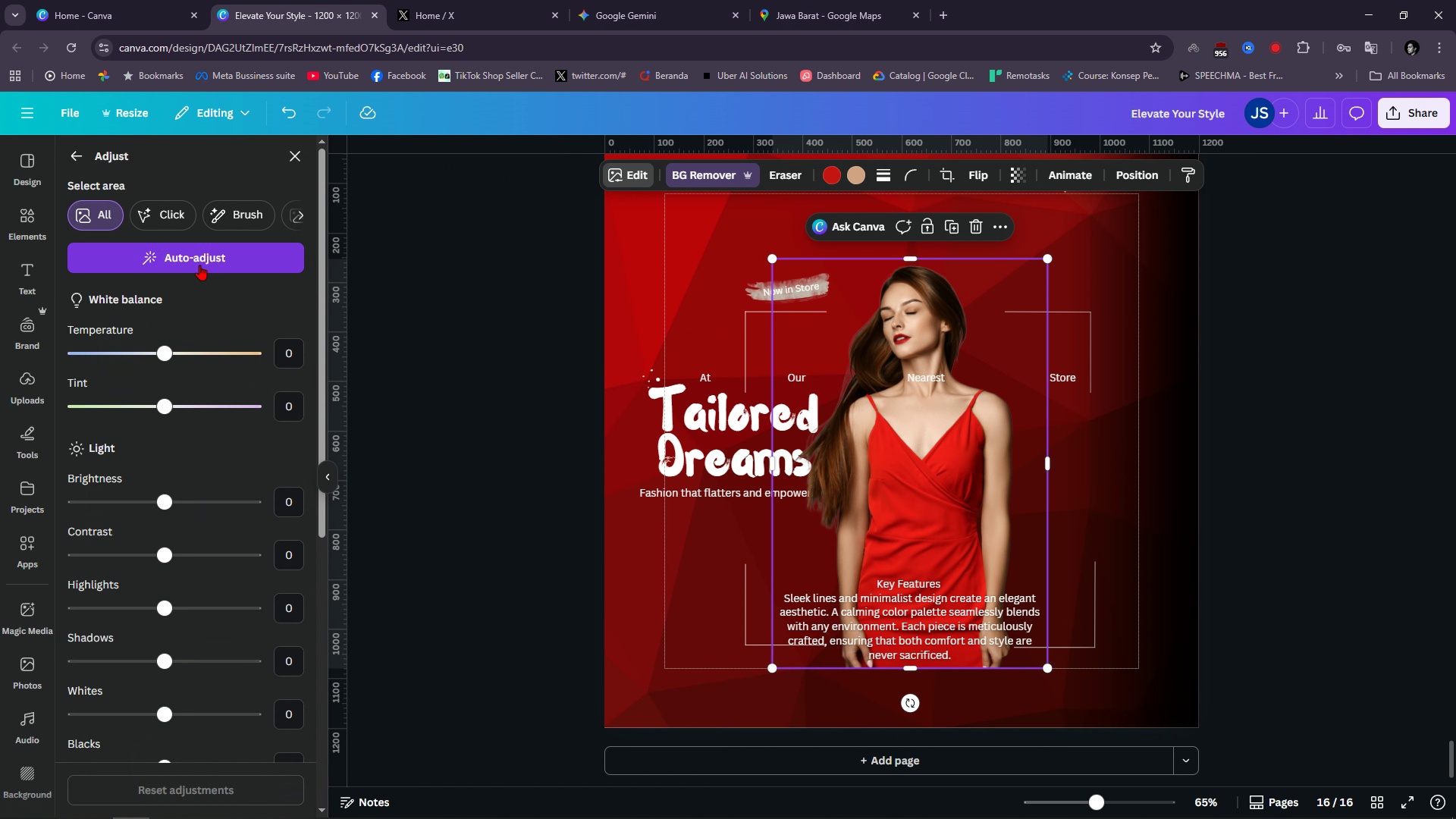 
left_click([199, 265])
 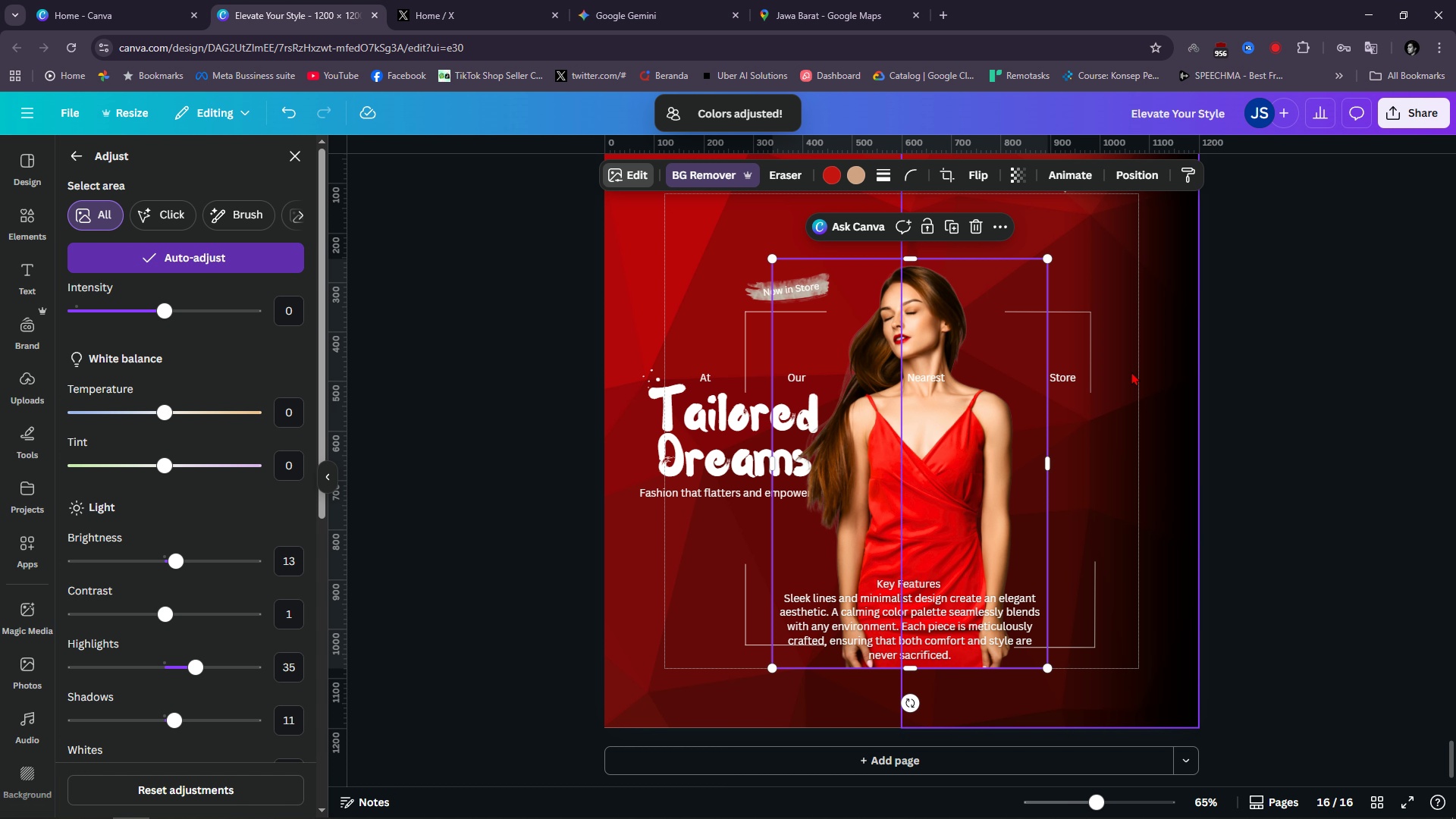 
left_click([1256, 394])
 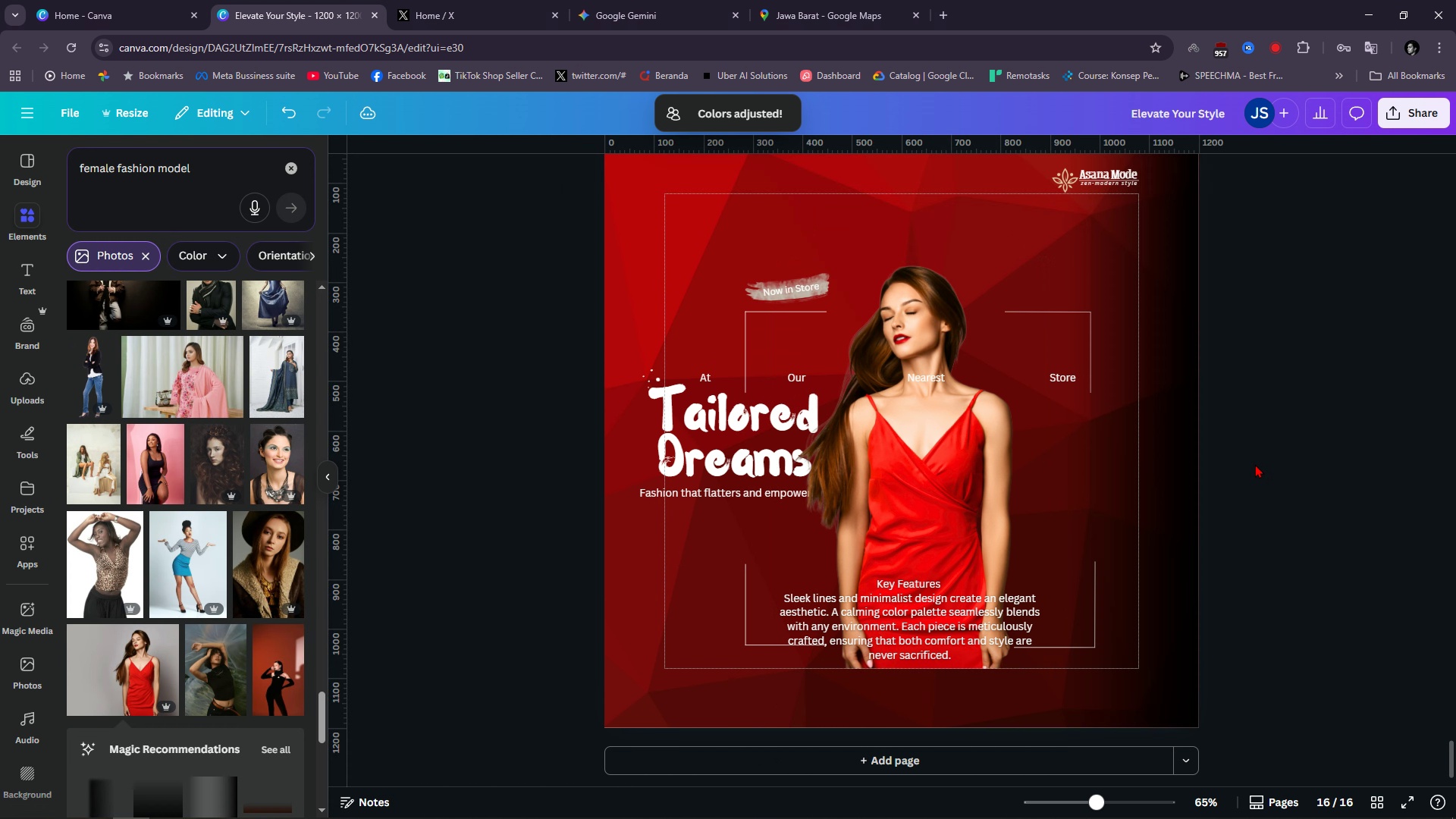 
double_click([1255, 464])
 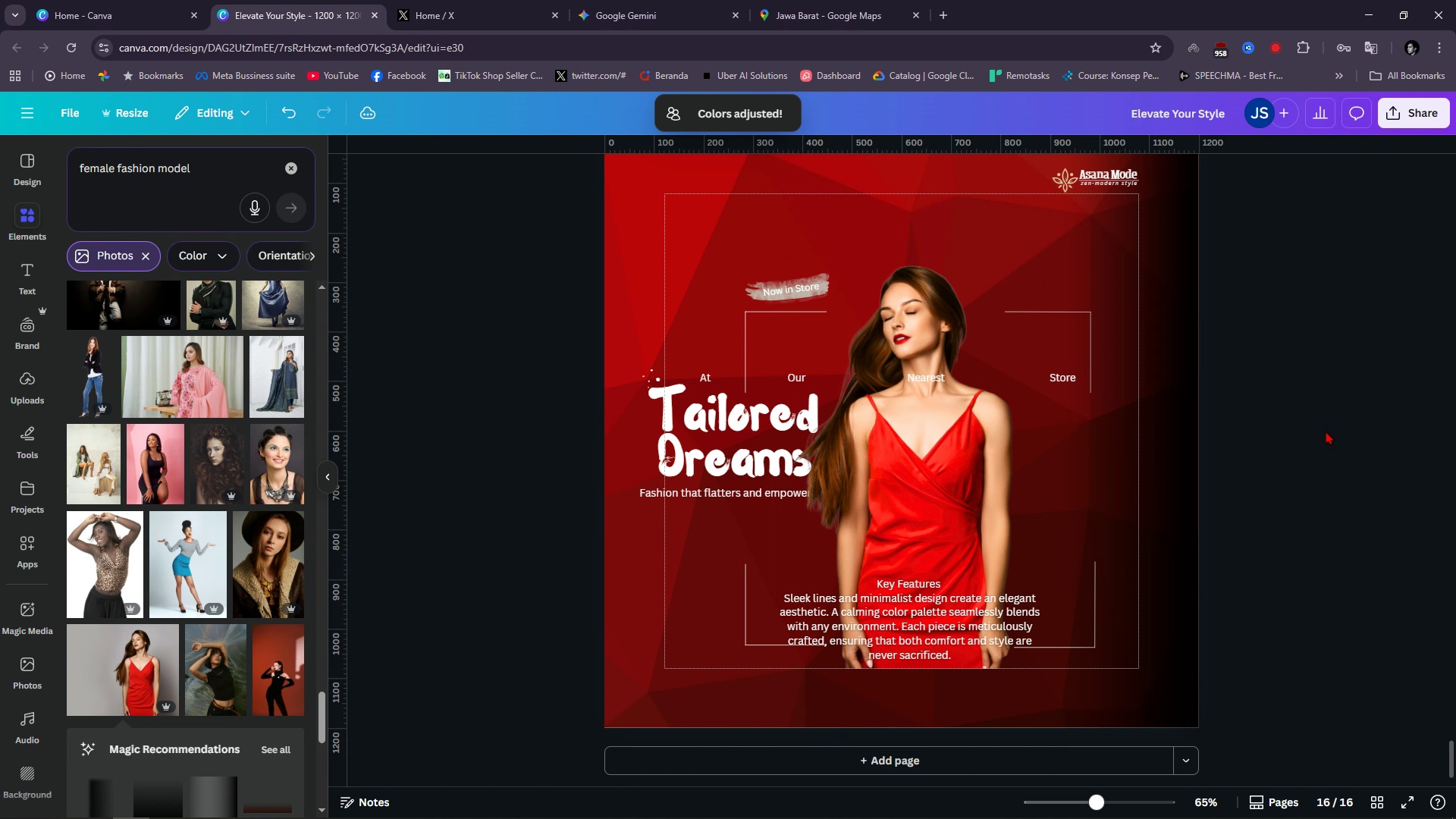 
scroll: coordinate [1291, 485], scroll_direction: none, amount: 0.0
 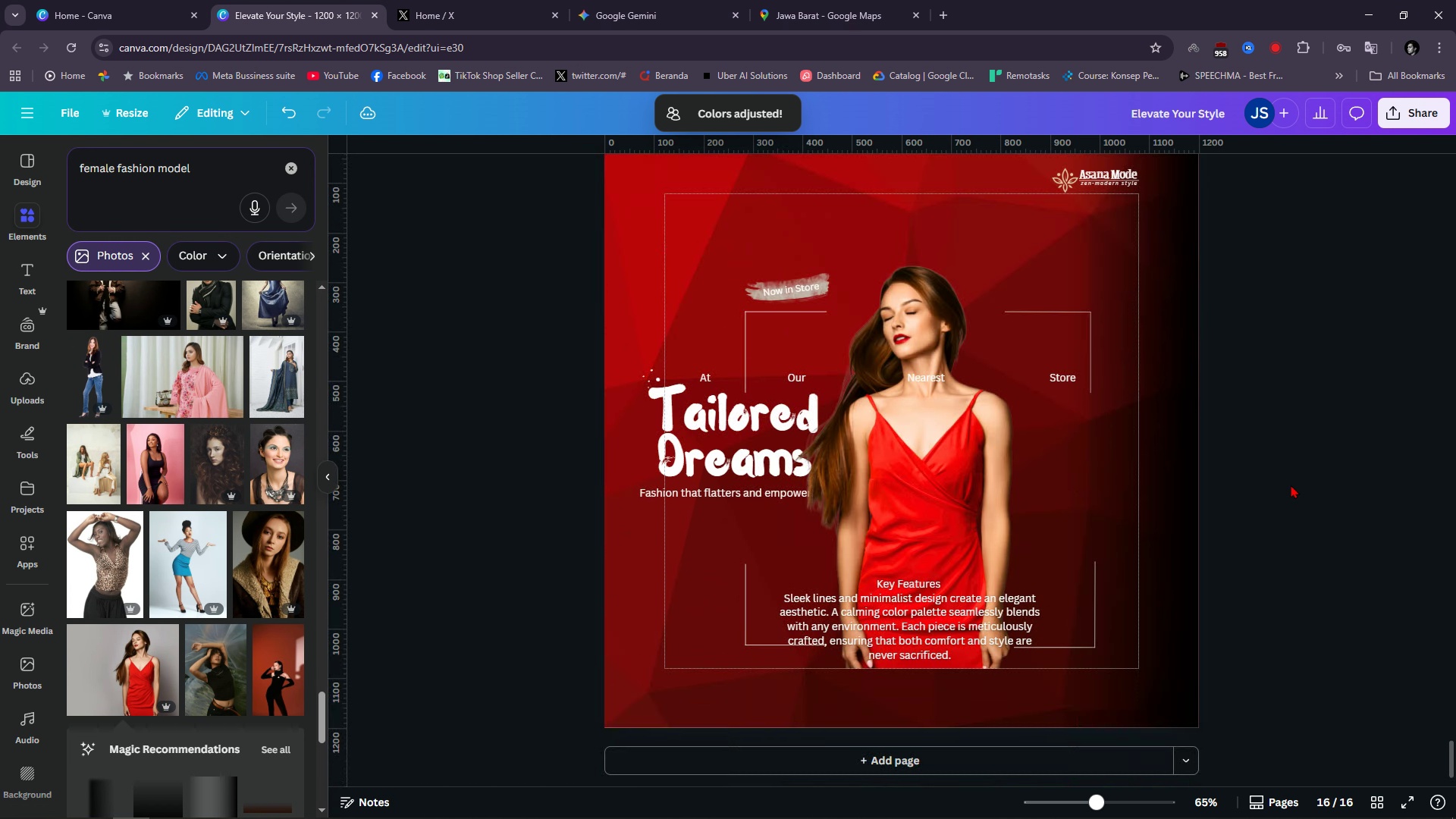 
scroll: coordinate [1291, 485], scroll_direction: up, amount: 1.0
 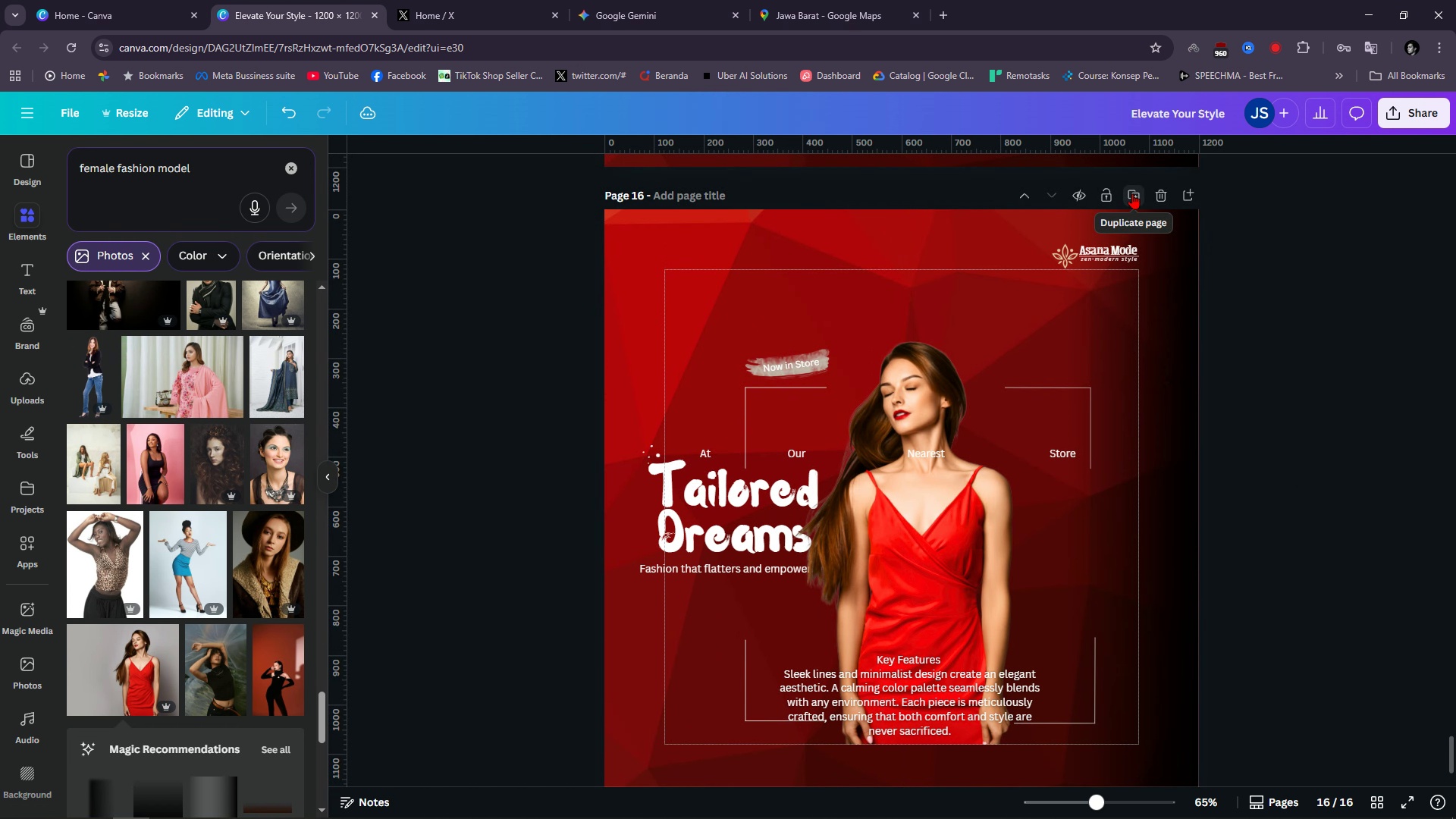 
left_click([1132, 193])
 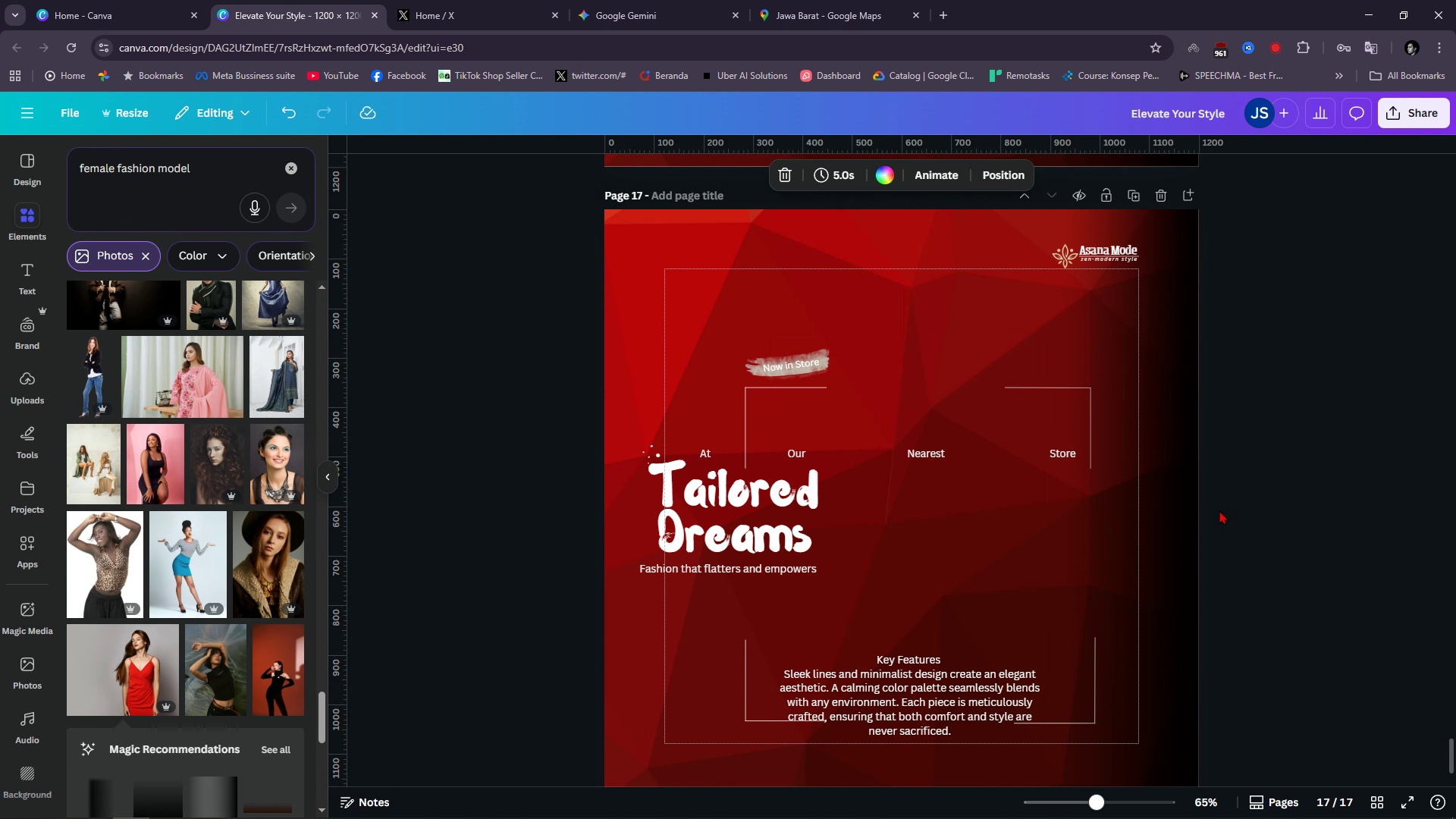 
left_click([1279, 543])
 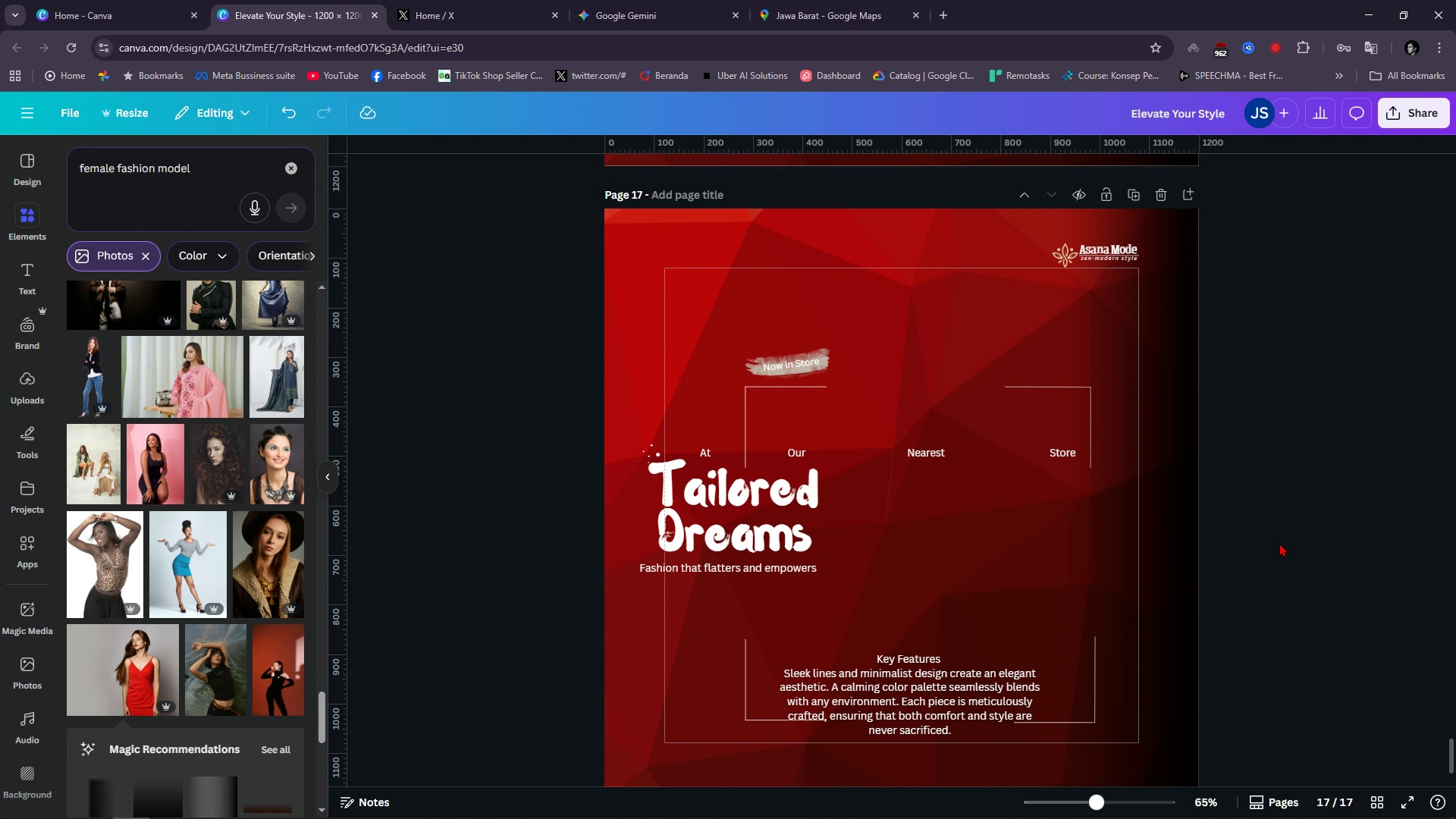 
scroll: coordinate [1279, 543], scroll_direction: down, amount: 3.0
 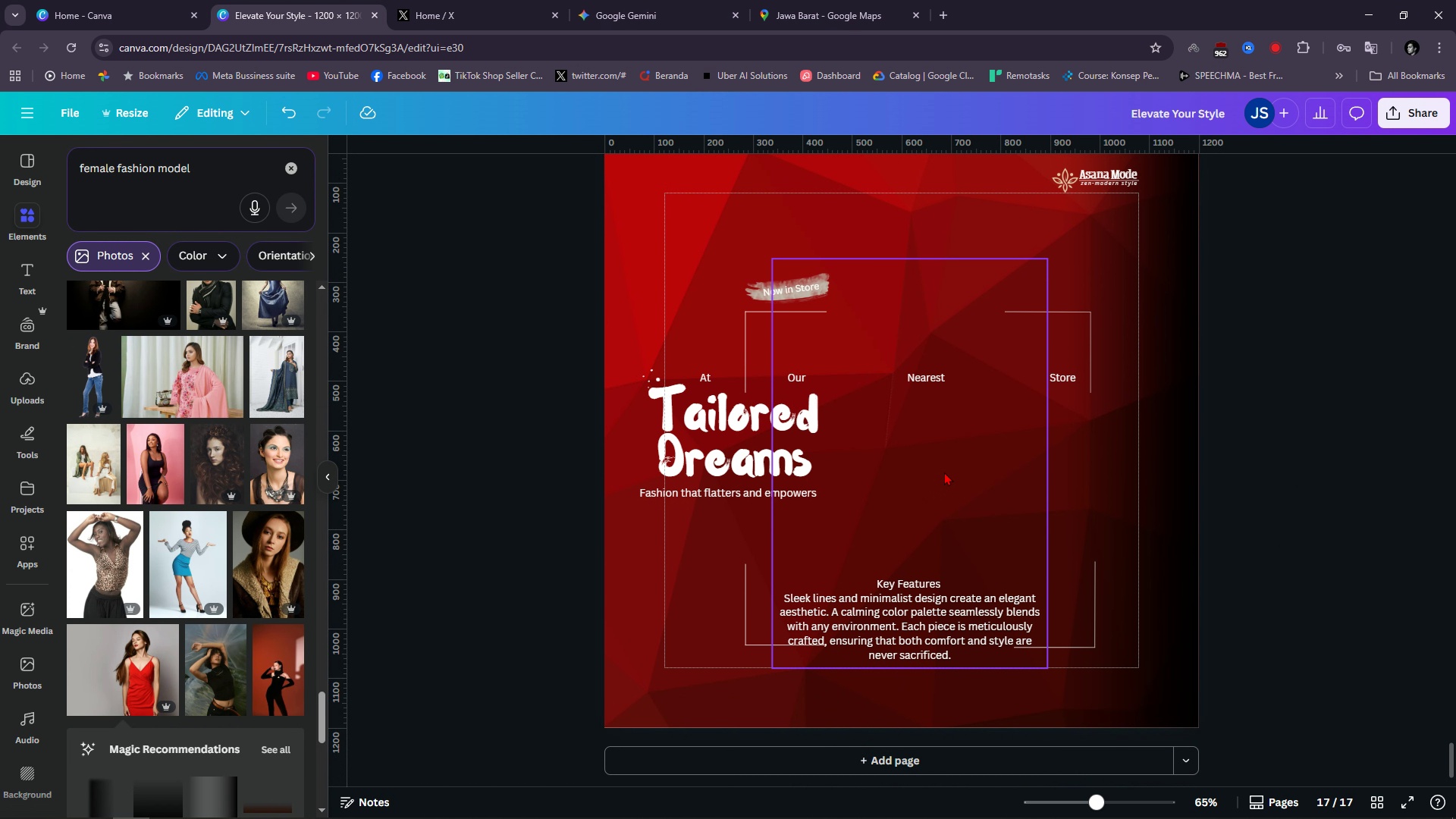 
left_click([944, 472])
 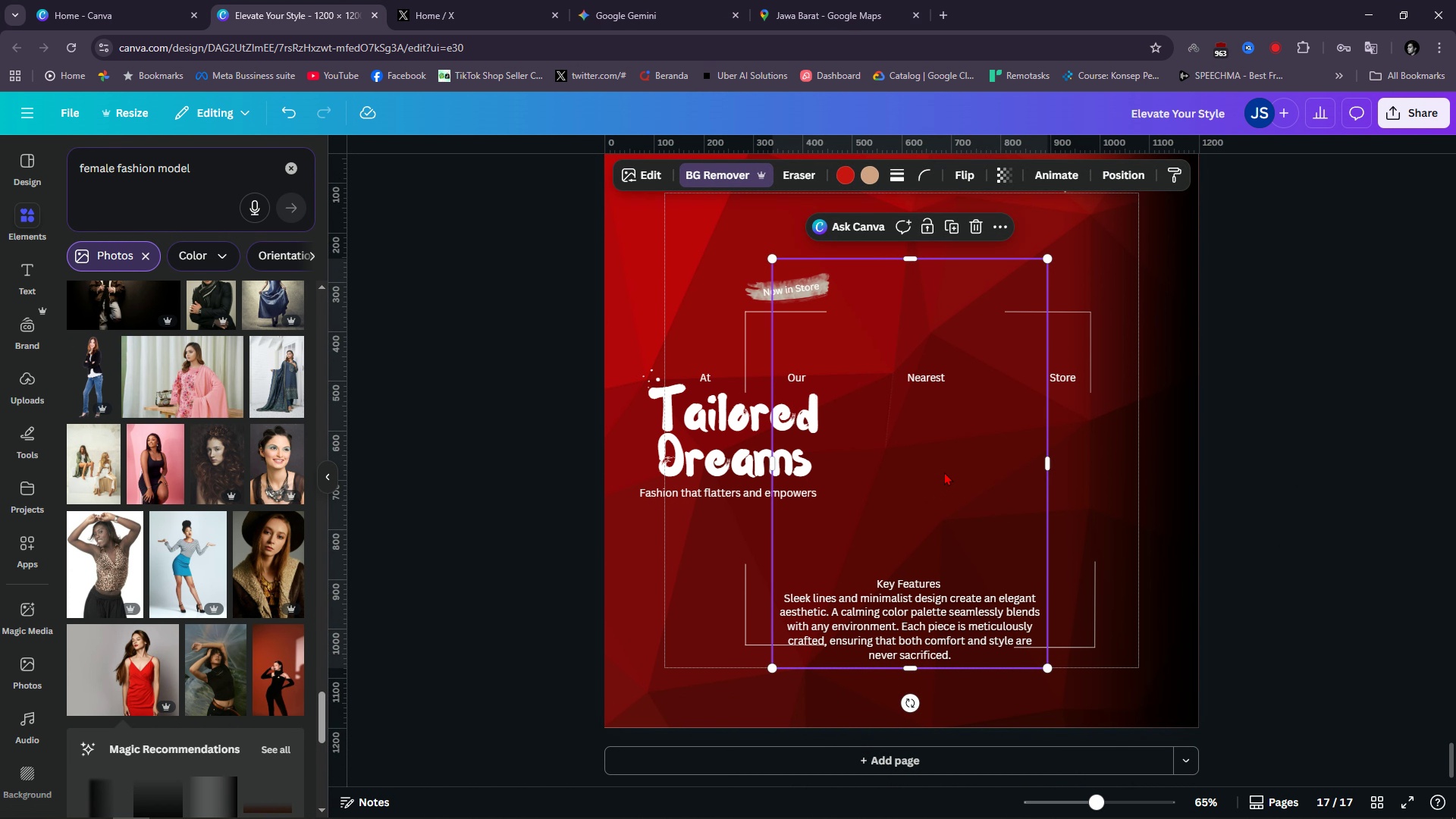 
key(Backspace)
 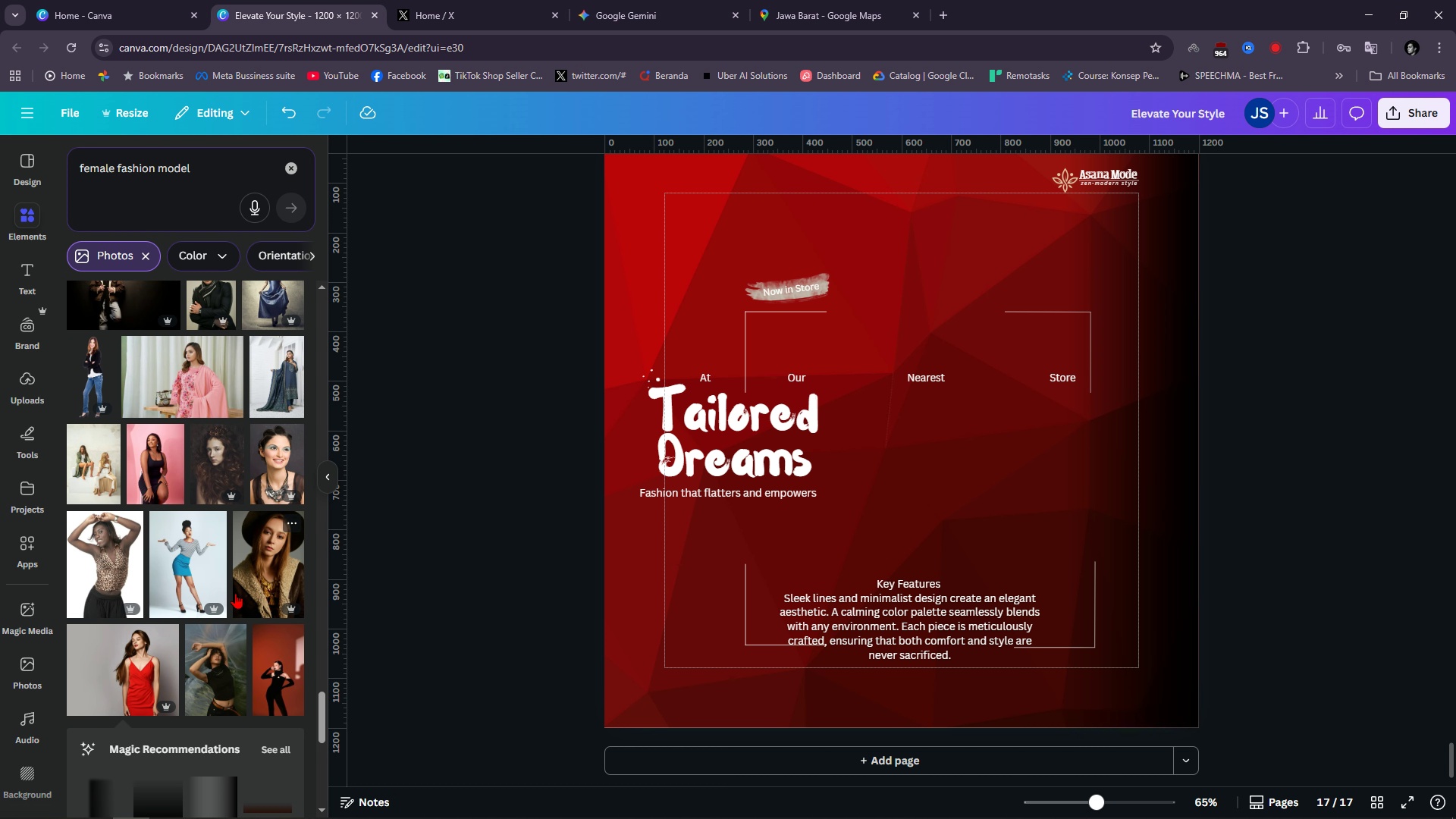 
scroll: coordinate [235, 593], scroll_direction: down, amount: 4.0
 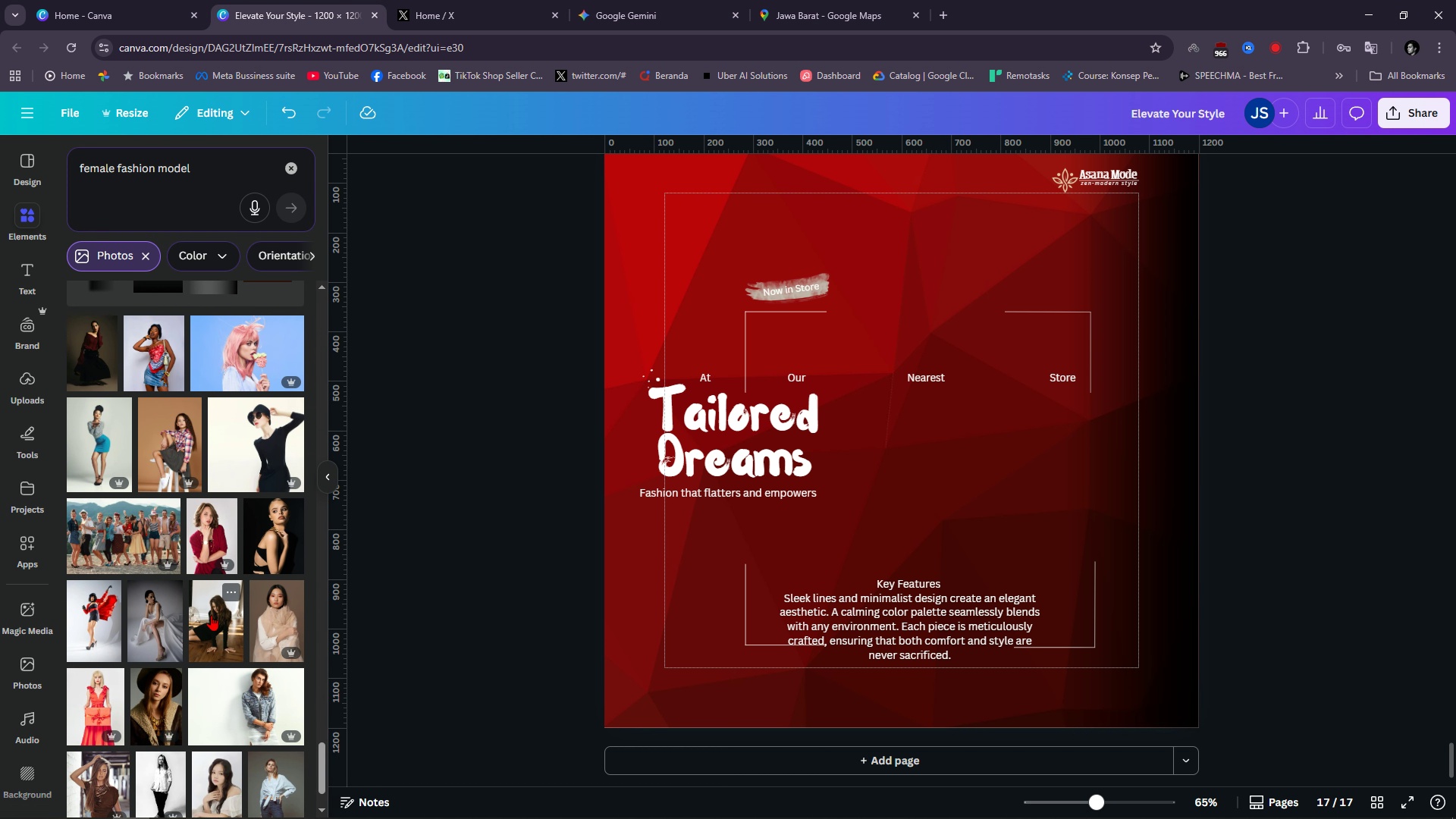 
left_click([215, 535])
 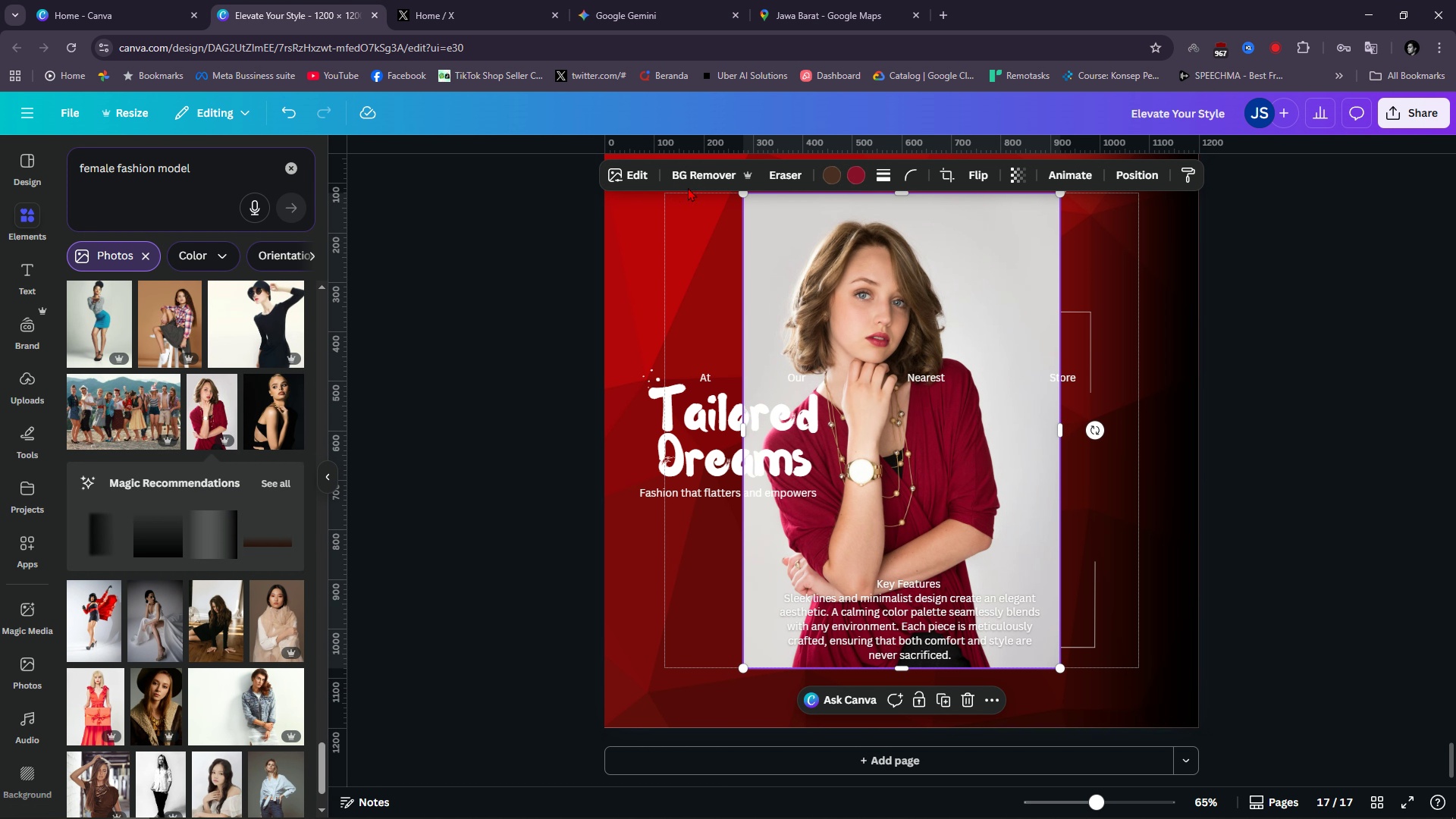 
left_click([701, 177])
 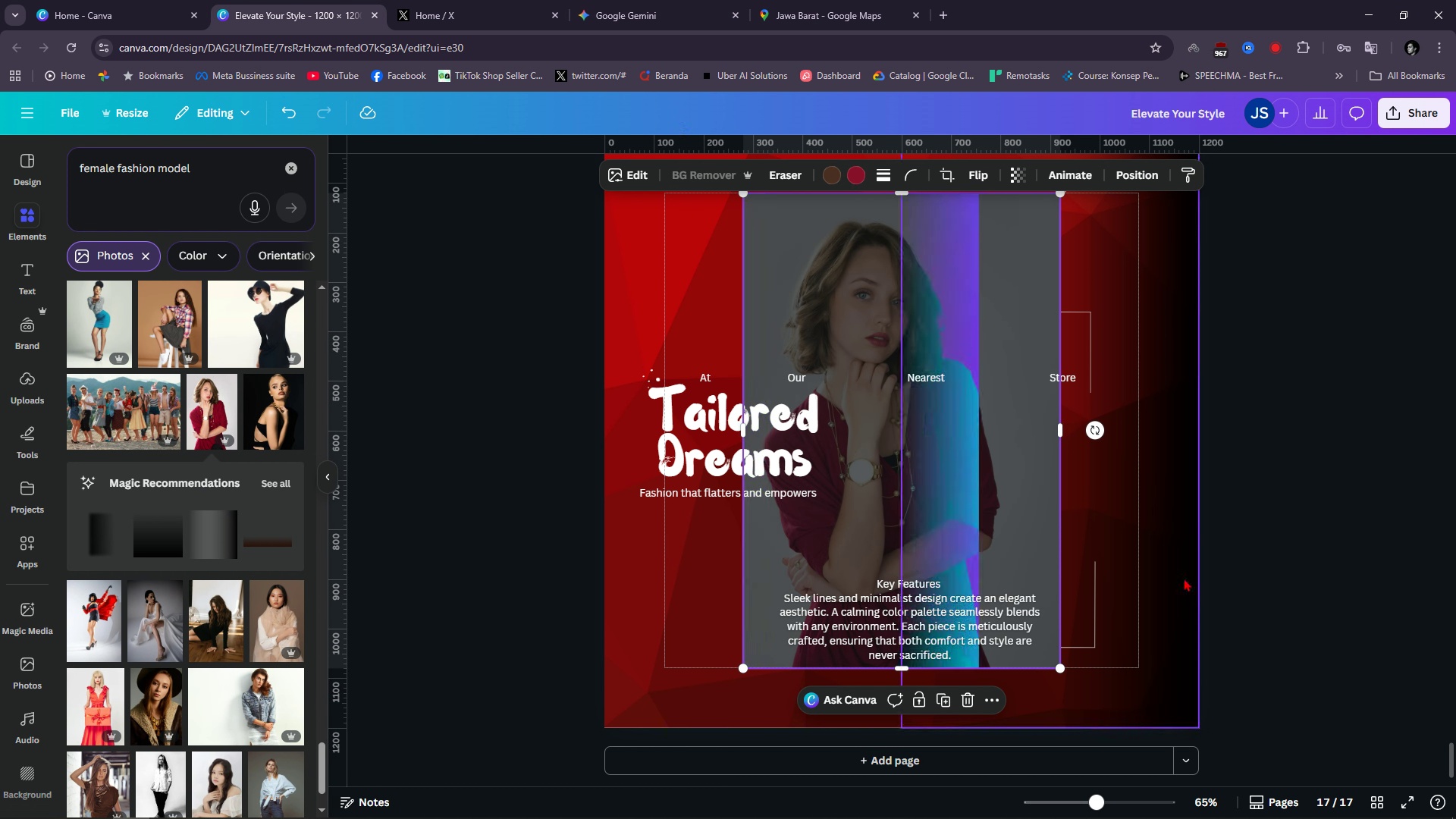 
scroll: coordinate [1247, 588], scroll_direction: up, amount: 1.0
 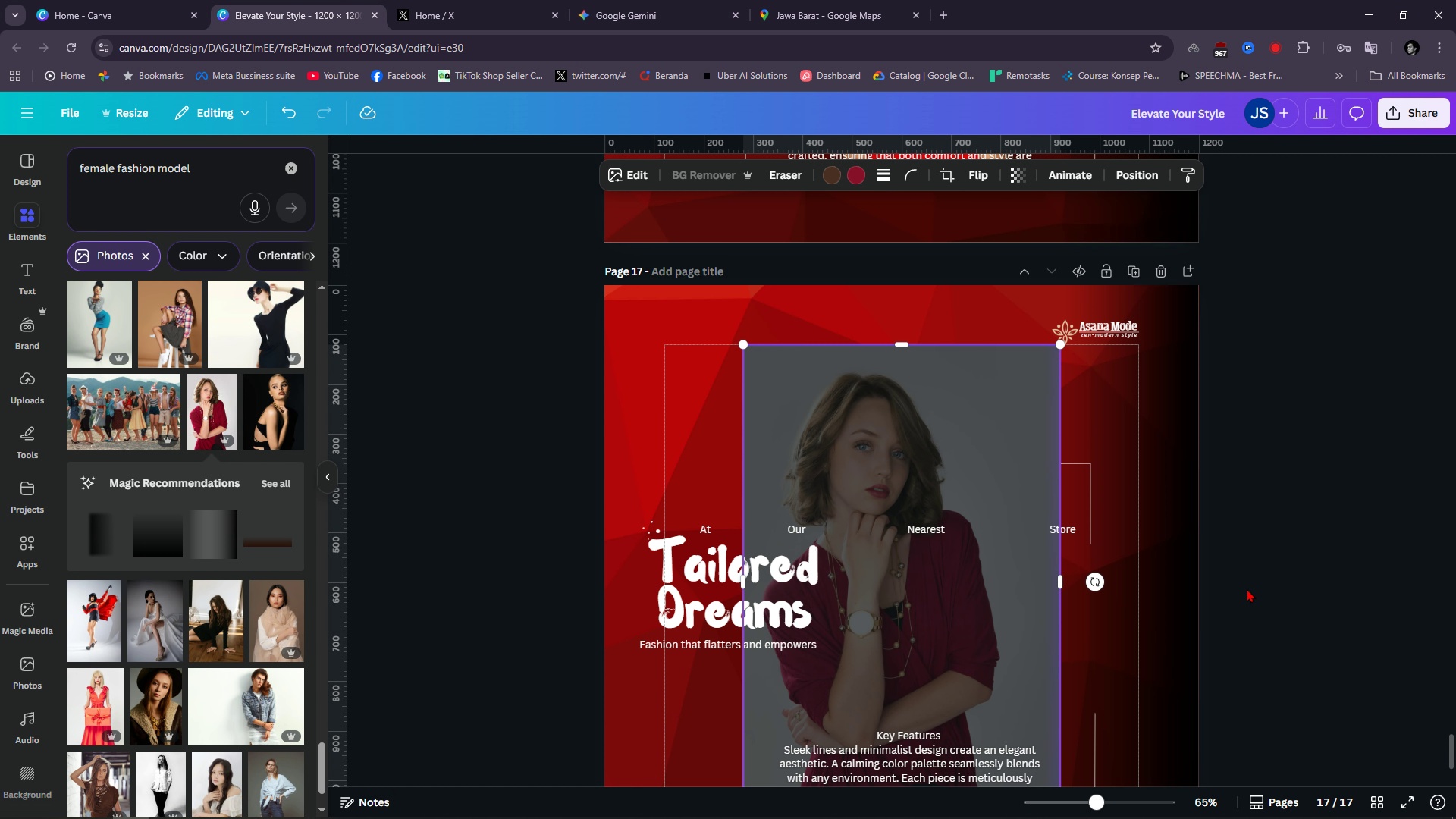 
scroll: coordinate [1247, 588], scroll_direction: down, amount: 2.0
 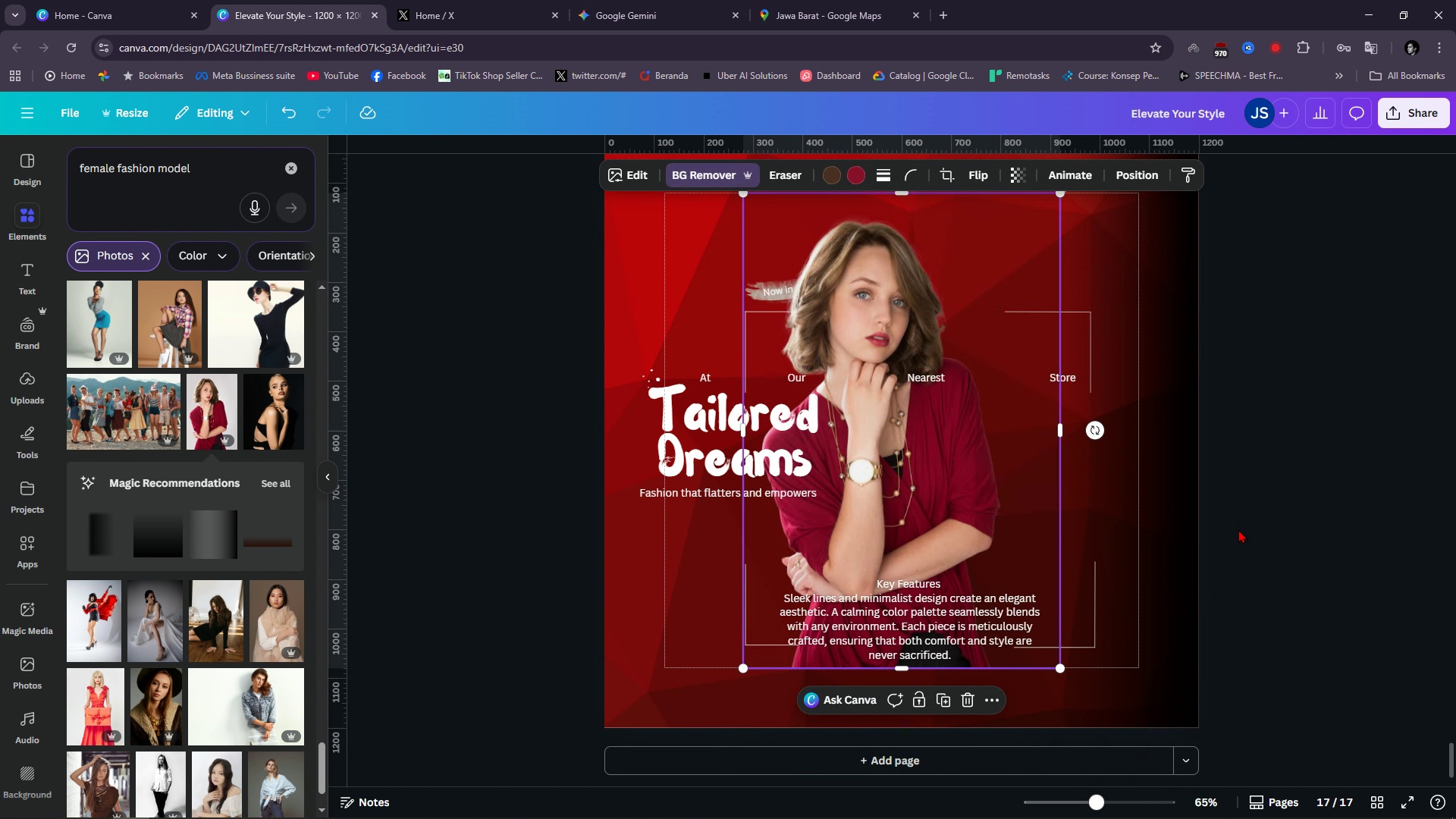 
left_click_drag(start_coordinate=[909, 522], to_coordinate=[963, 516])
 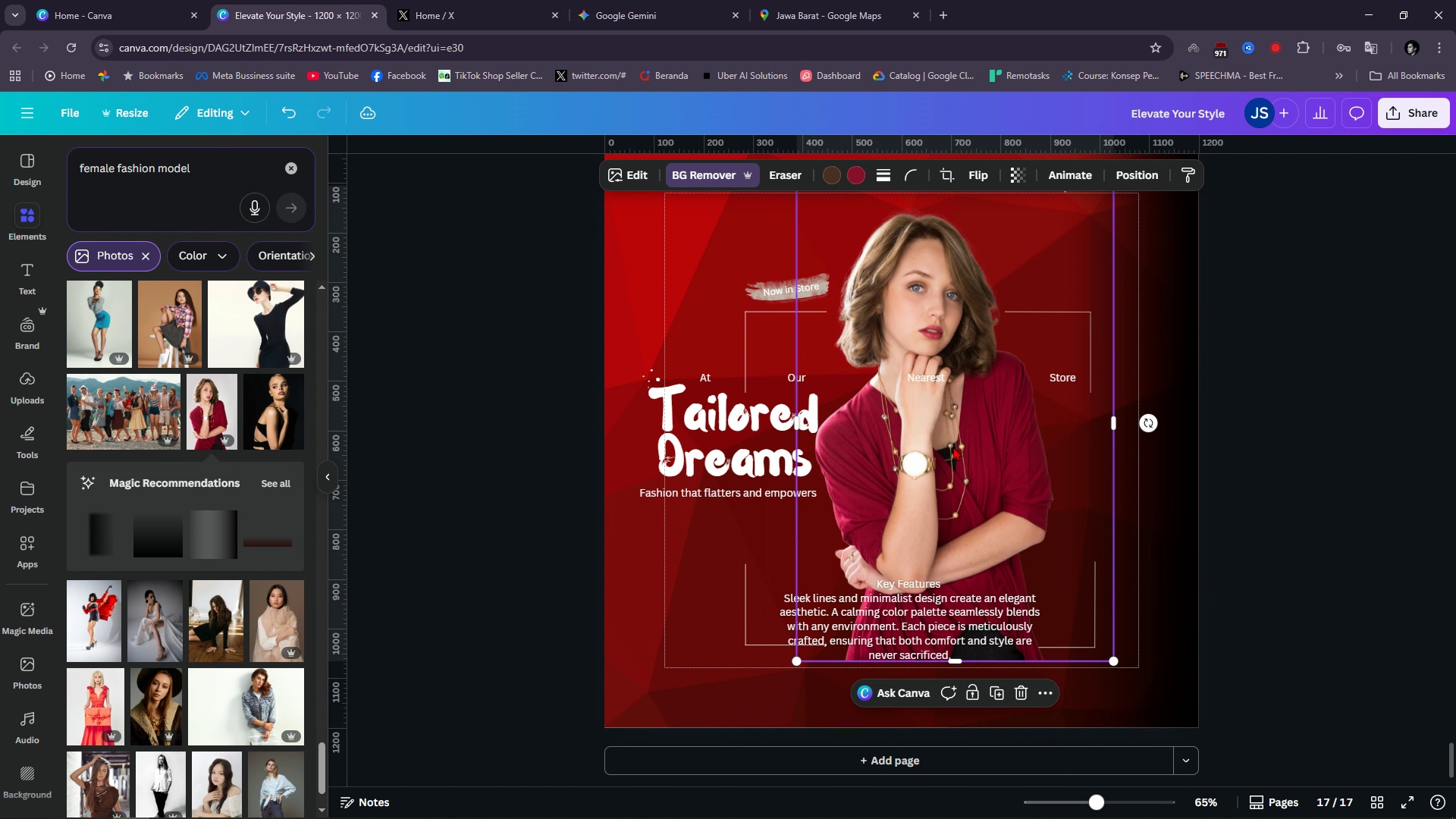 
scroll: coordinate [953, 447], scroll_direction: up, amount: 3.0
 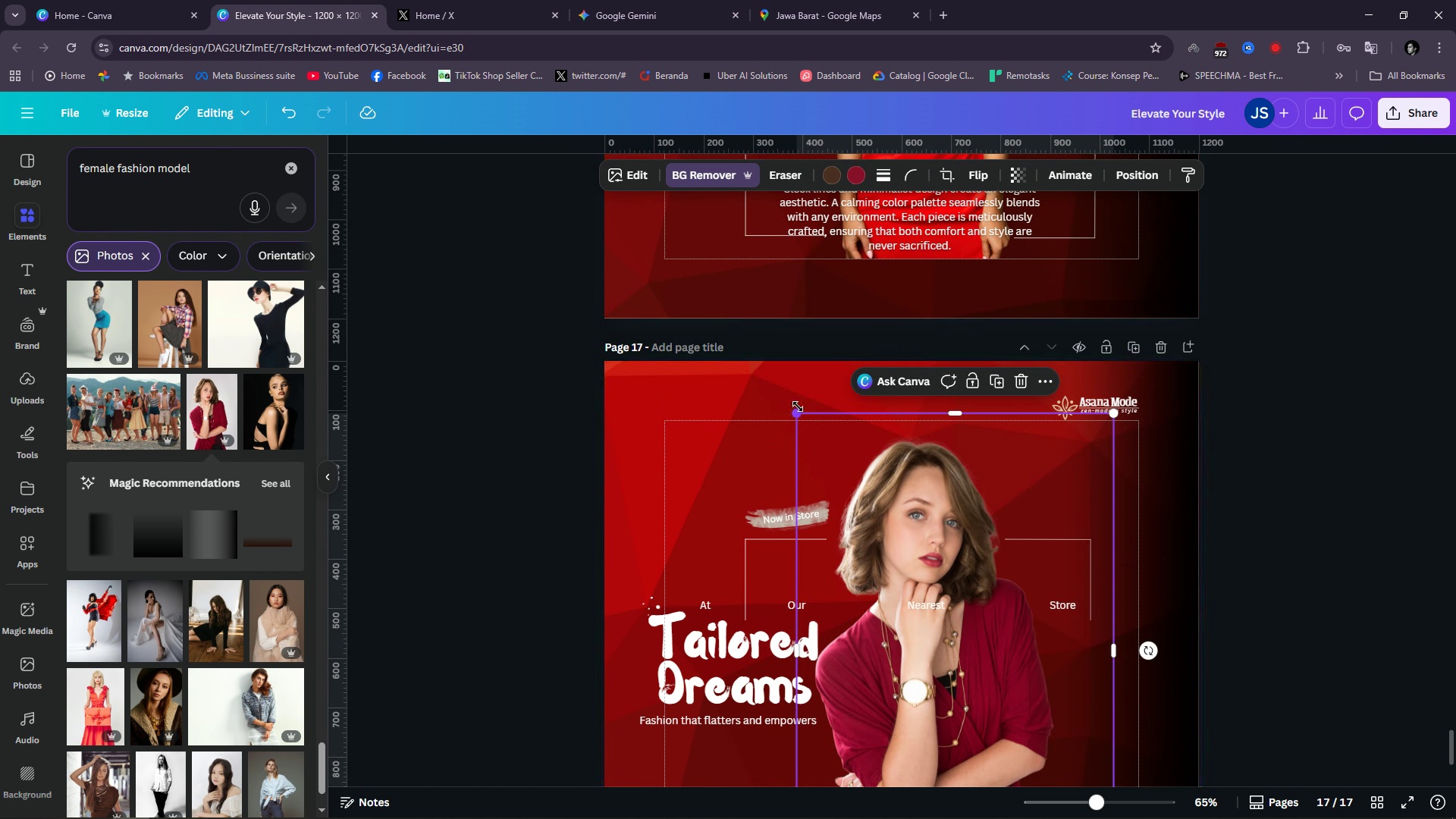 
left_click_drag(start_coordinate=[798, 419], to_coordinate=[835, 452])
 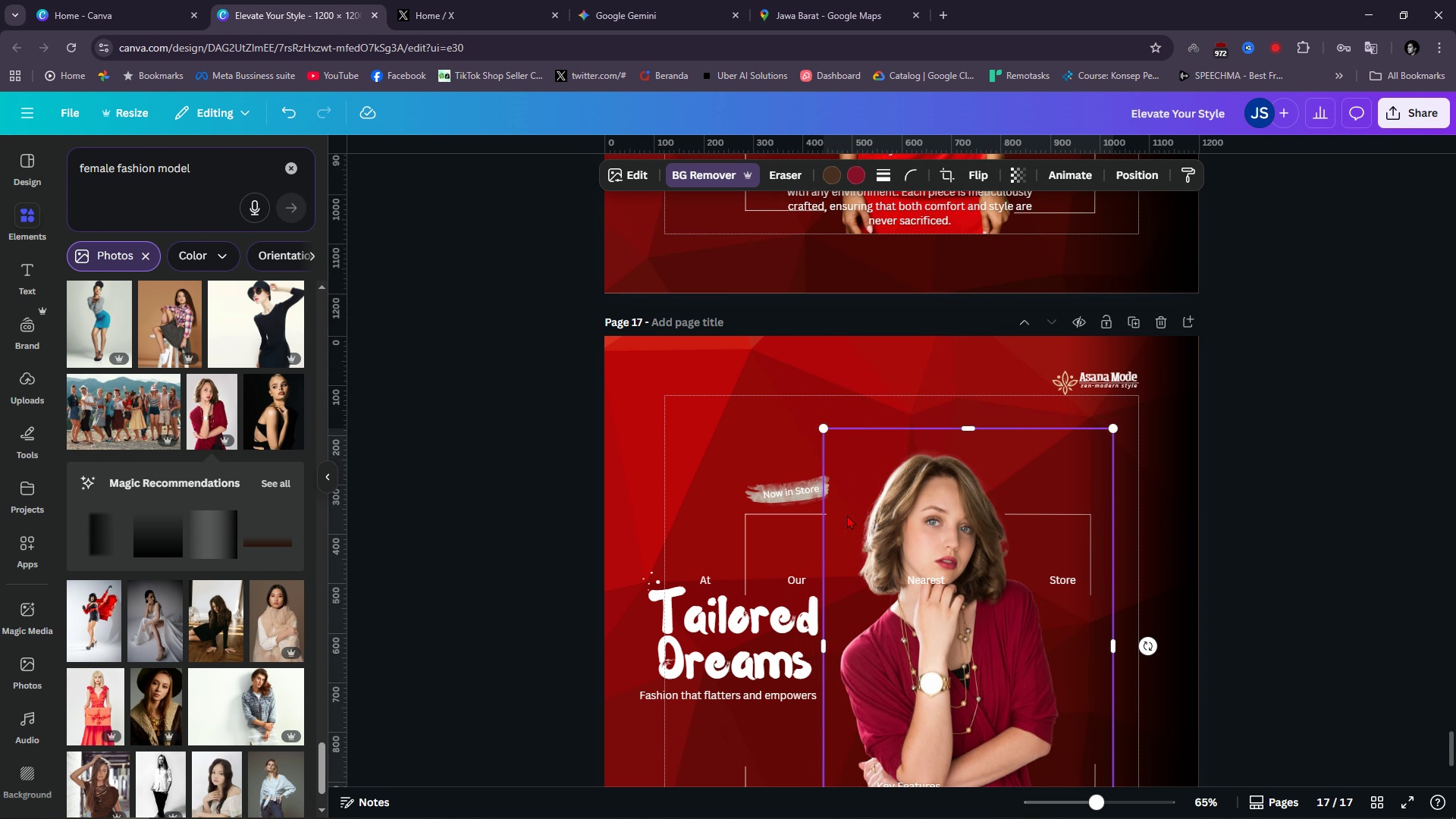 
scroll: coordinate [847, 513], scroll_direction: down, amount: 2.0
 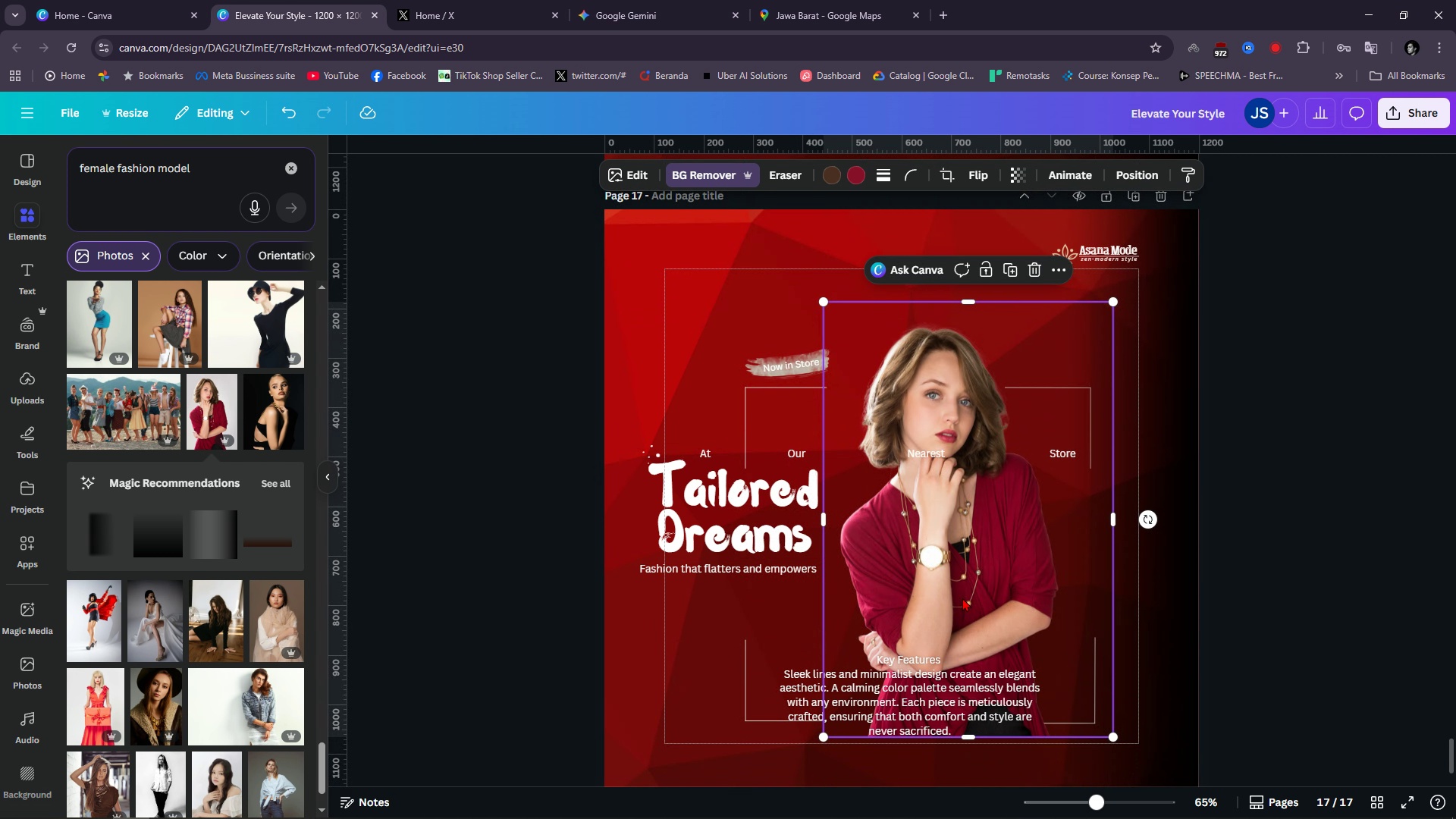 
left_click_drag(start_coordinate=[968, 601], to_coordinate=[921, 606])
 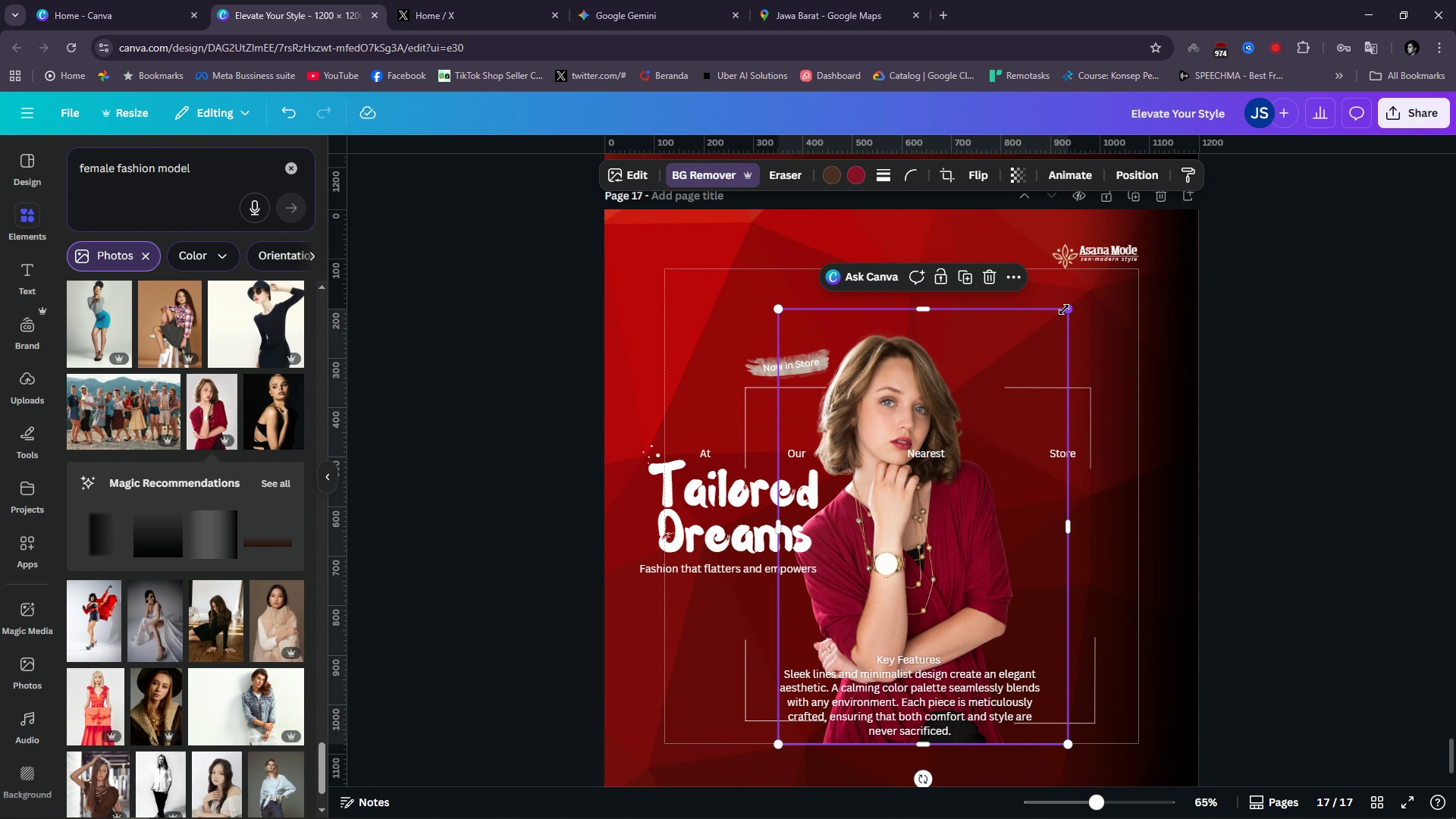 
left_click_drag(start_coordinate=[1063, 308], to_coordinate=[1083, 310])
 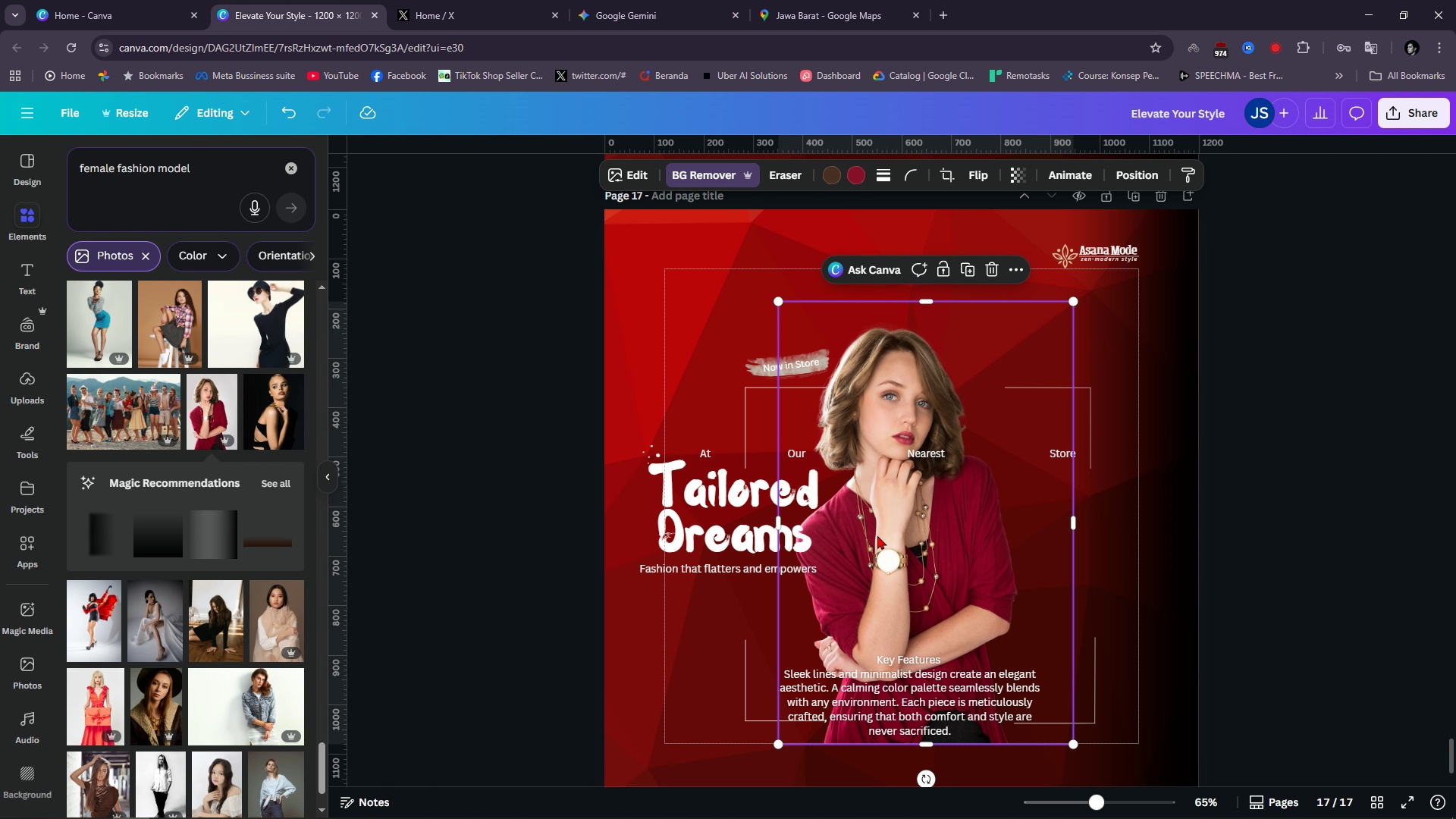 
left_click_drag(start_coordinate=[879, 537], to_coordinate=[892, 538])
 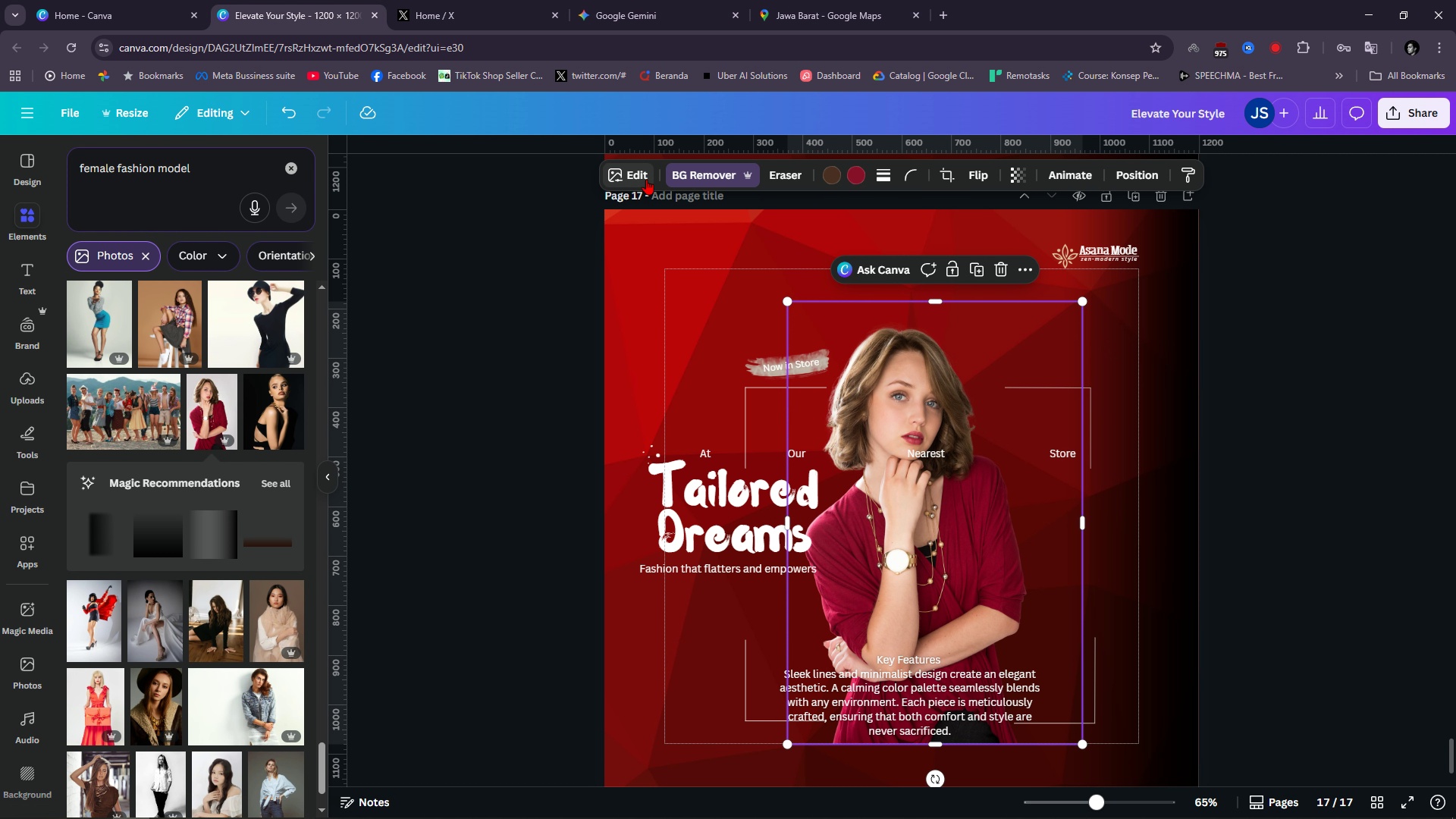 
left_click([639, 177])
 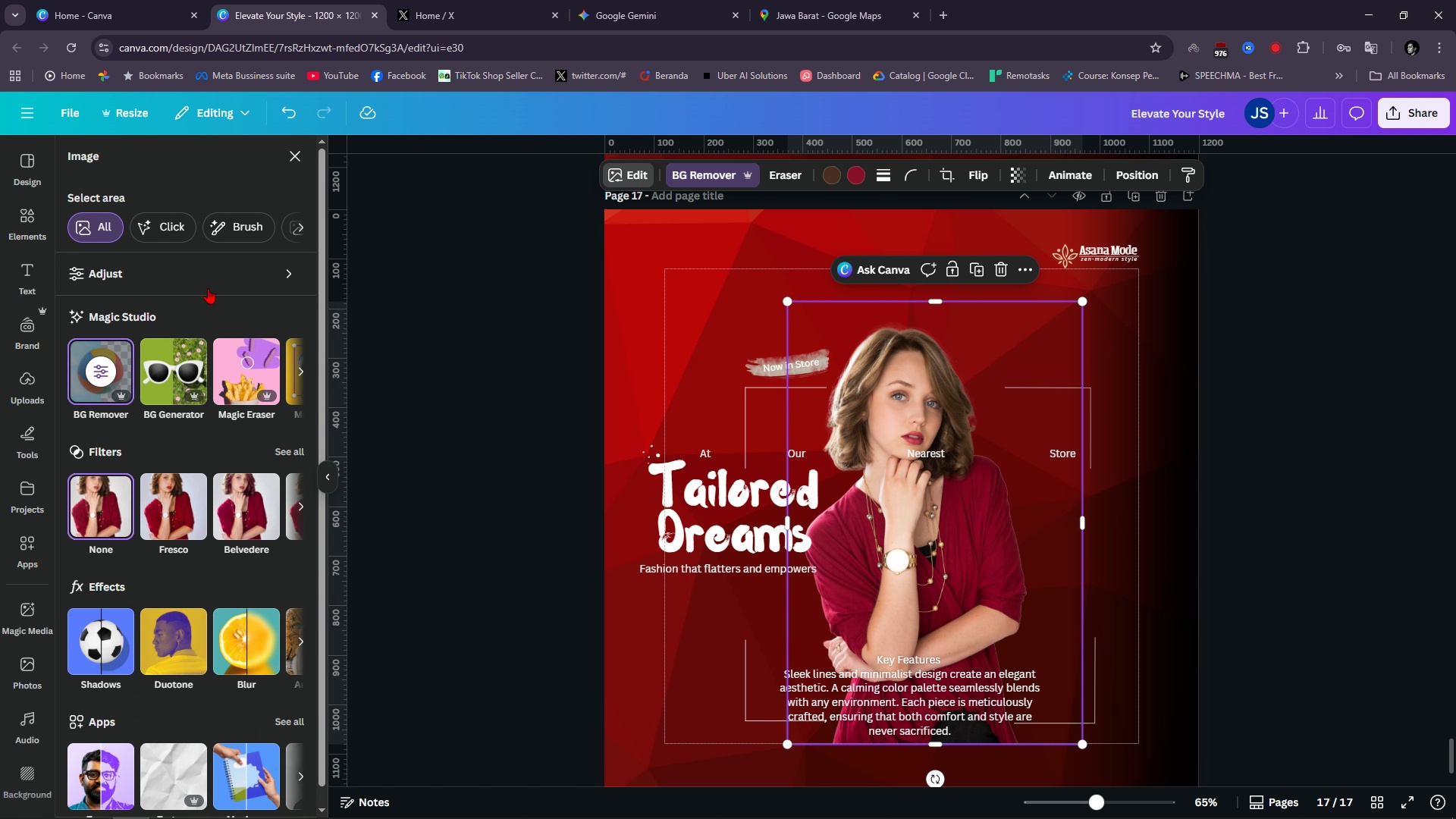 
double_click([208, 278])
 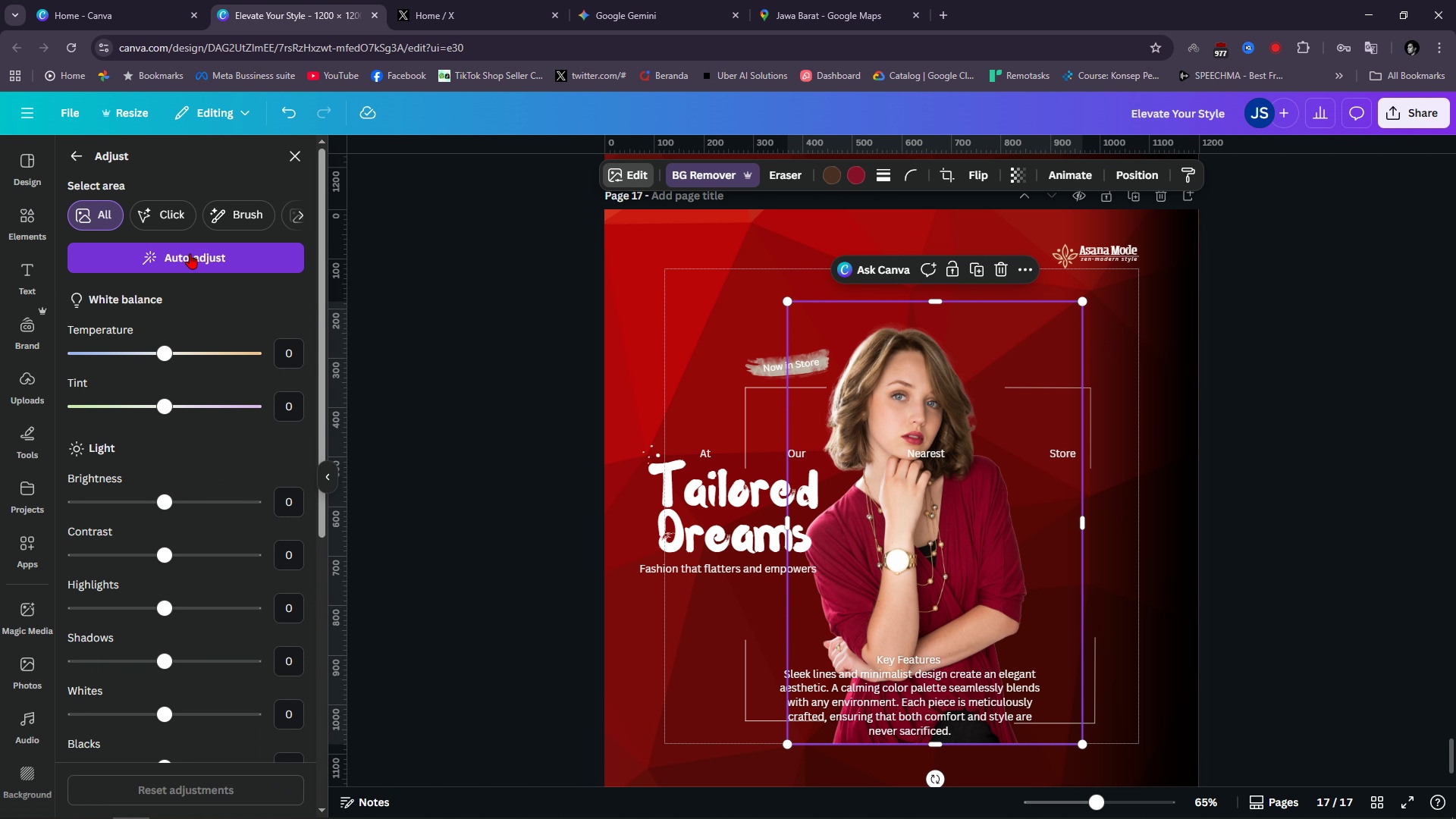 
left_click([190, 253])
 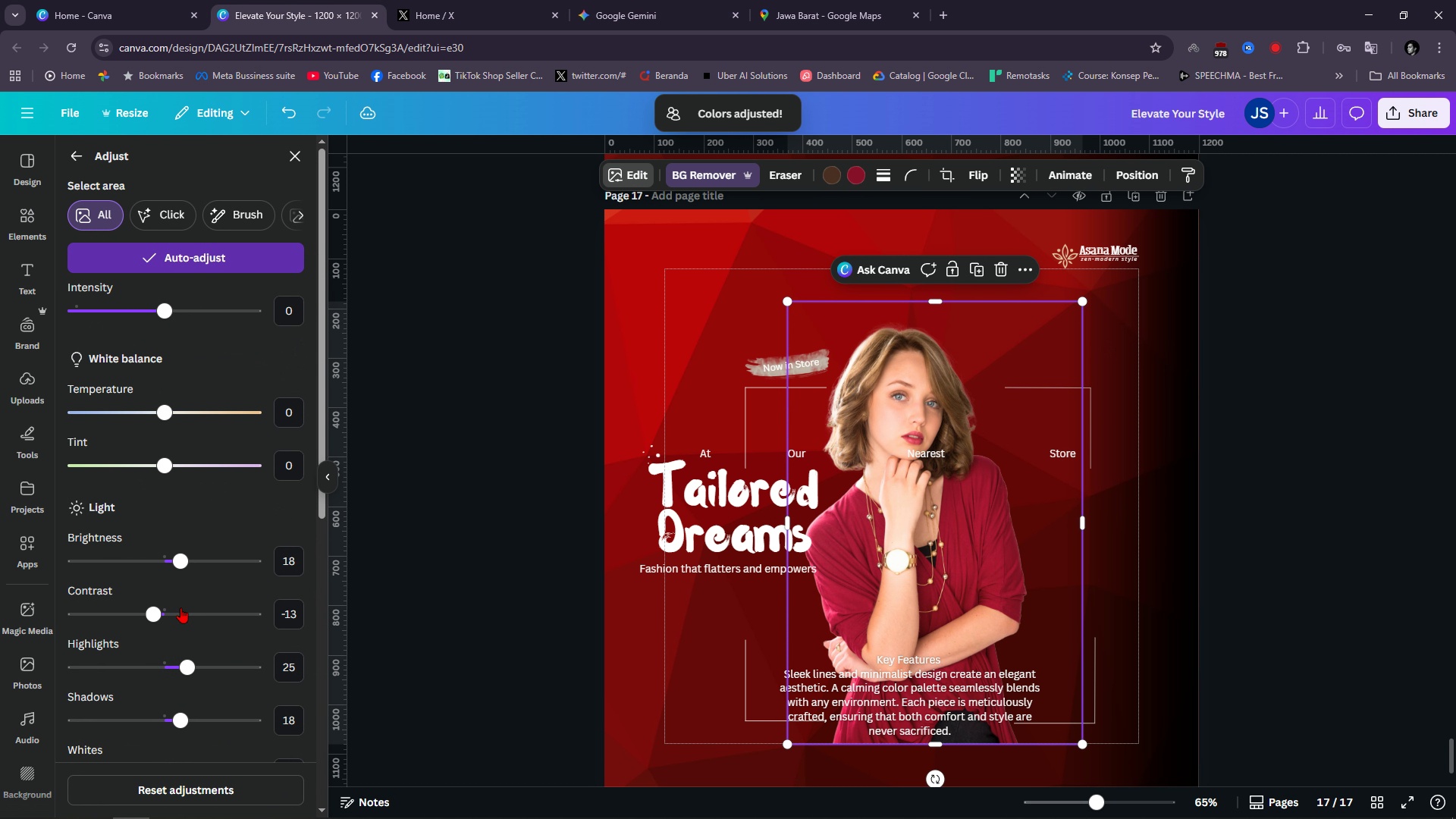 
left_click_drag(start_coordinate=[156, 617], to_coordinate=[191, 625])
 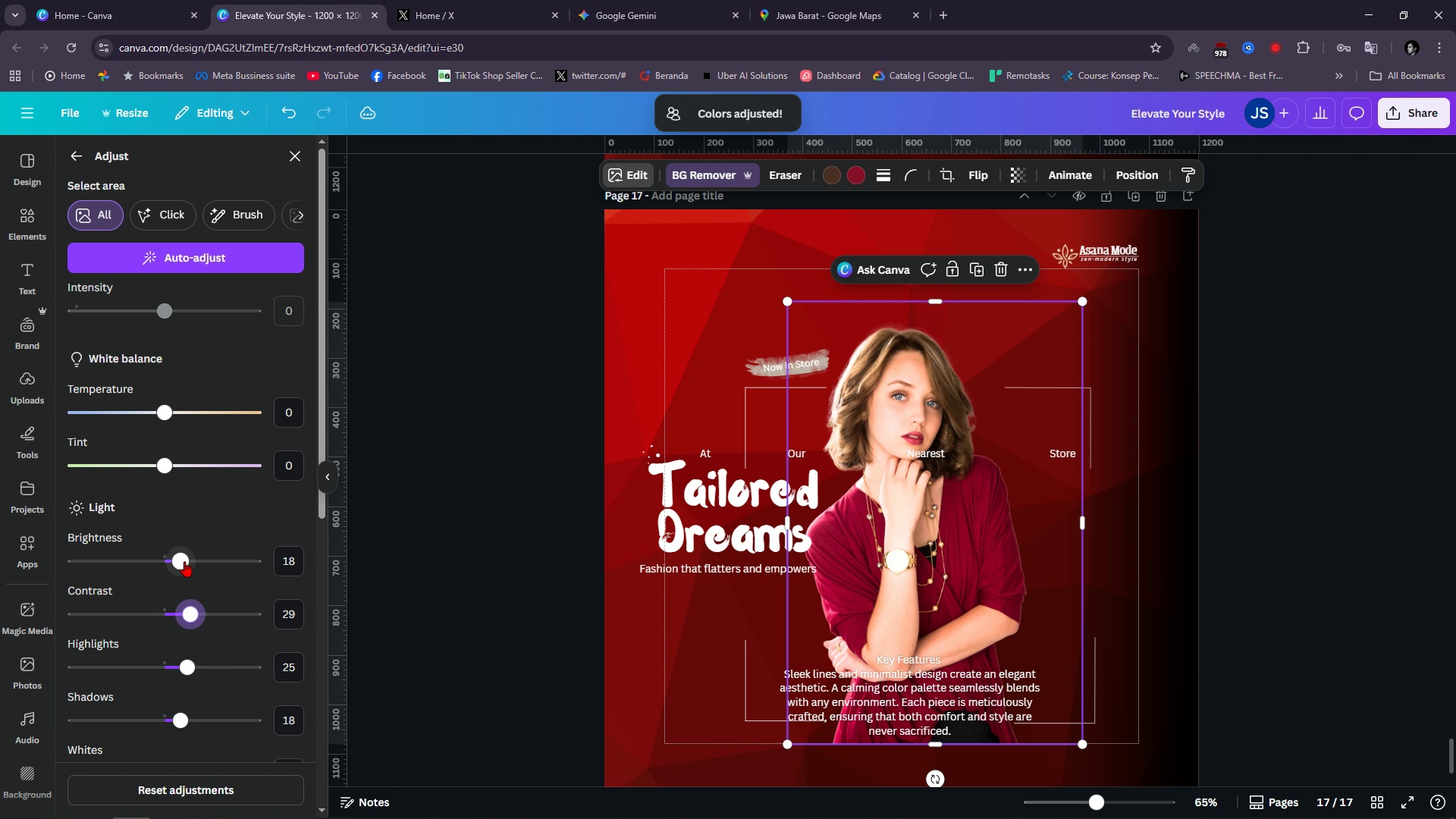 
left_click_drag(start_coordinate=[184, 561], to_coordinate=[175, 561])
 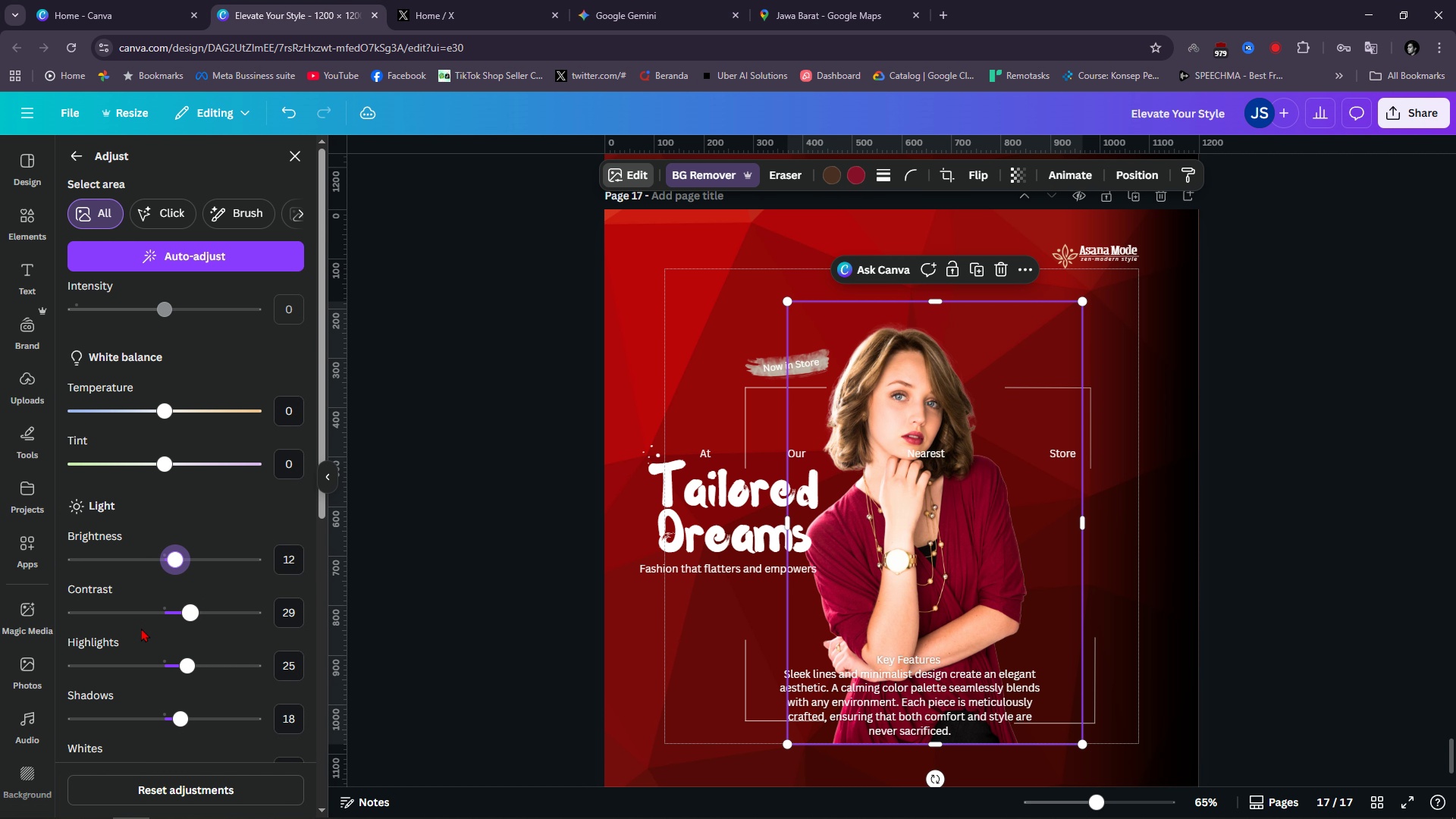 
scroll: coordinate [141, 628], scroll_direction: down, amount: 2.0
 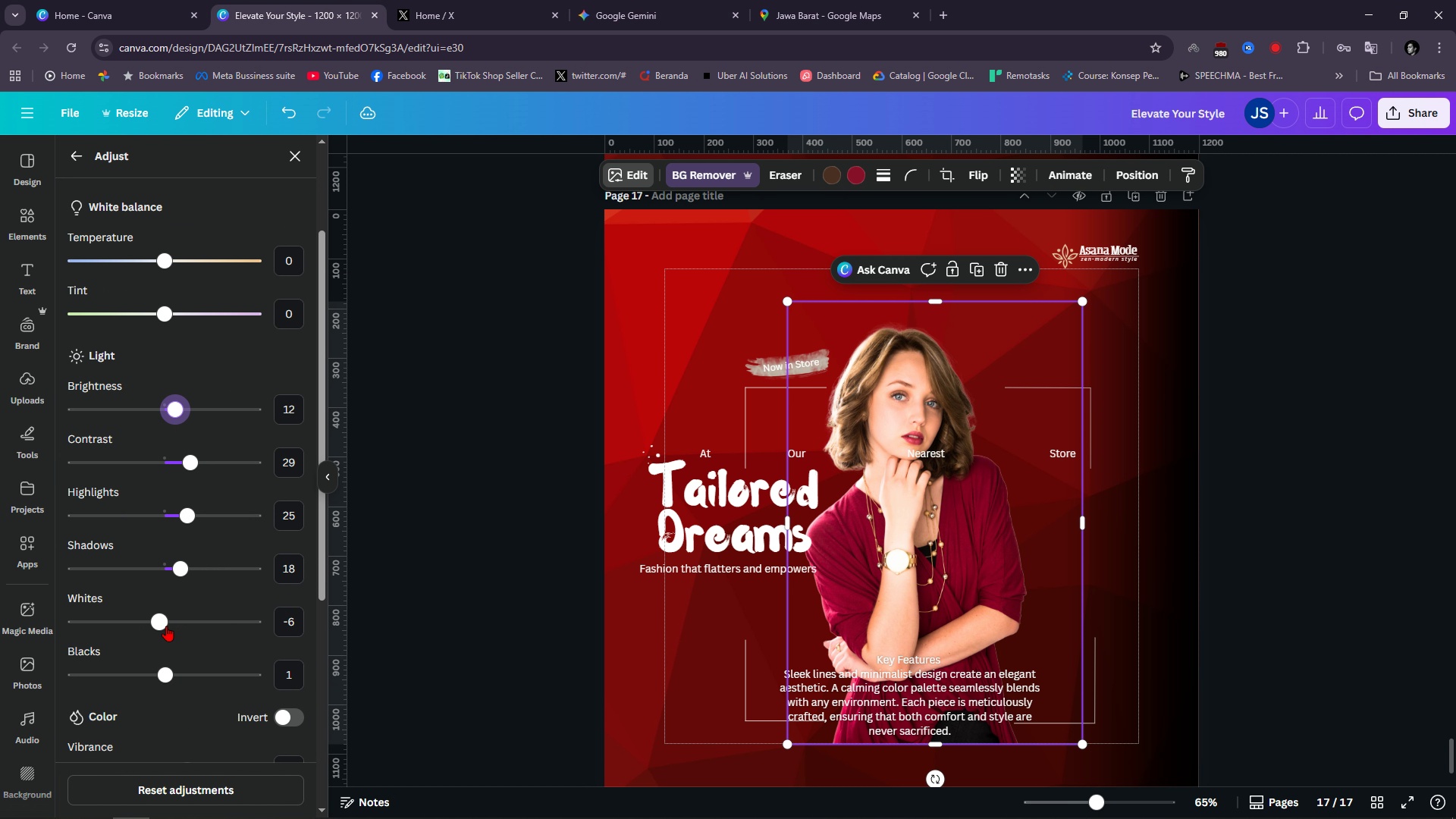 
left_click_drag(start_coordinate=[163, 626], to_coordinate=[133, 623])
 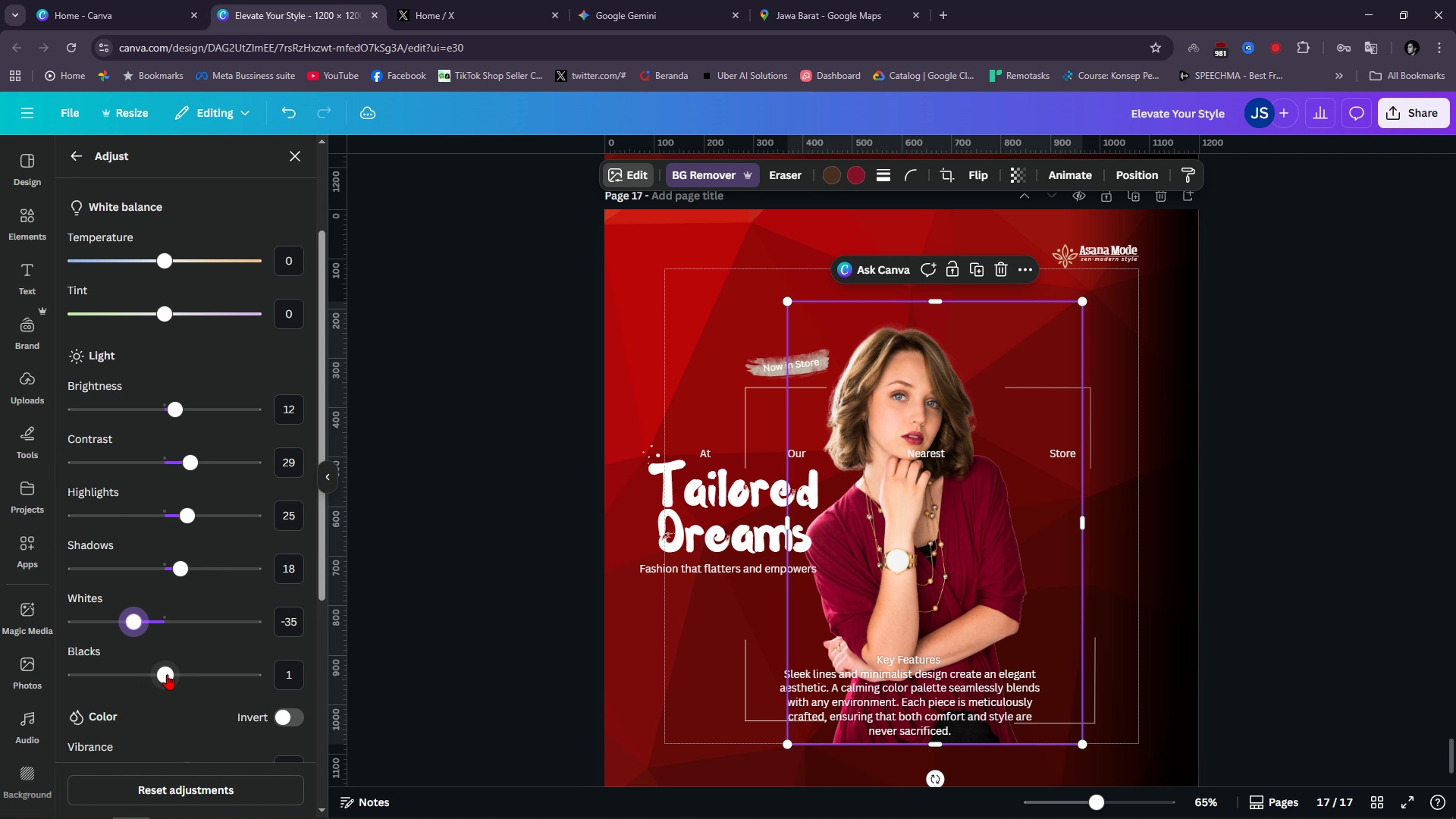 
left_click_drag(start_coordinate=[171, 672], to_coordinate=[179, 682])
 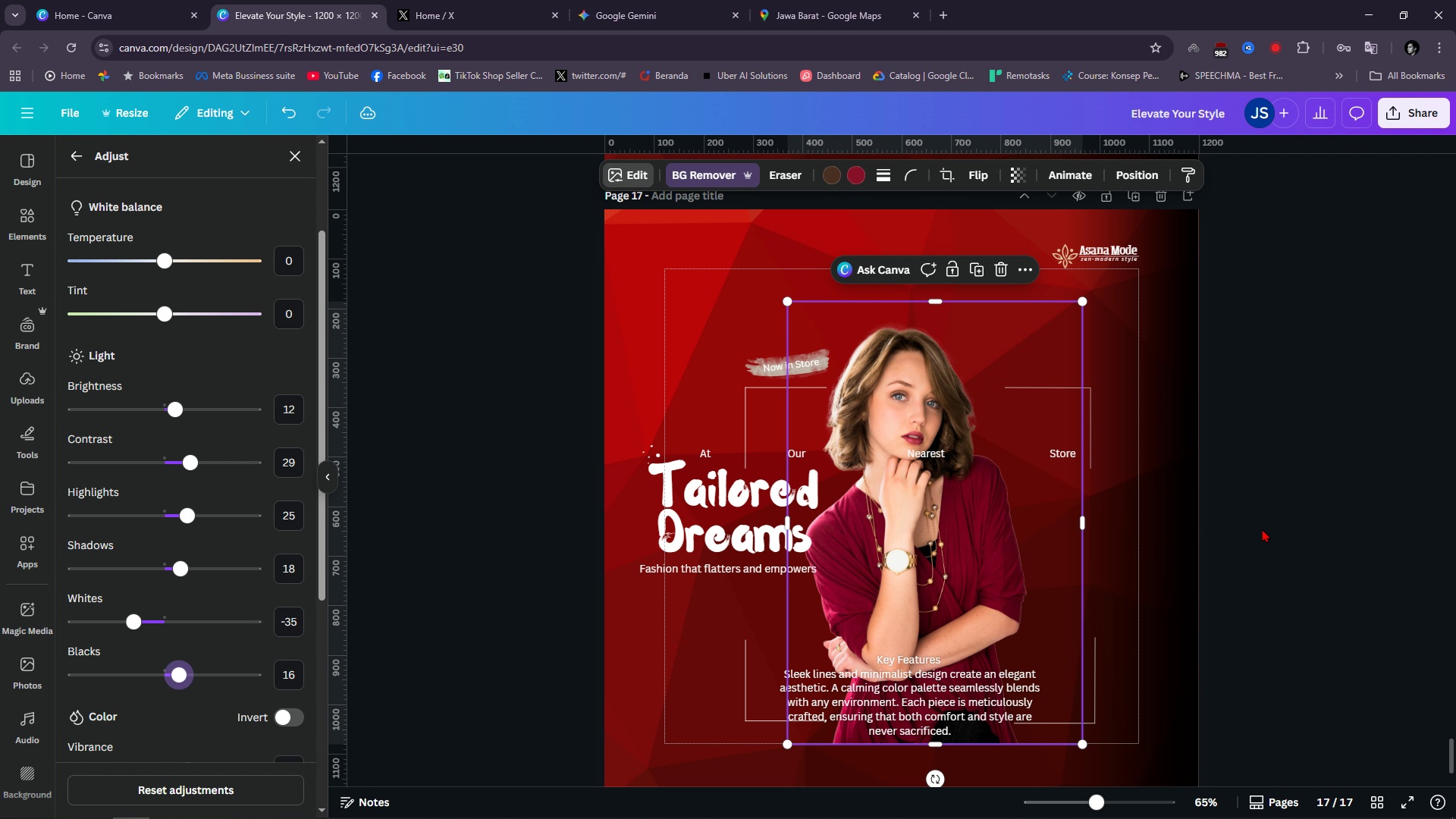 
left_click([1262, 529])
 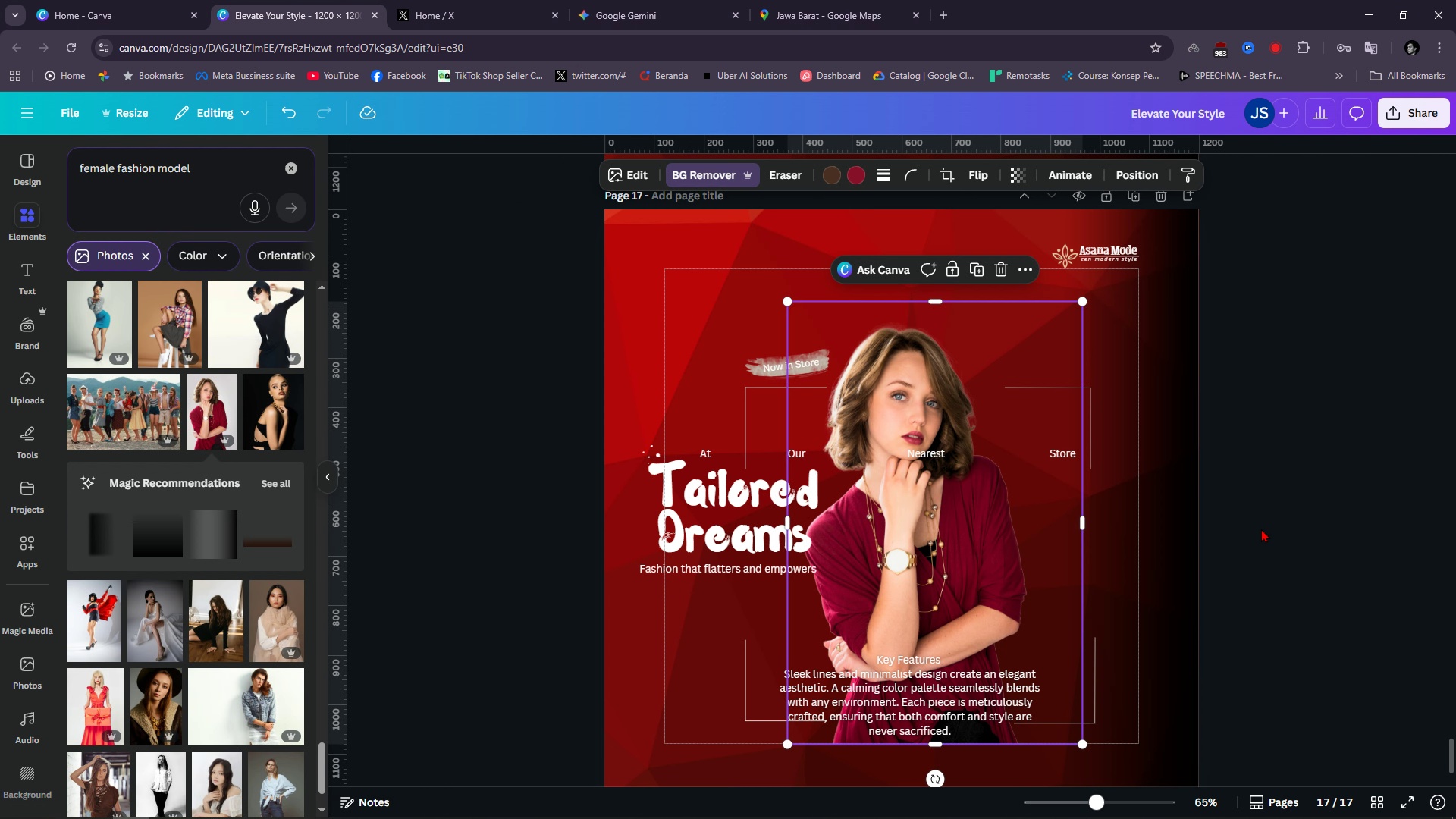 
wait(9.08)
 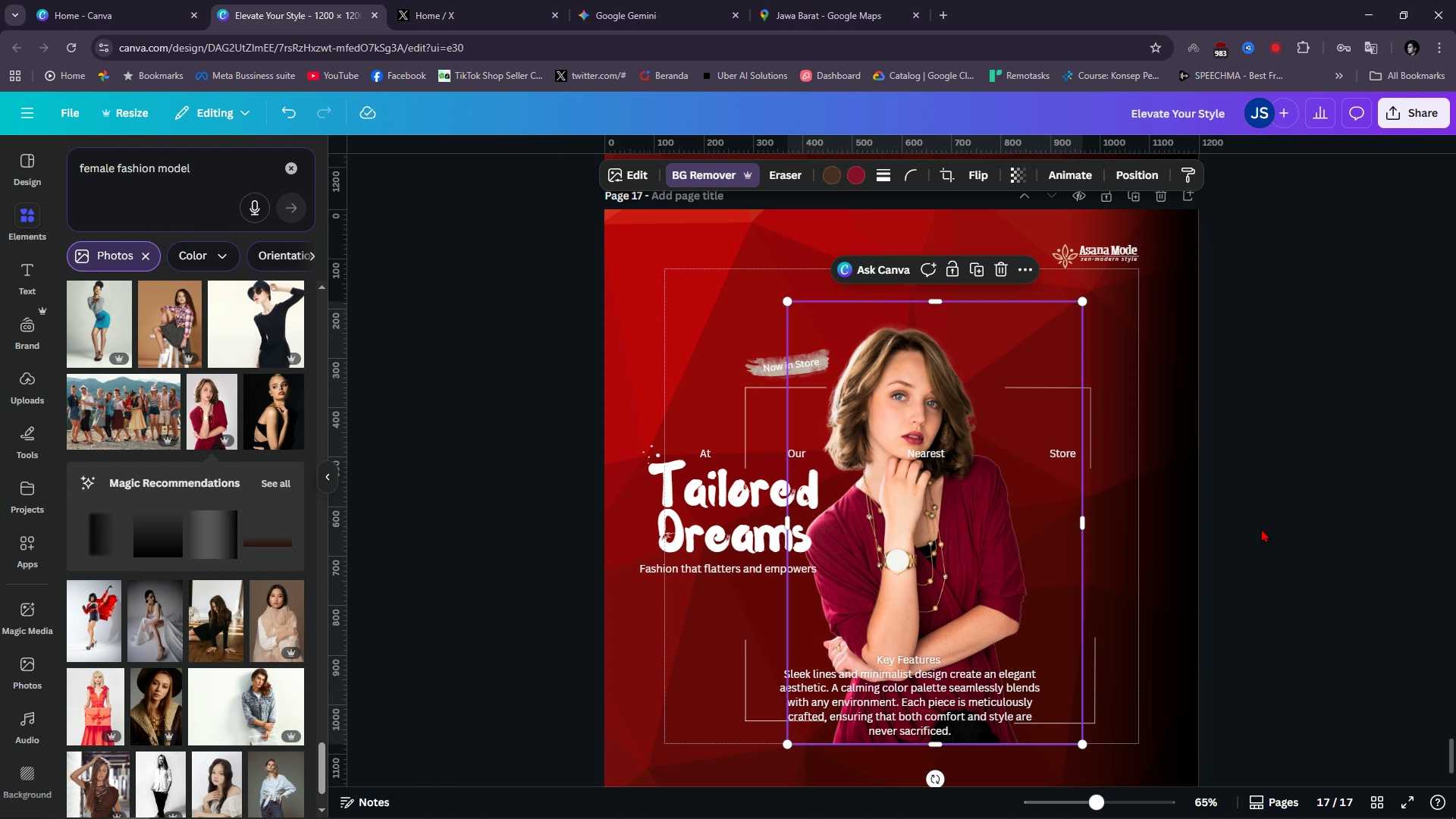 
double_click([699, 492])
 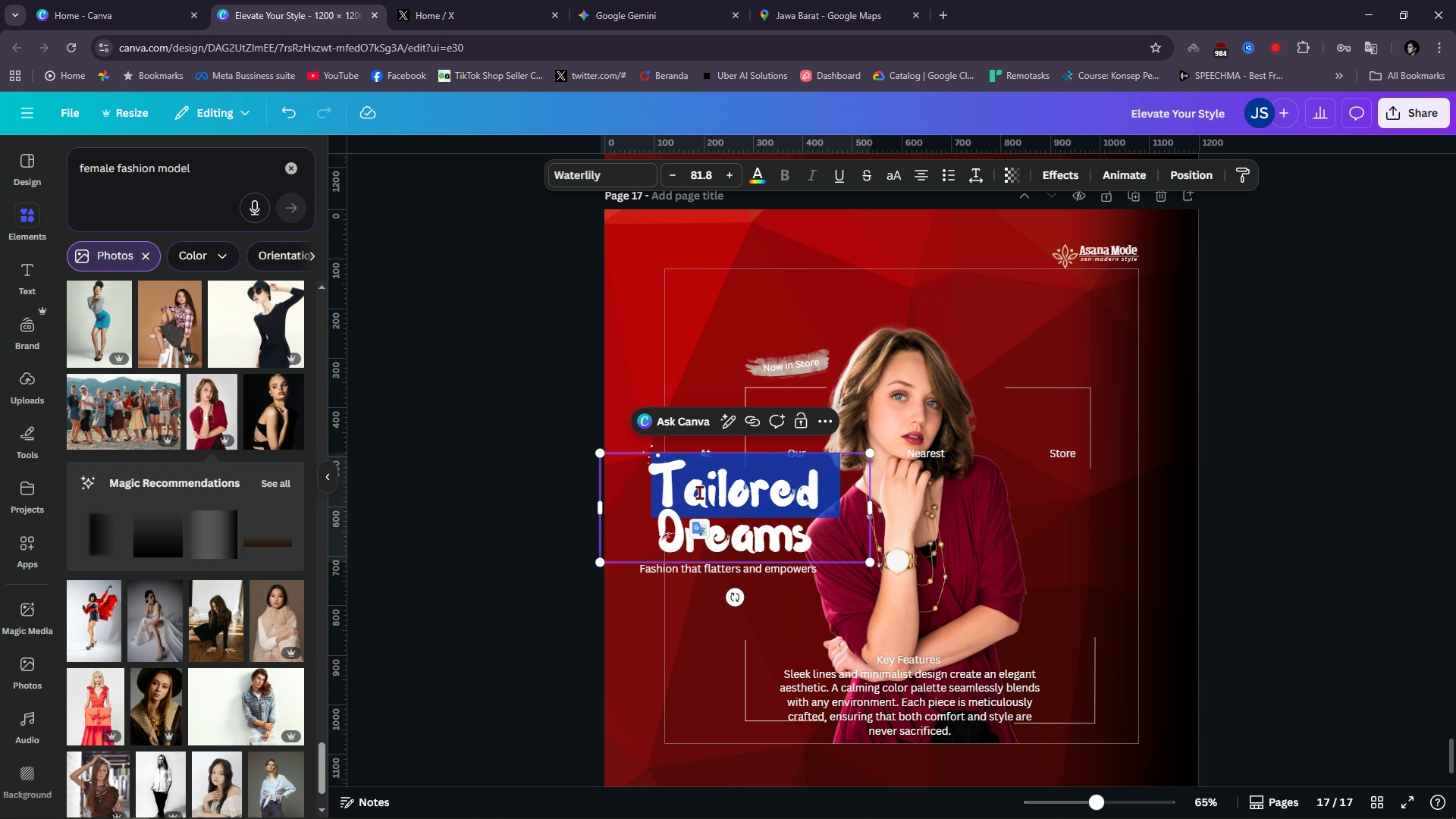 
triple_click([699, 492])
 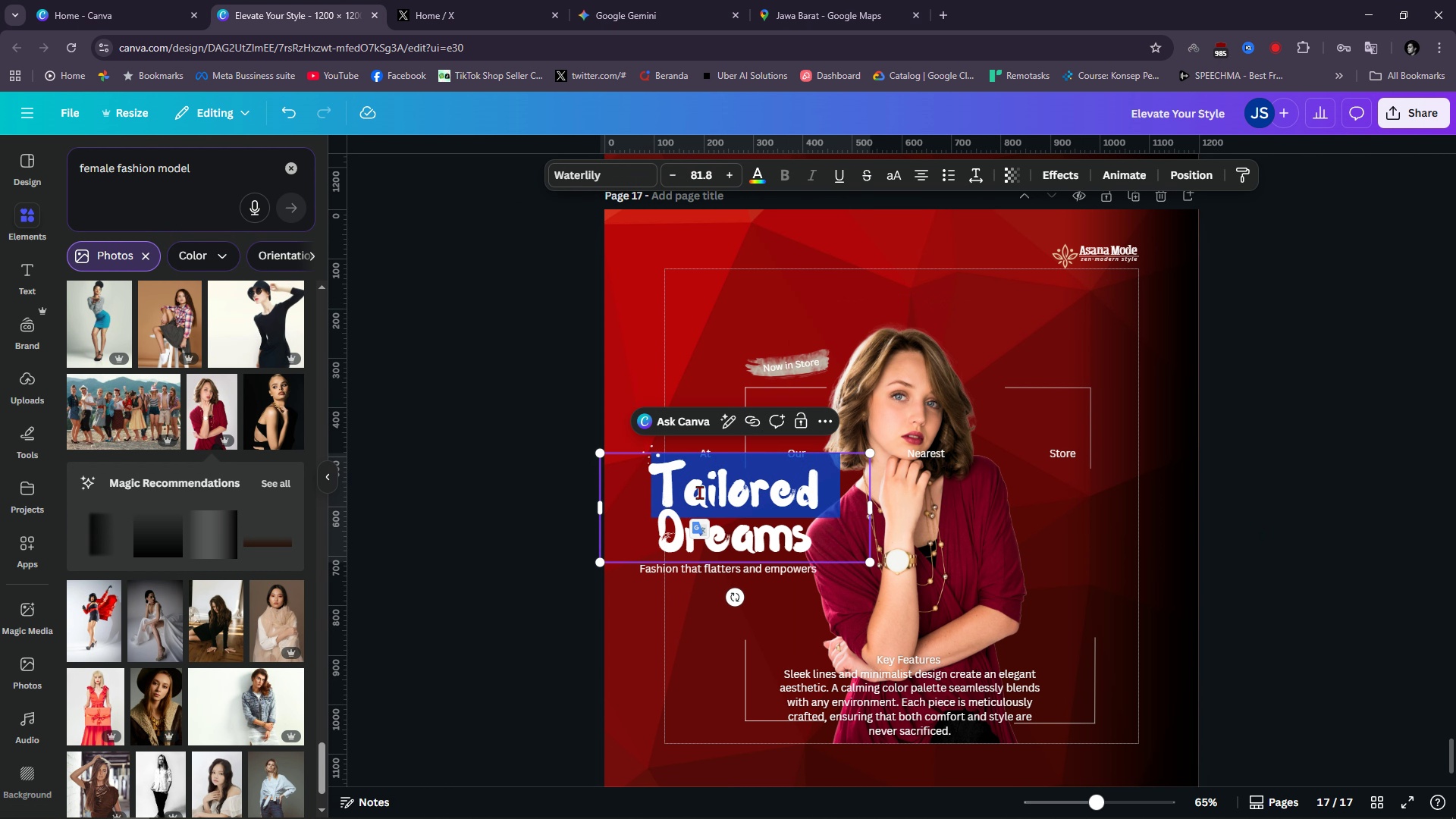 
key(Control+ControlLeft)
 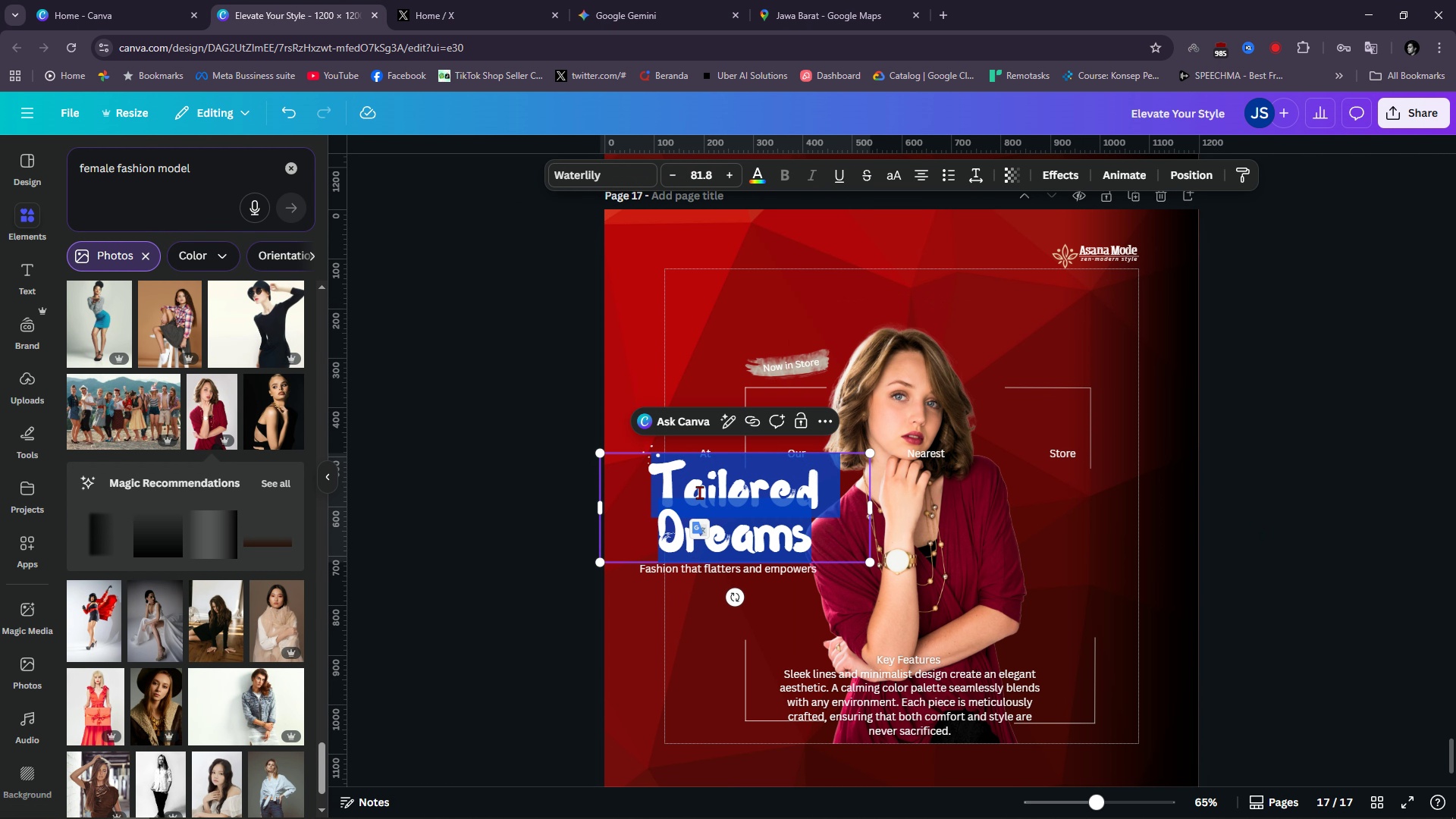 
key(Control+A)
 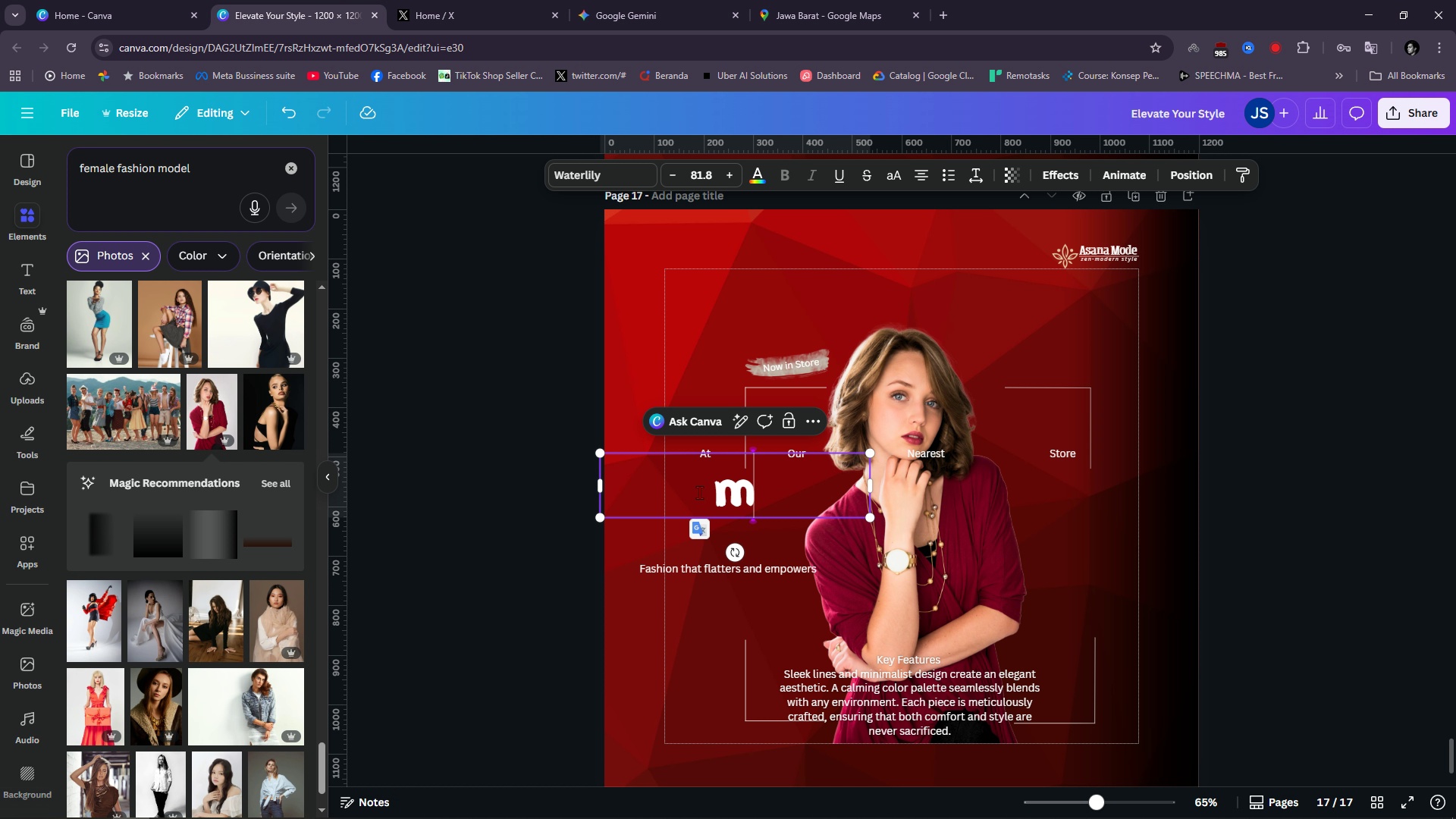 
type(mo)
key(Backspace)
key(Backspace)
type(<p)
key(Backspace)
type(<)
key(Backspace)
type(Modern)
 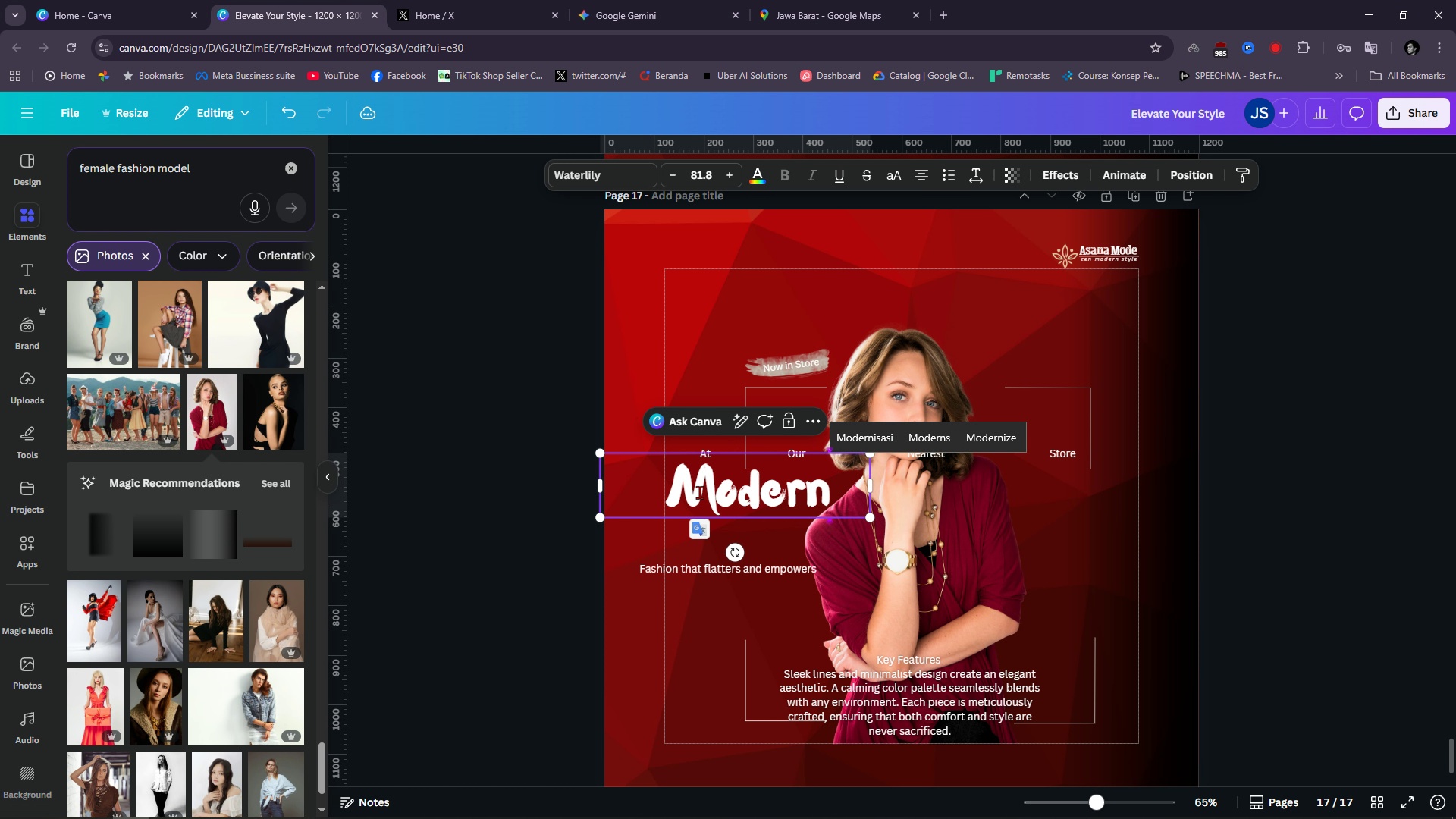 
key(Enter)
 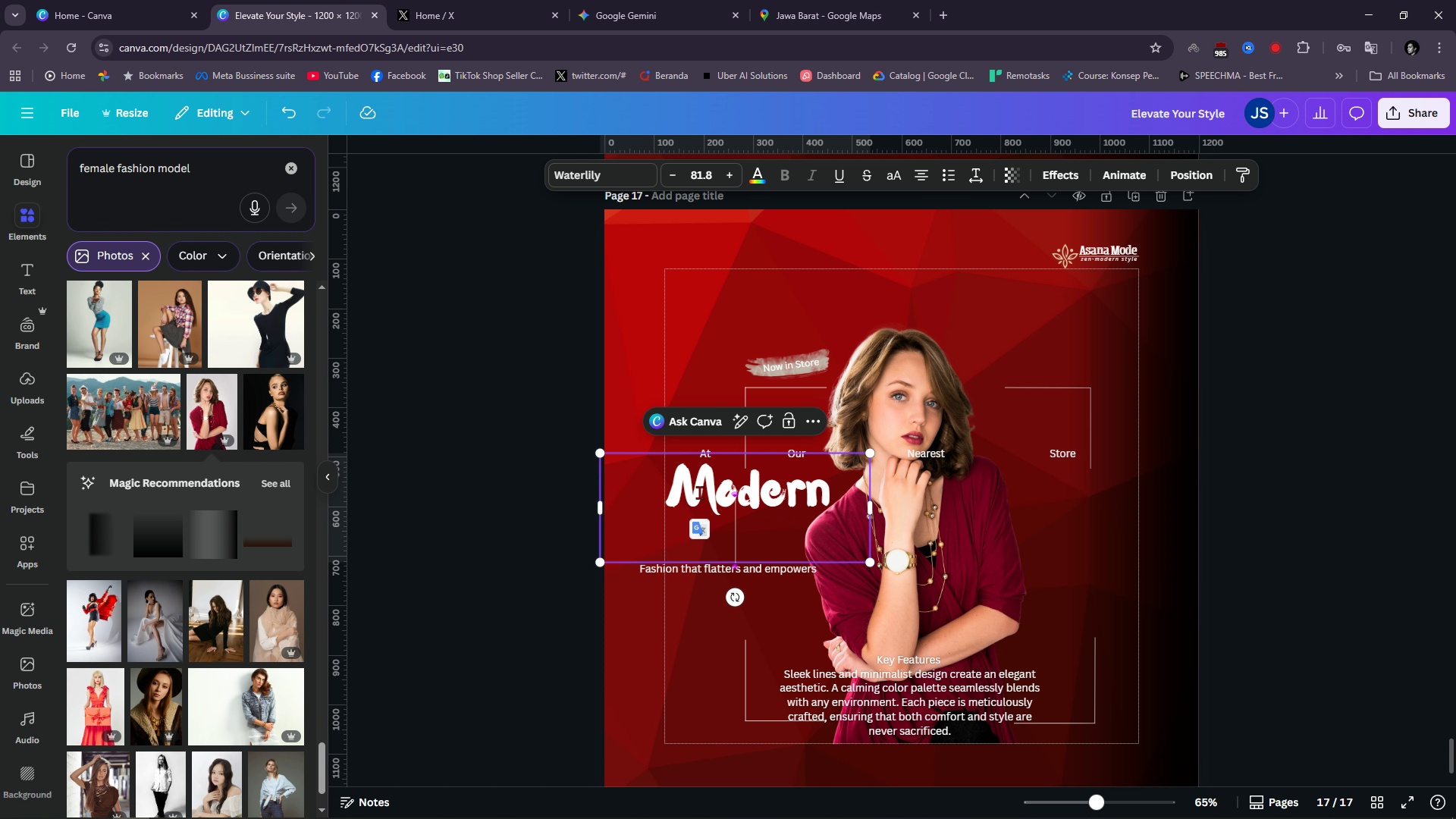 
type(Muse)
 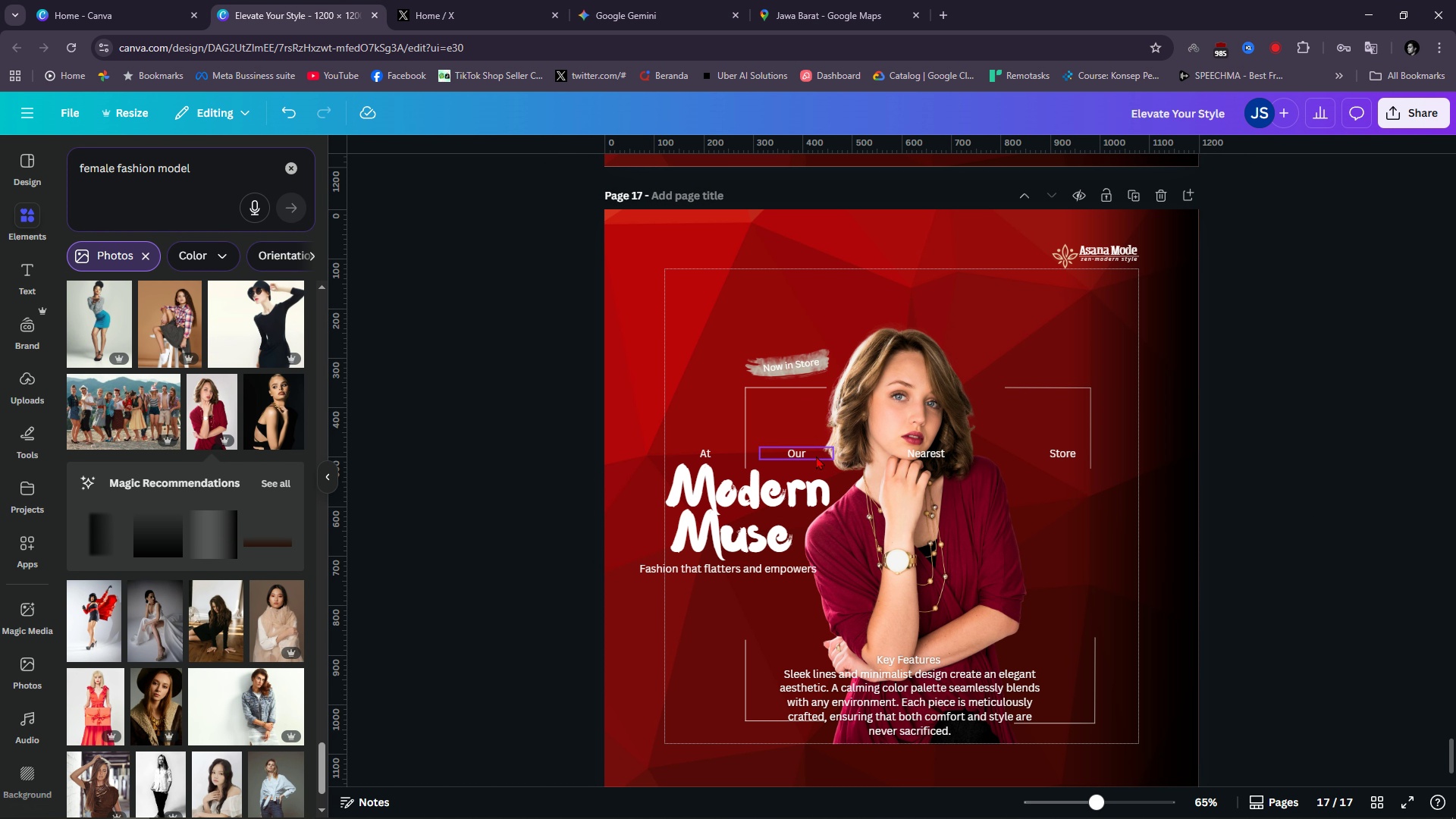 
mouse_move([700, 573])
 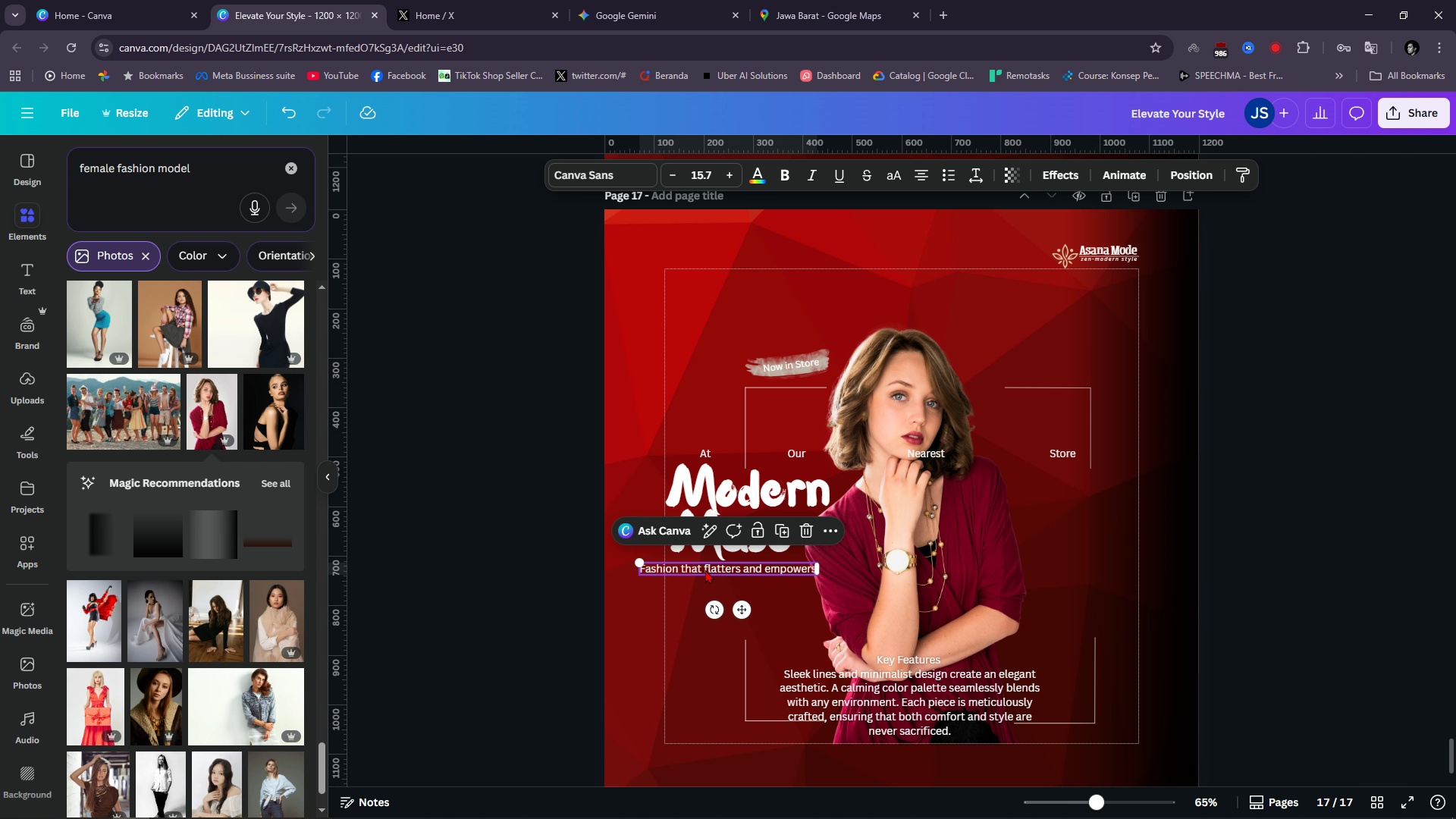 
double_click([705, 570])
 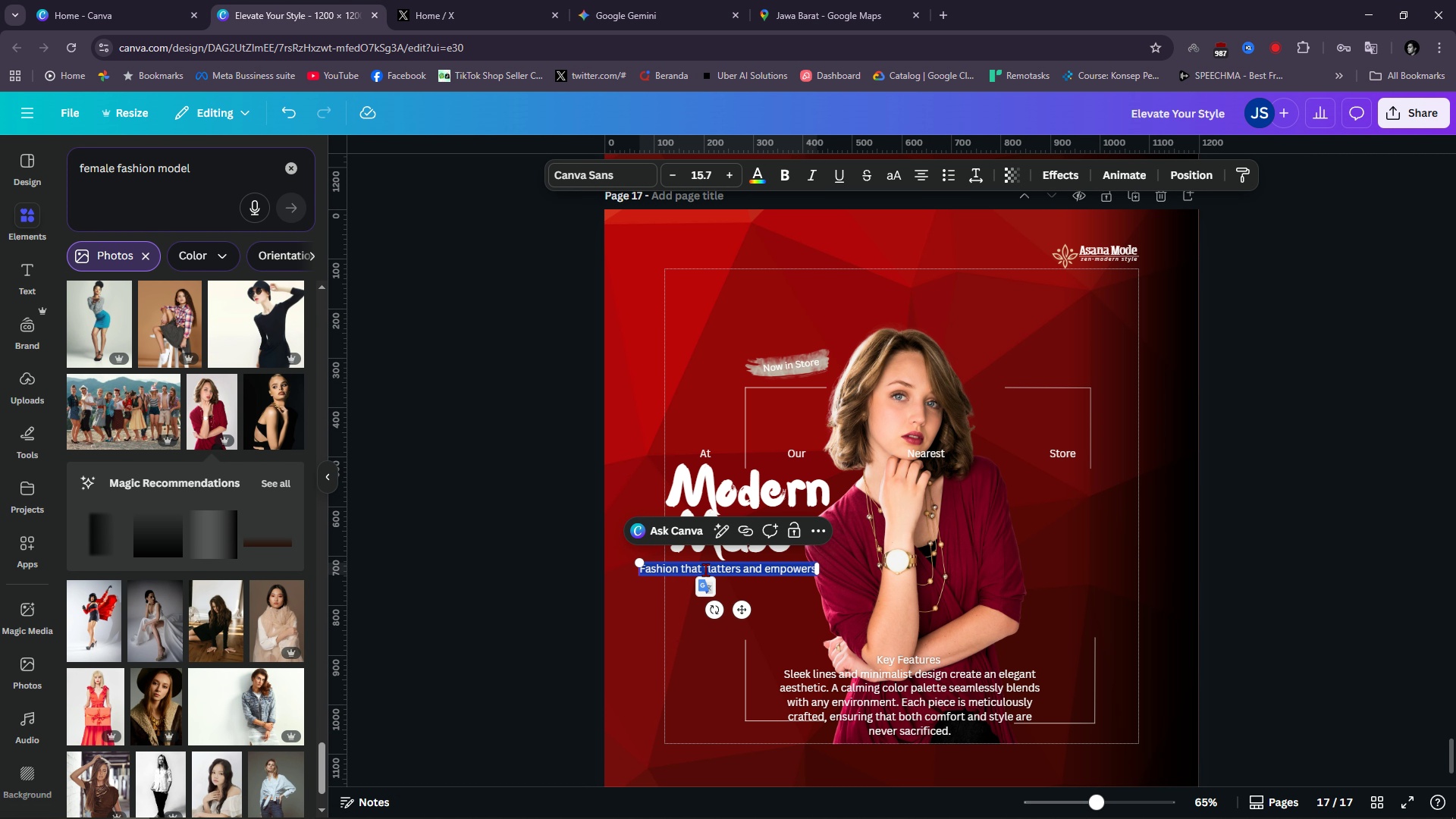 
type(Effortless Style, Endless O)
key(Backspace)
type(confidence)
 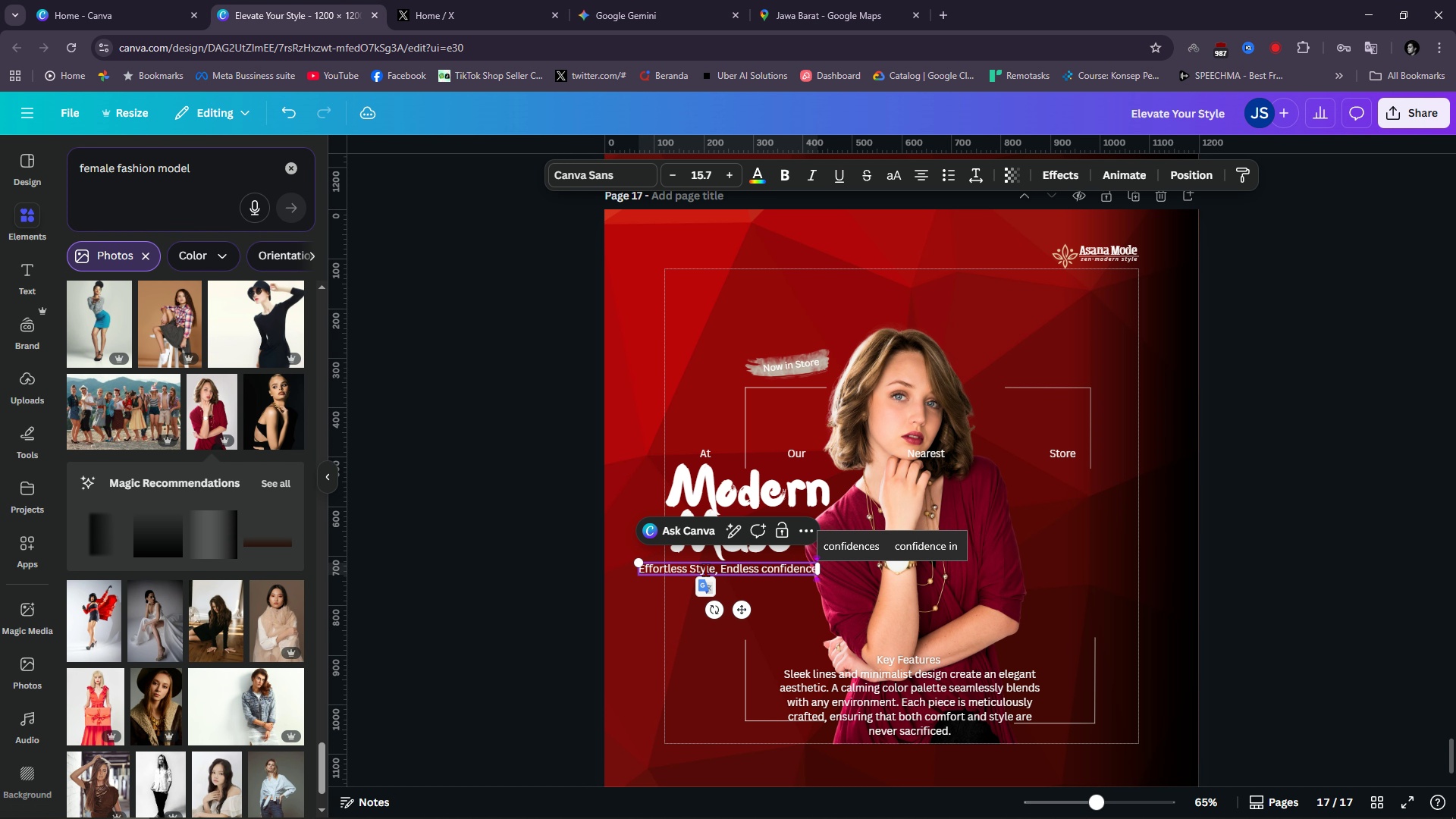 
left_click([1295, 486])
 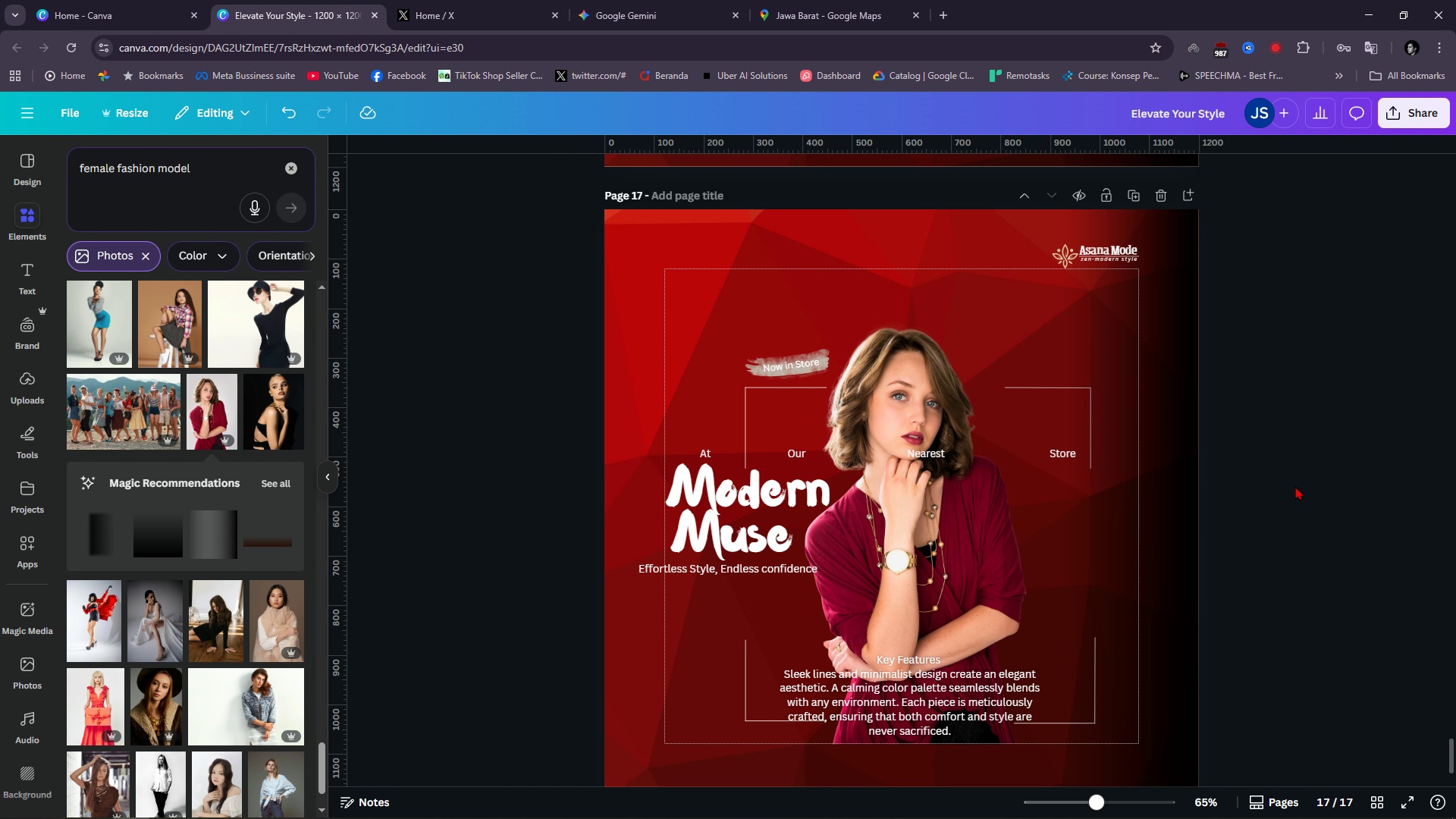 
key(Alt+AltLeft)
 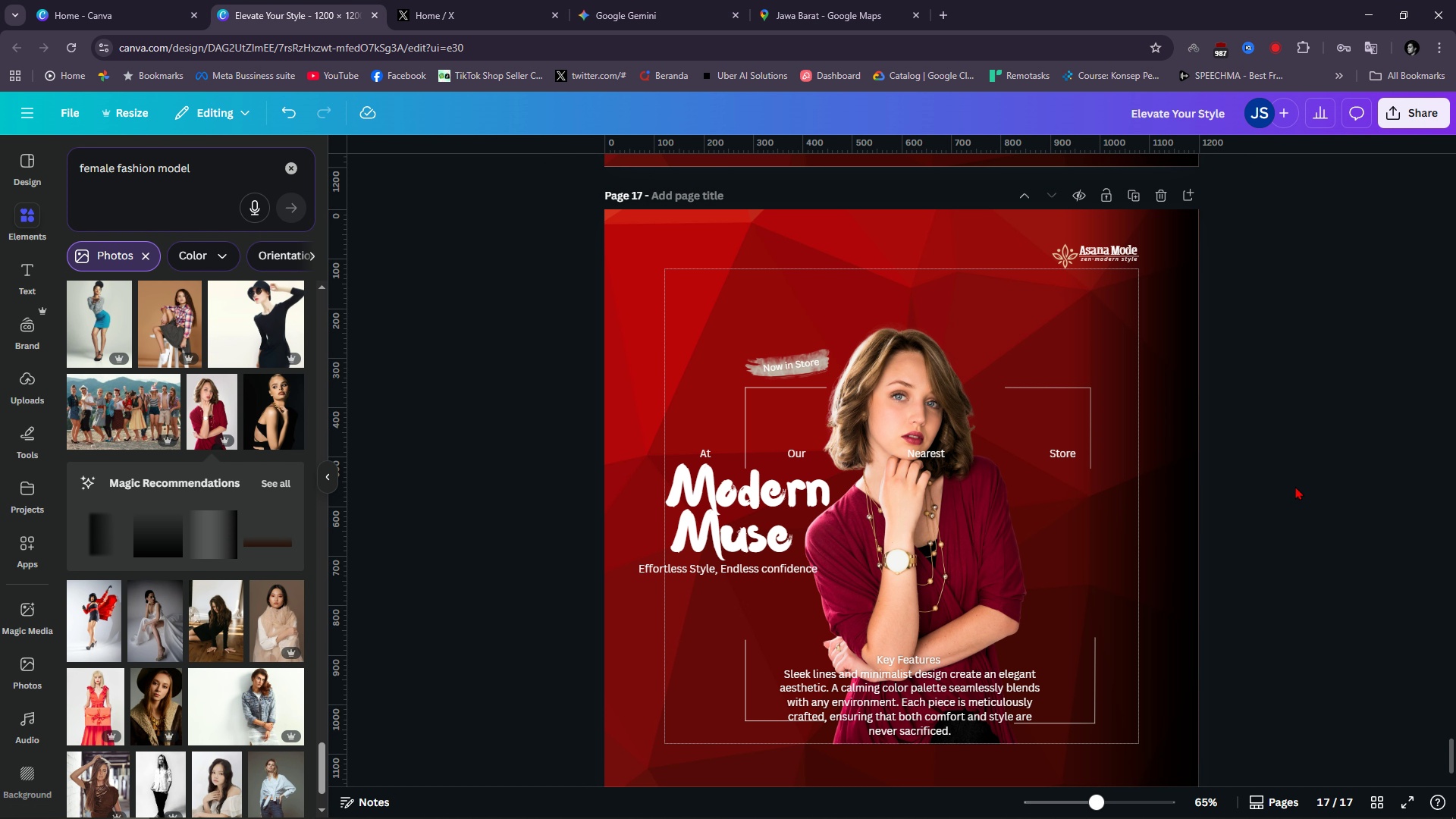 
key(Alt+1)
 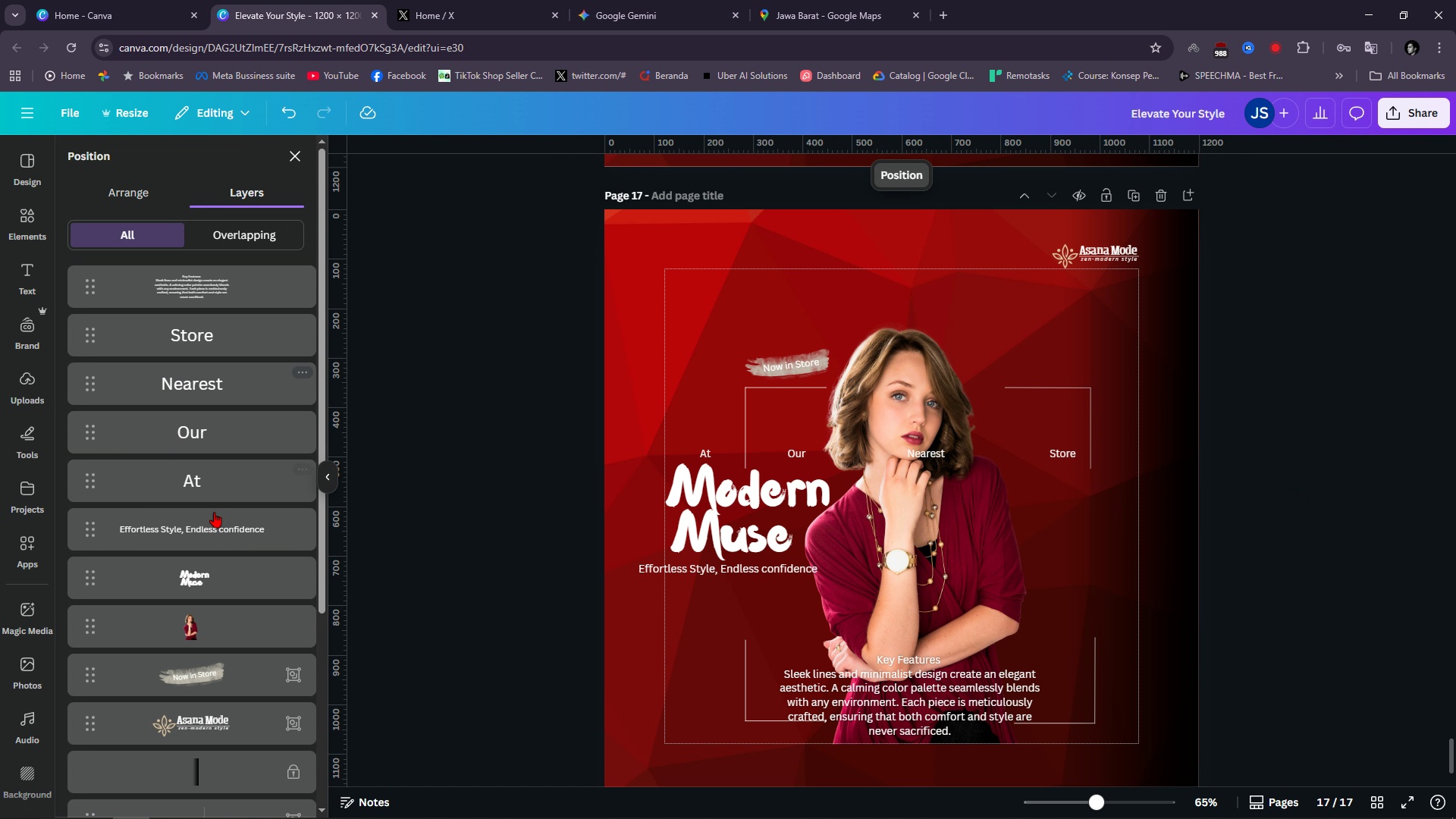 
left_click([221, 534])
 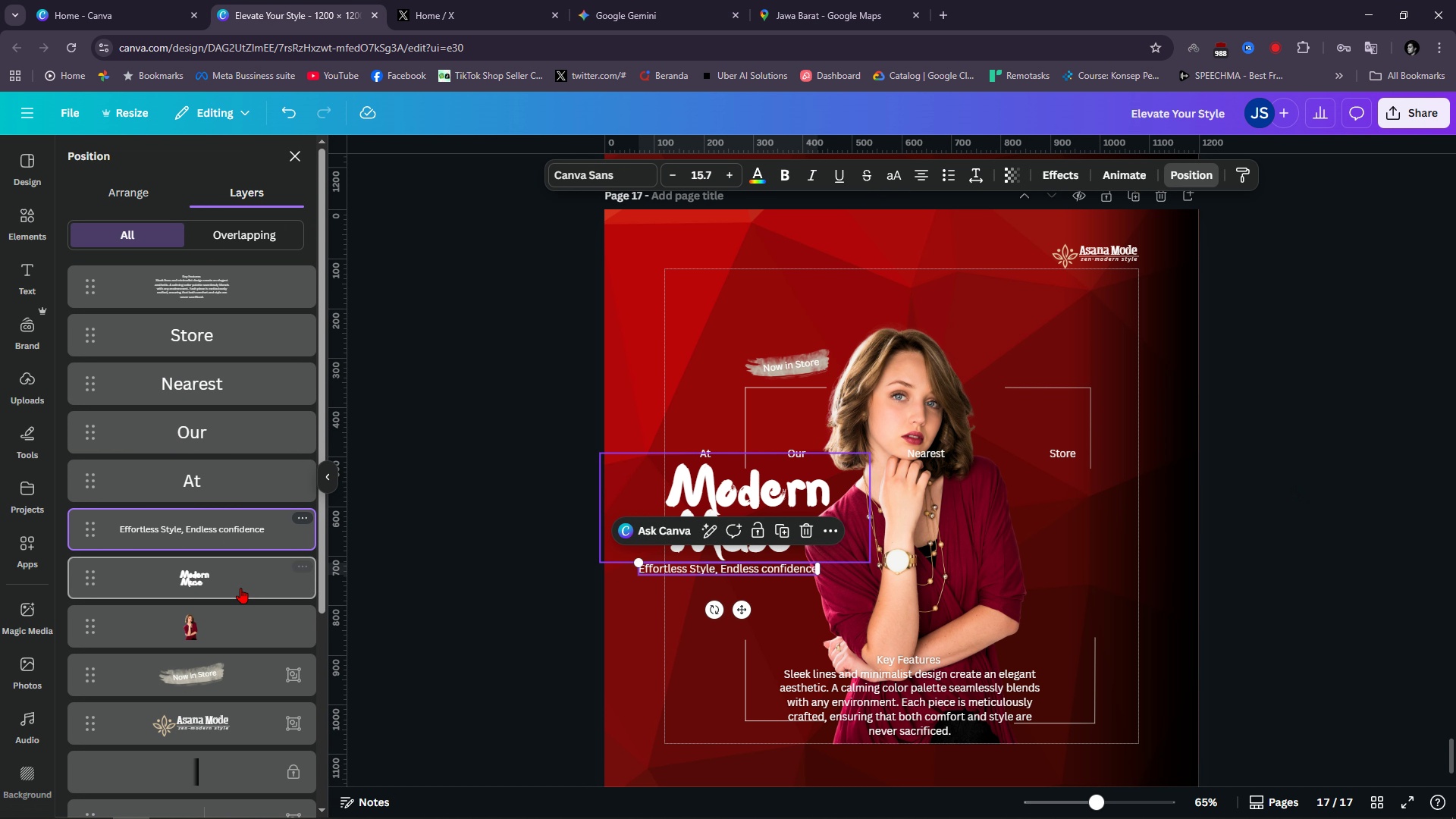 
hold_key(key=ControlLeft, duration=0.71)
double_click([240, 588])
 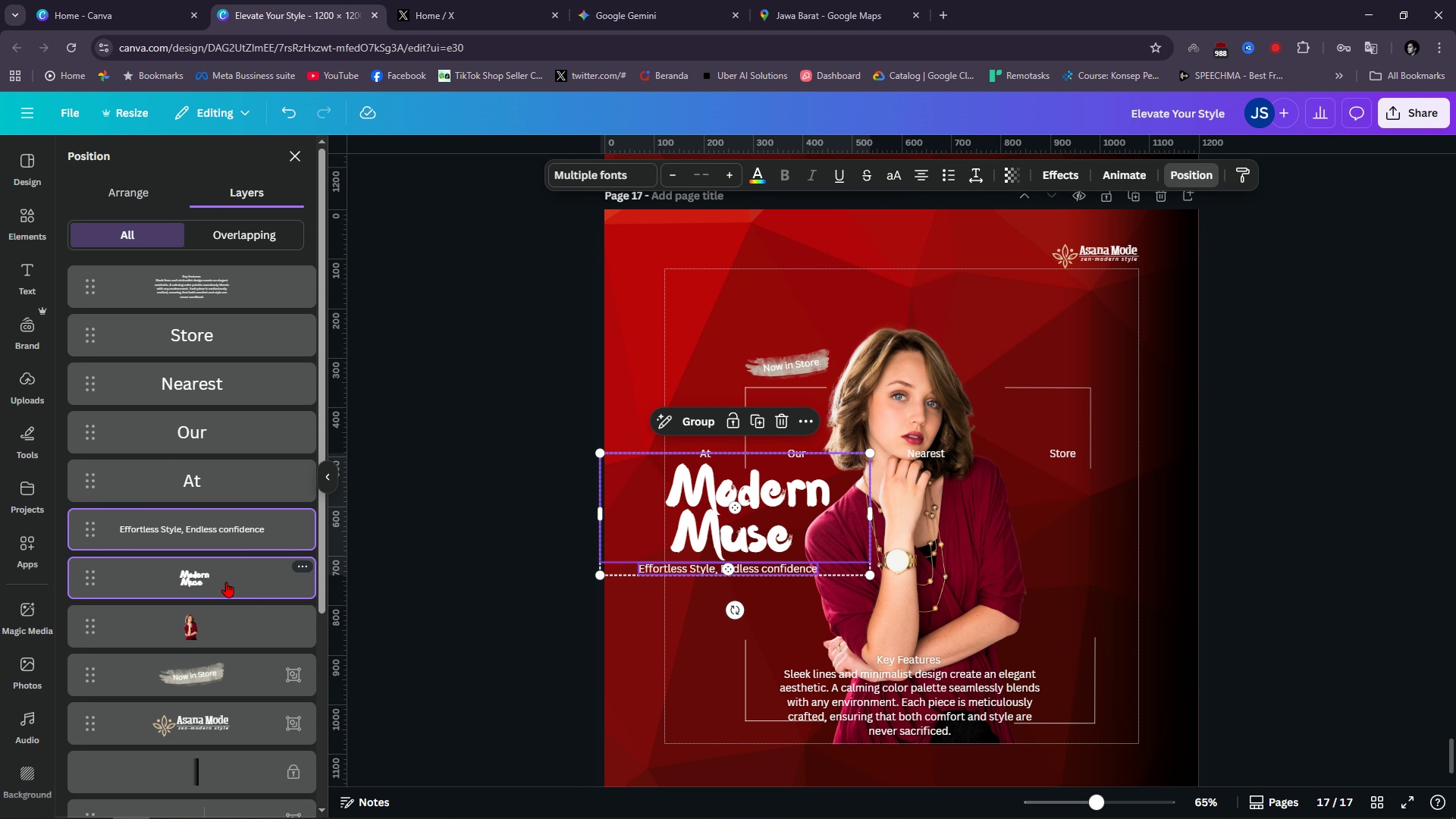 
left_click_drag(start_coordinate=[226, 582], to_coordinate=[240, 654])
 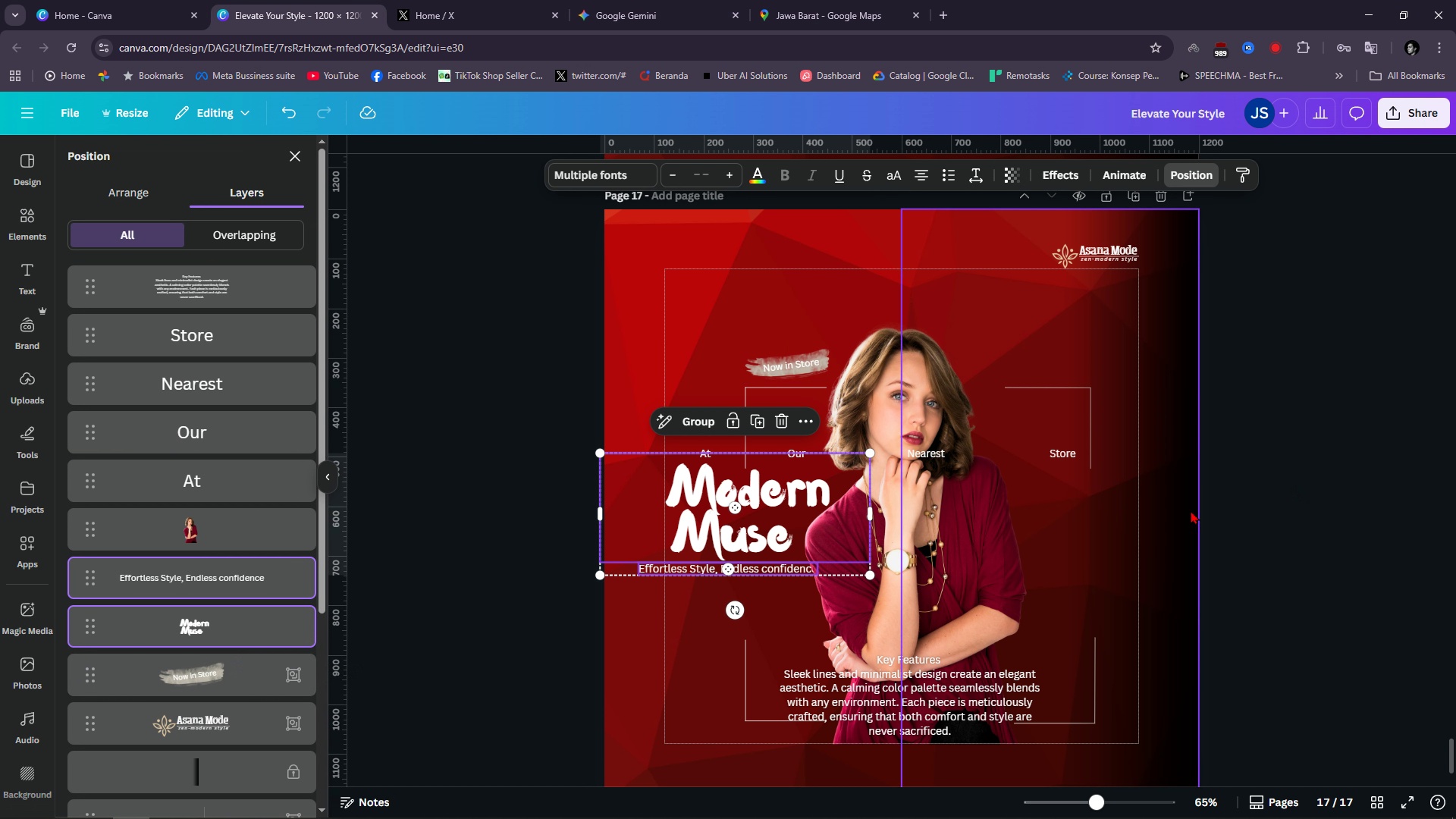 
left_click([1192, 510])
 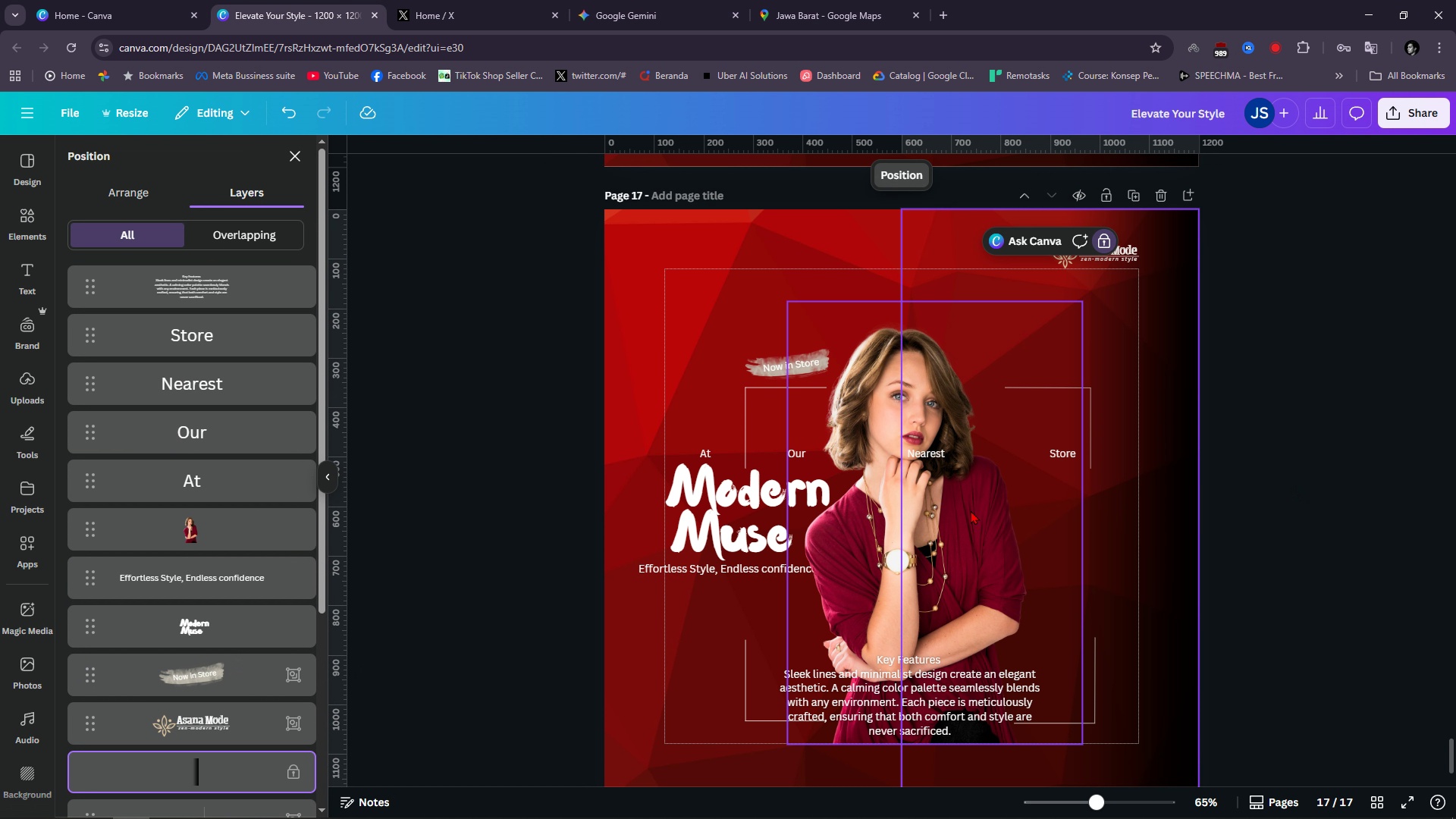 
hold_key(key=ControlLeft, duration=0.72)
scroll: coordinate [806, 516], scroll_direction: up, amount: 4.0
 